 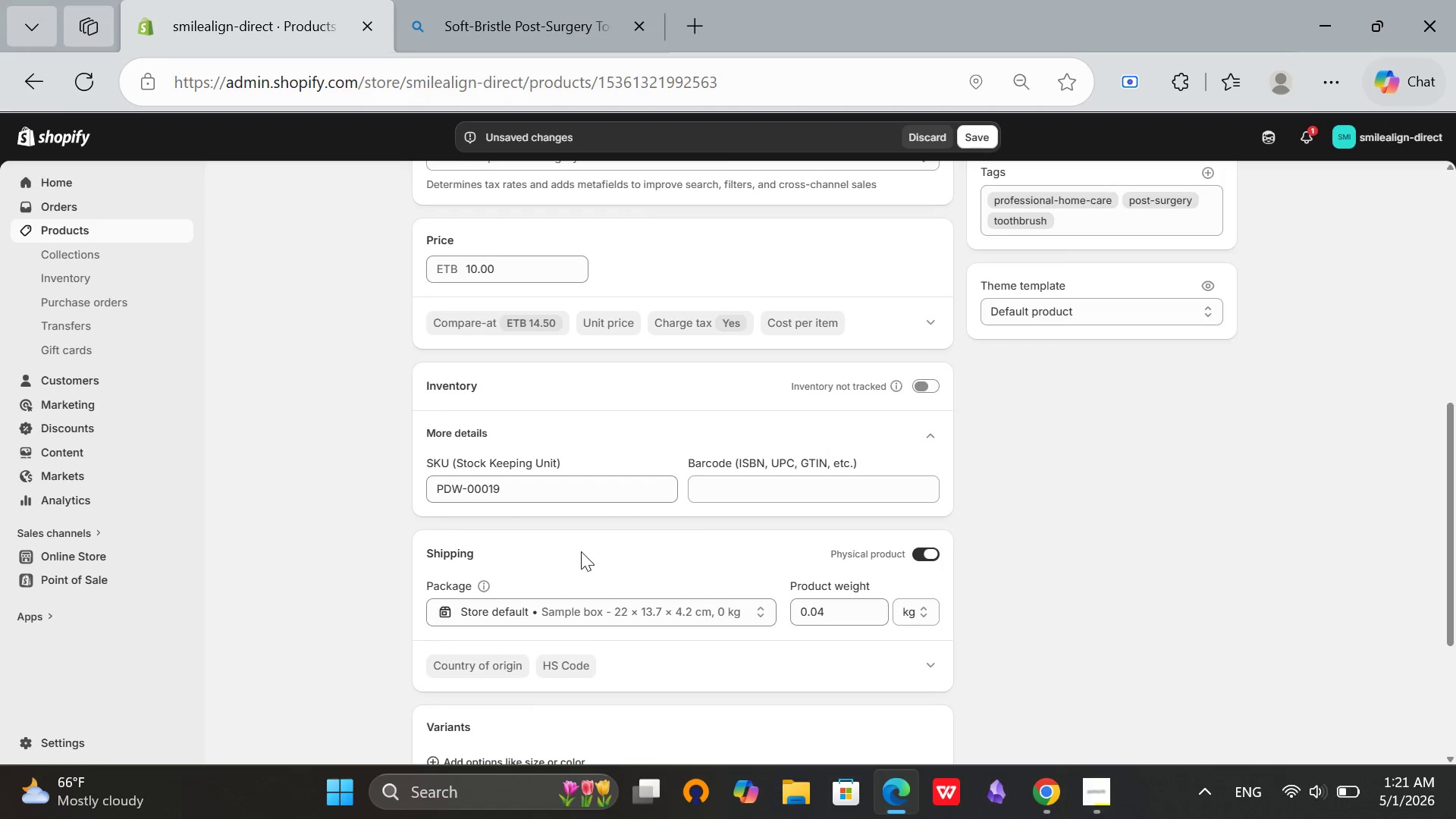 
scroll: coordinate [581, 551], scroll_direction: down, amount: 5.0
 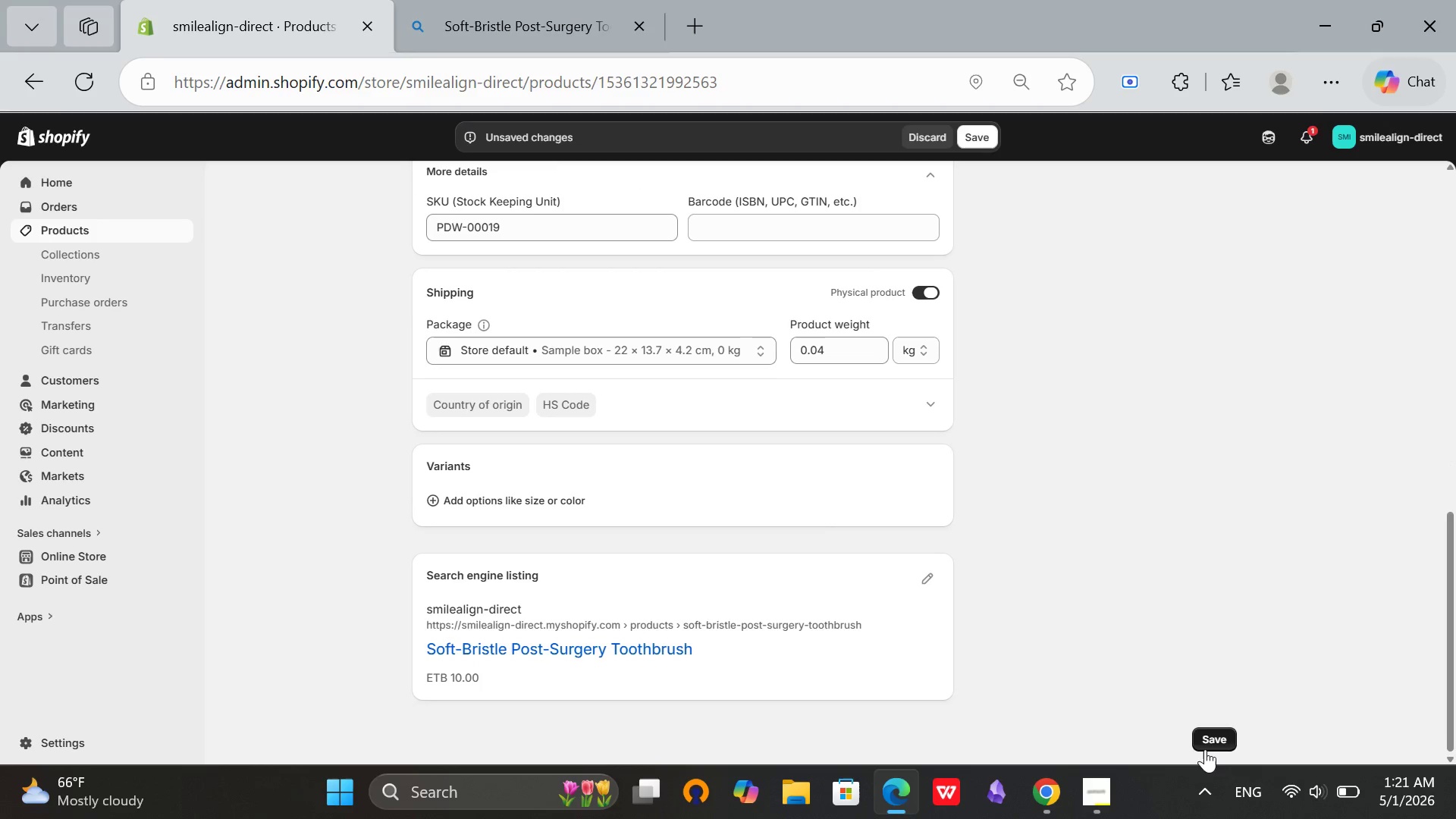 
left_click([1201, 747])
 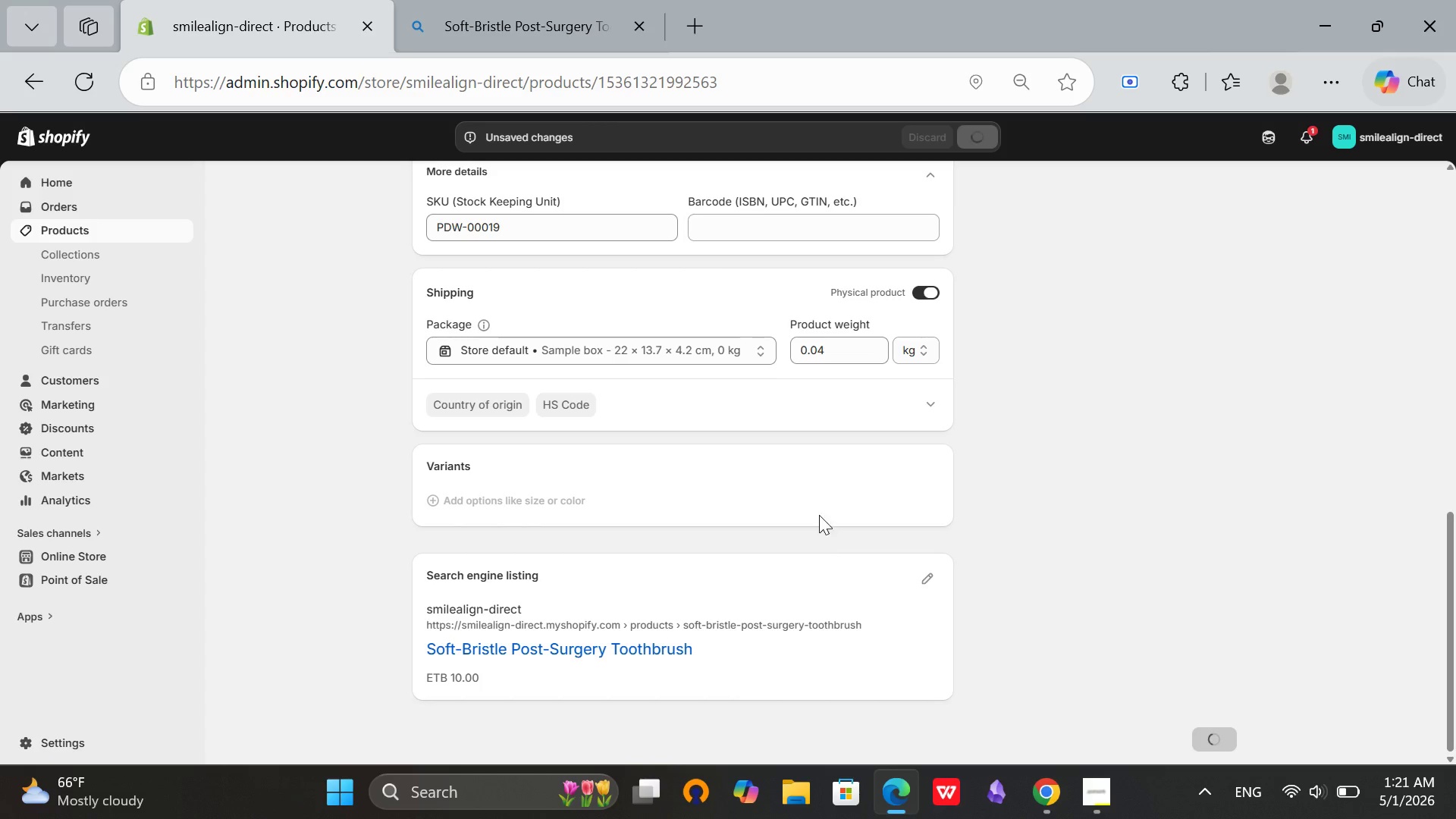 
scroll: coordinate [746, 529], scroll_direction: up, amount: 5.0
 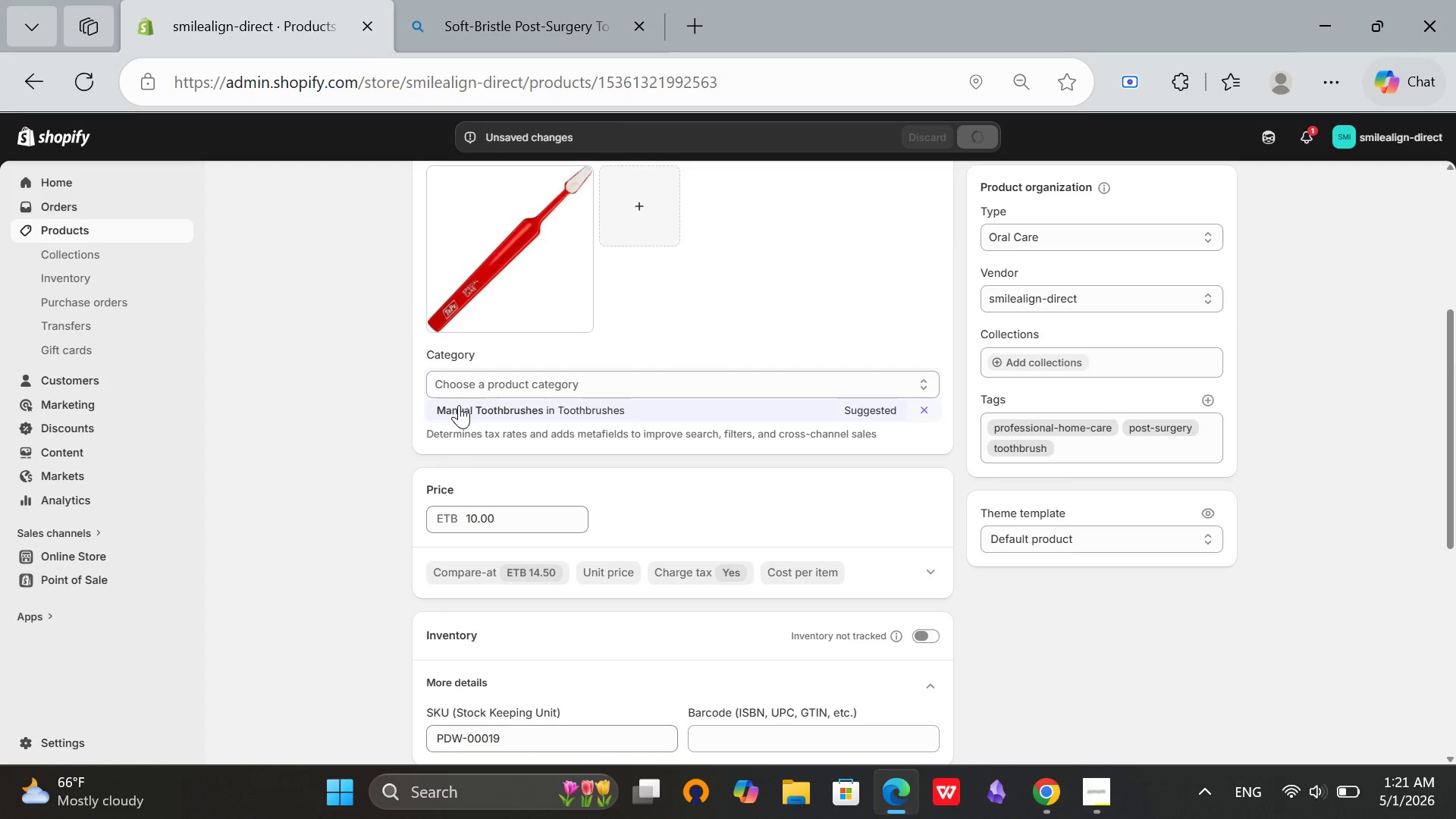 
left_click([459, 406])
 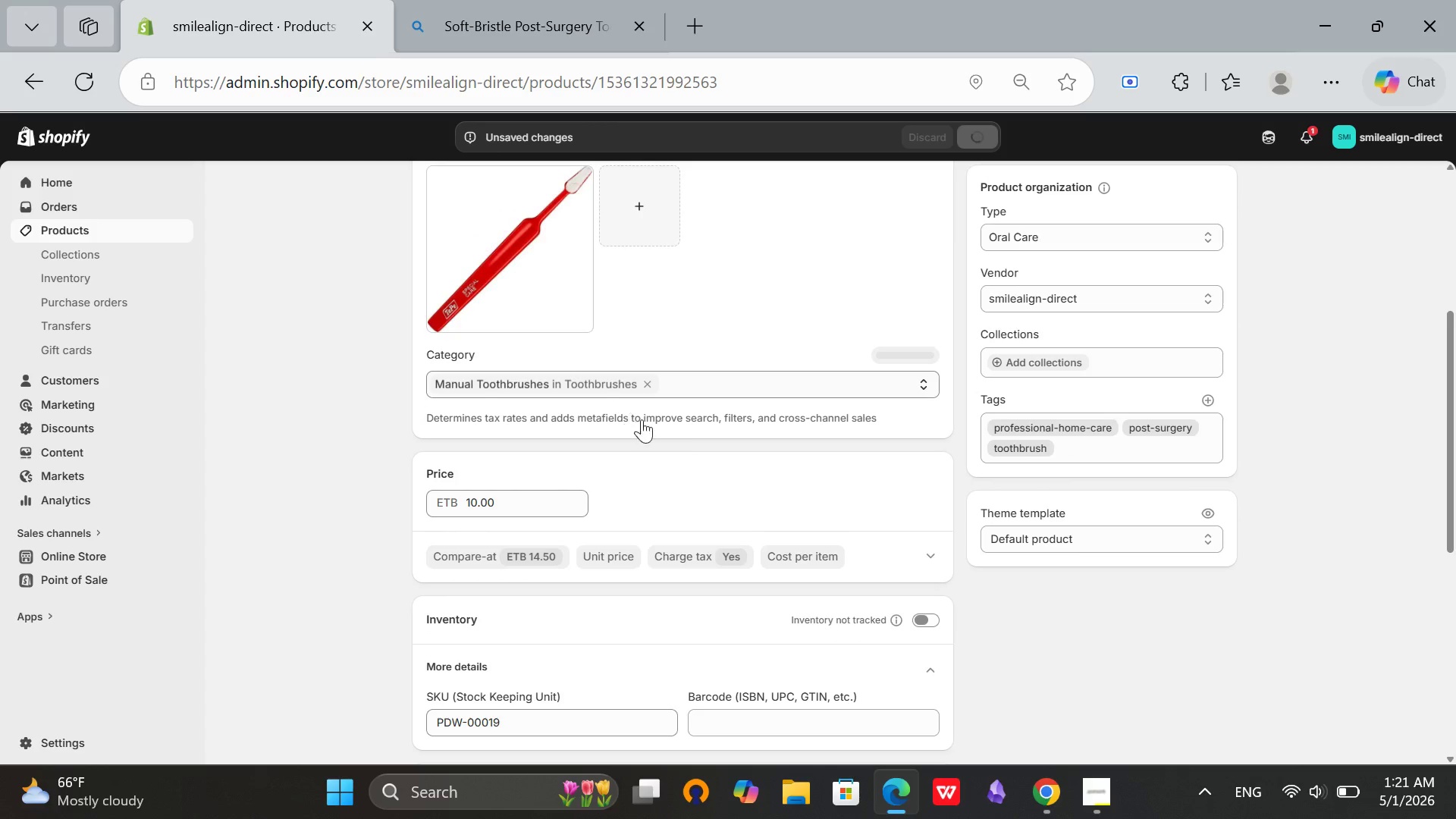 
scroll: coordinate [740, 456], scroll_direction: up, amount: 8.0
 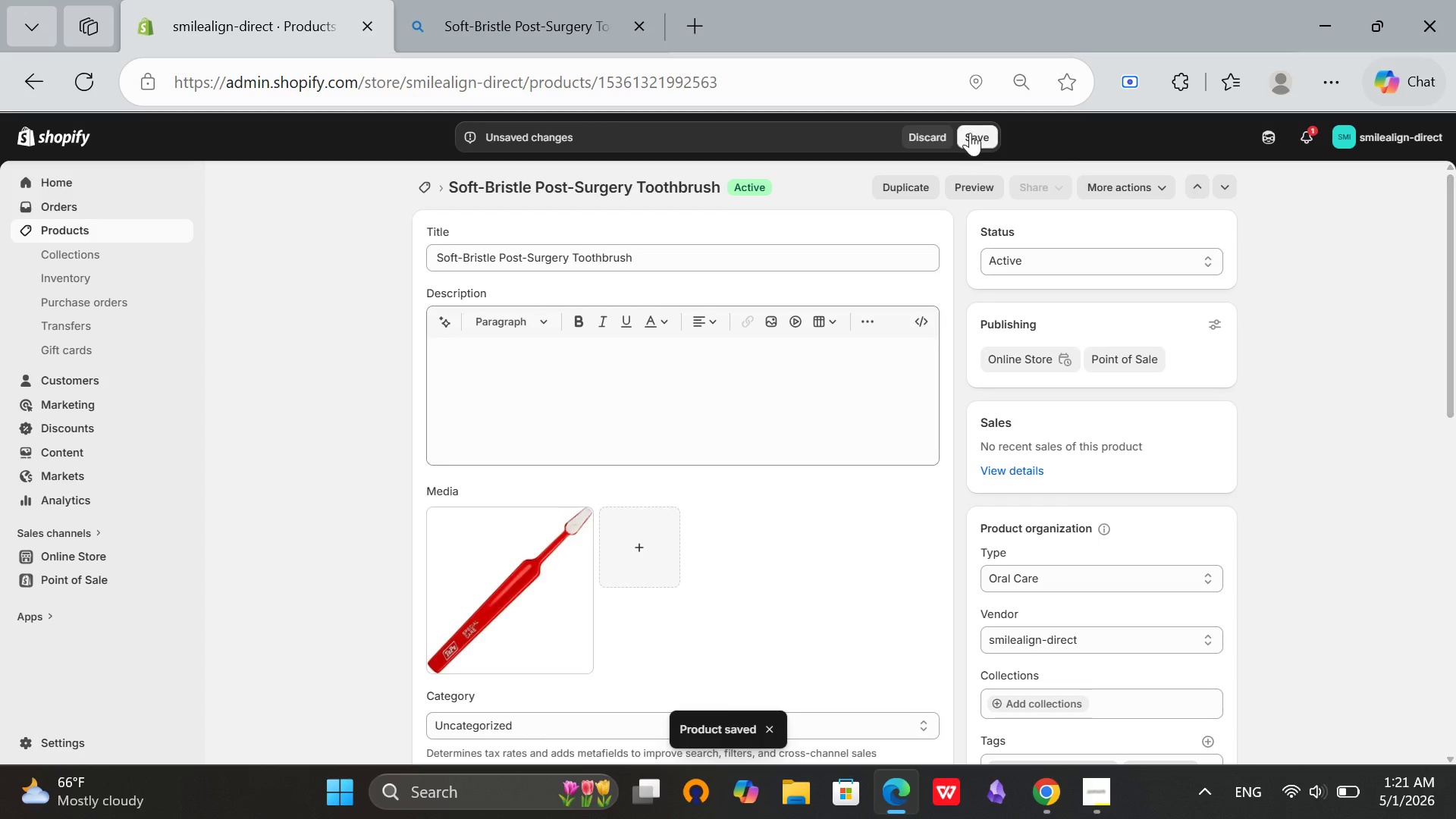 
left_click([971, 133])
 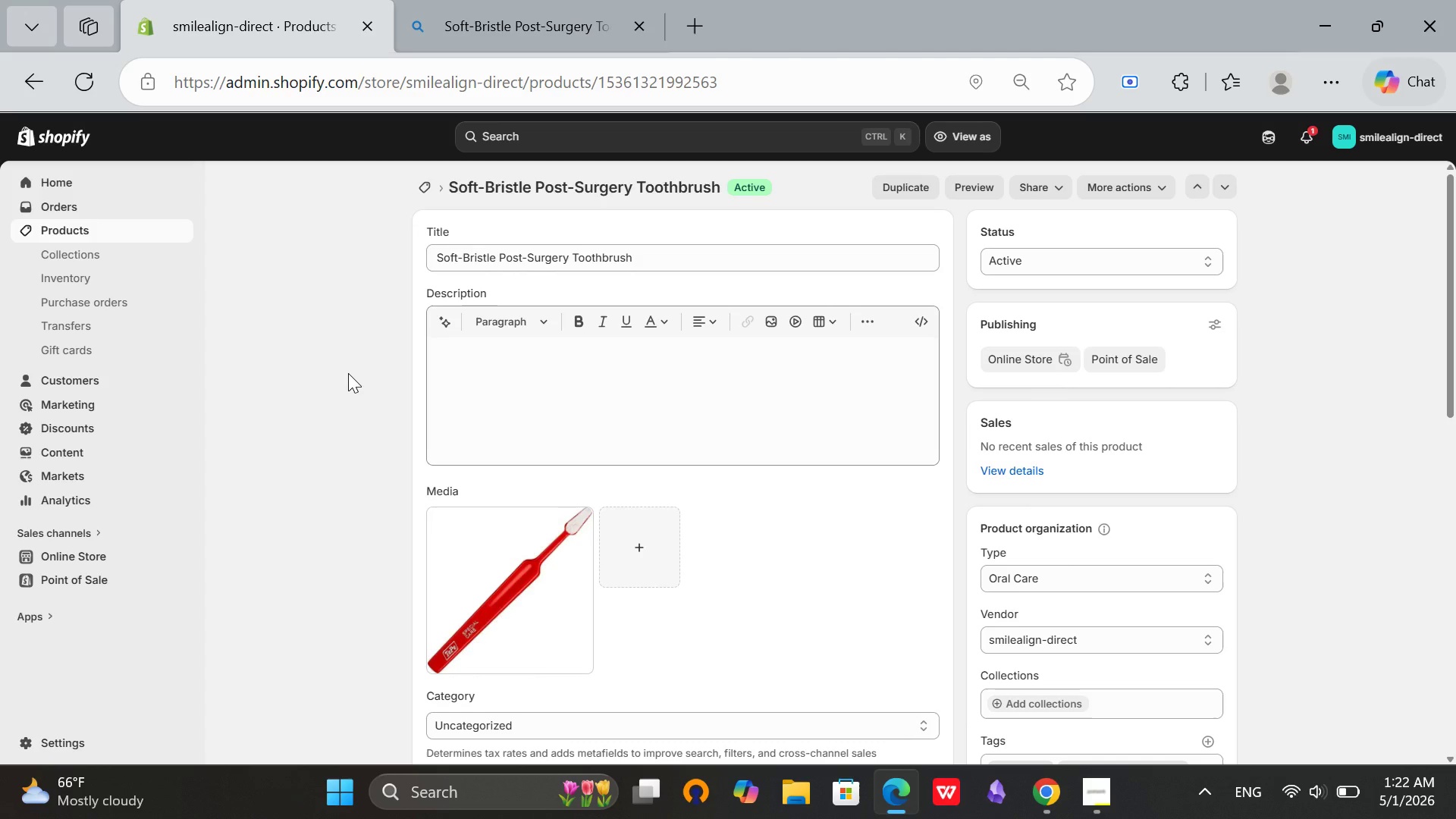 
wait(27.58)
 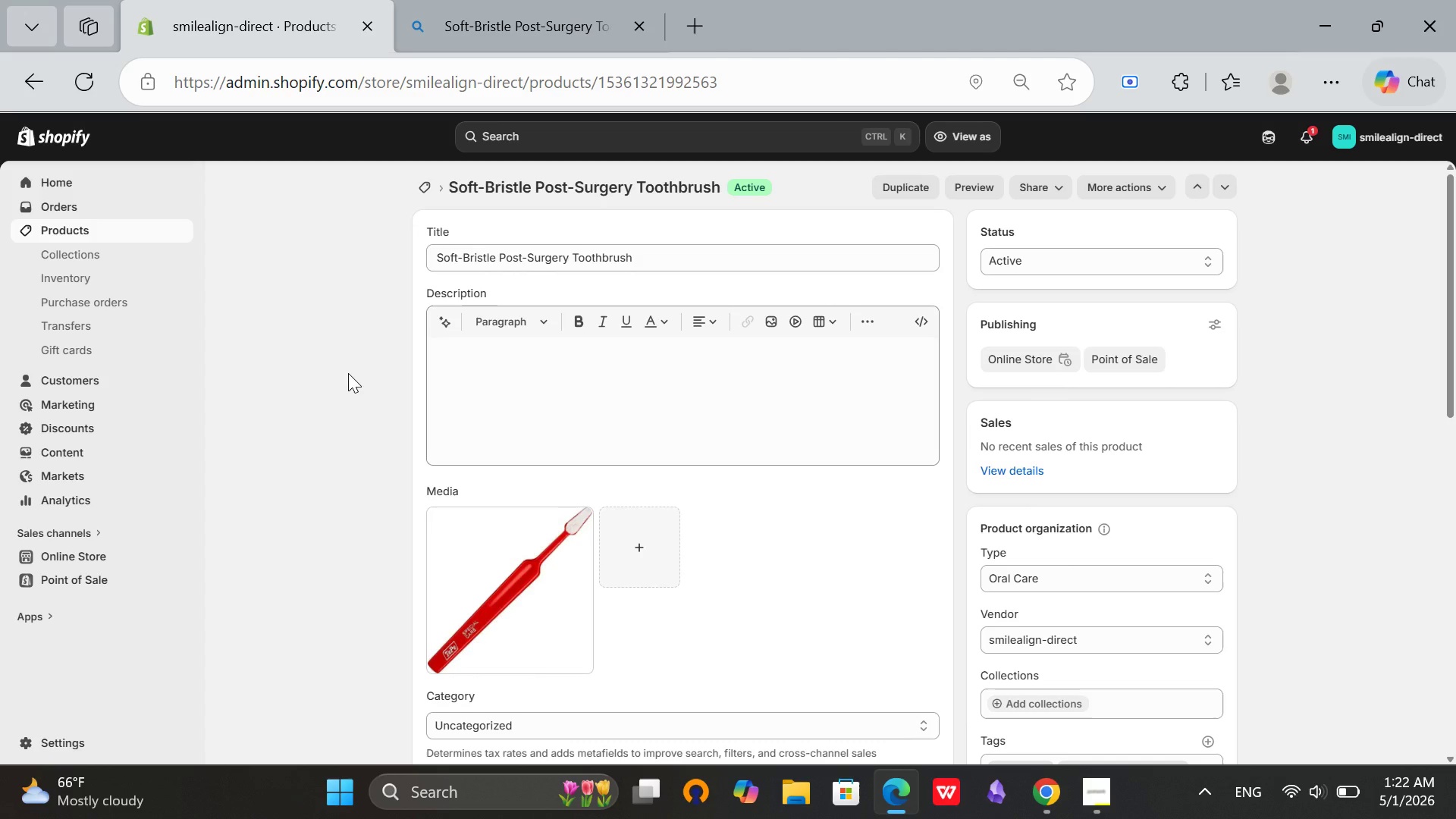 
left_click([424, 186])
 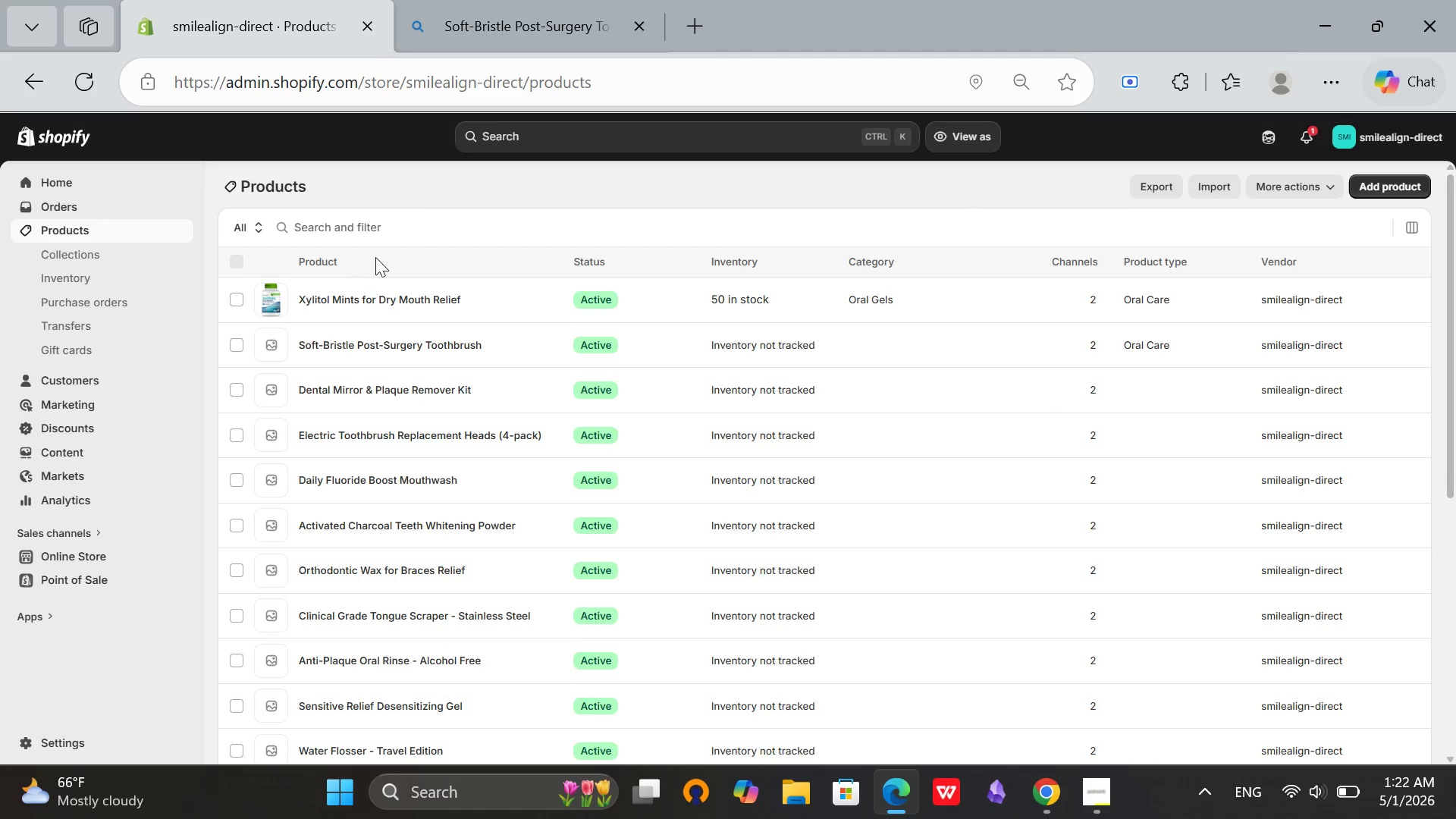 
scroll: coordinate [776, 566], scroll_direction: down, amount: 10.0
 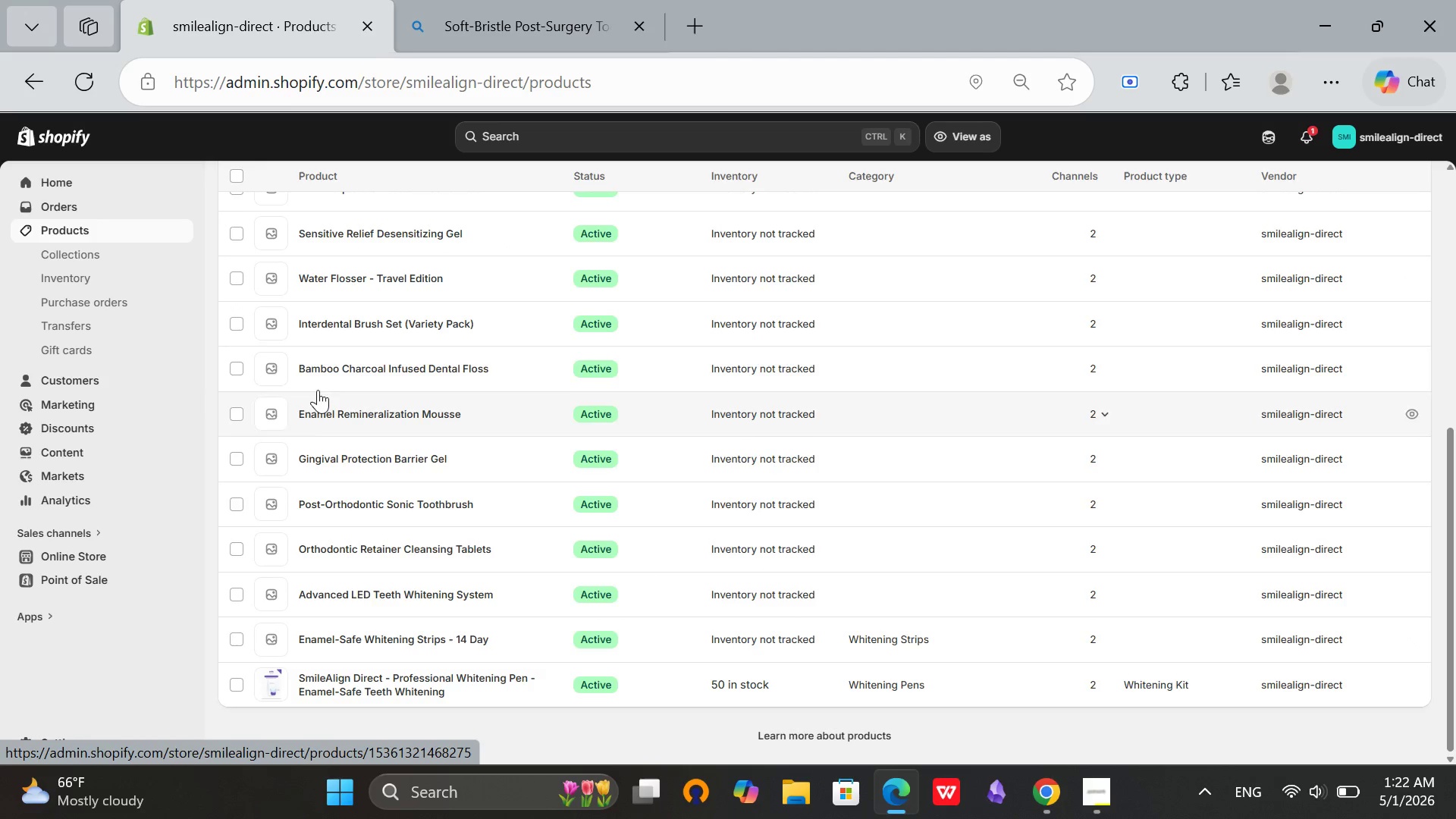 
scroll: coordinate [271, 324], scroll_direction: up, amount: 3.0
 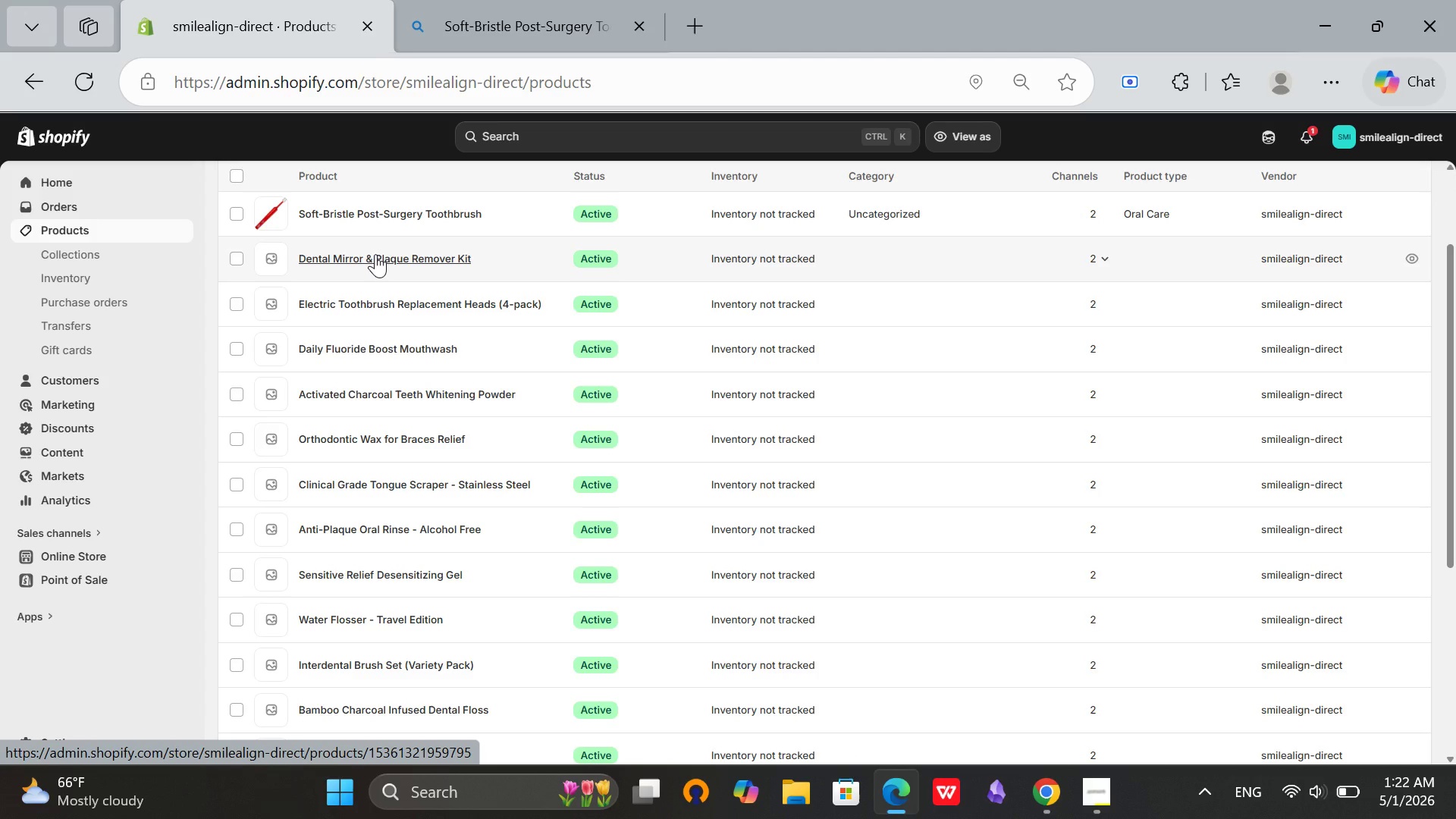 
left_click([375, 254])
 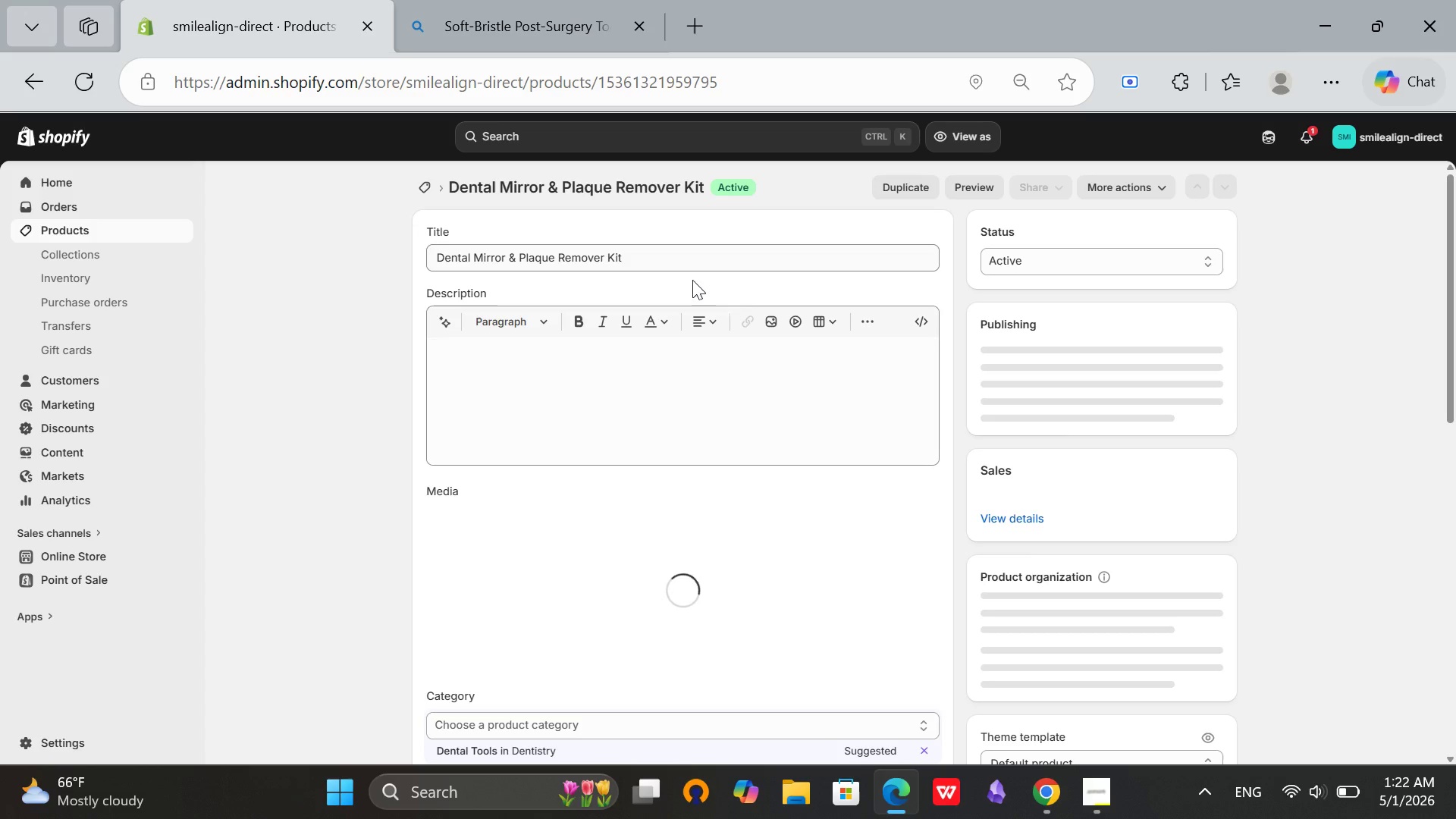 
scroll: coordinate [1215, 473], scroll_direction: down, amount: 1.0
 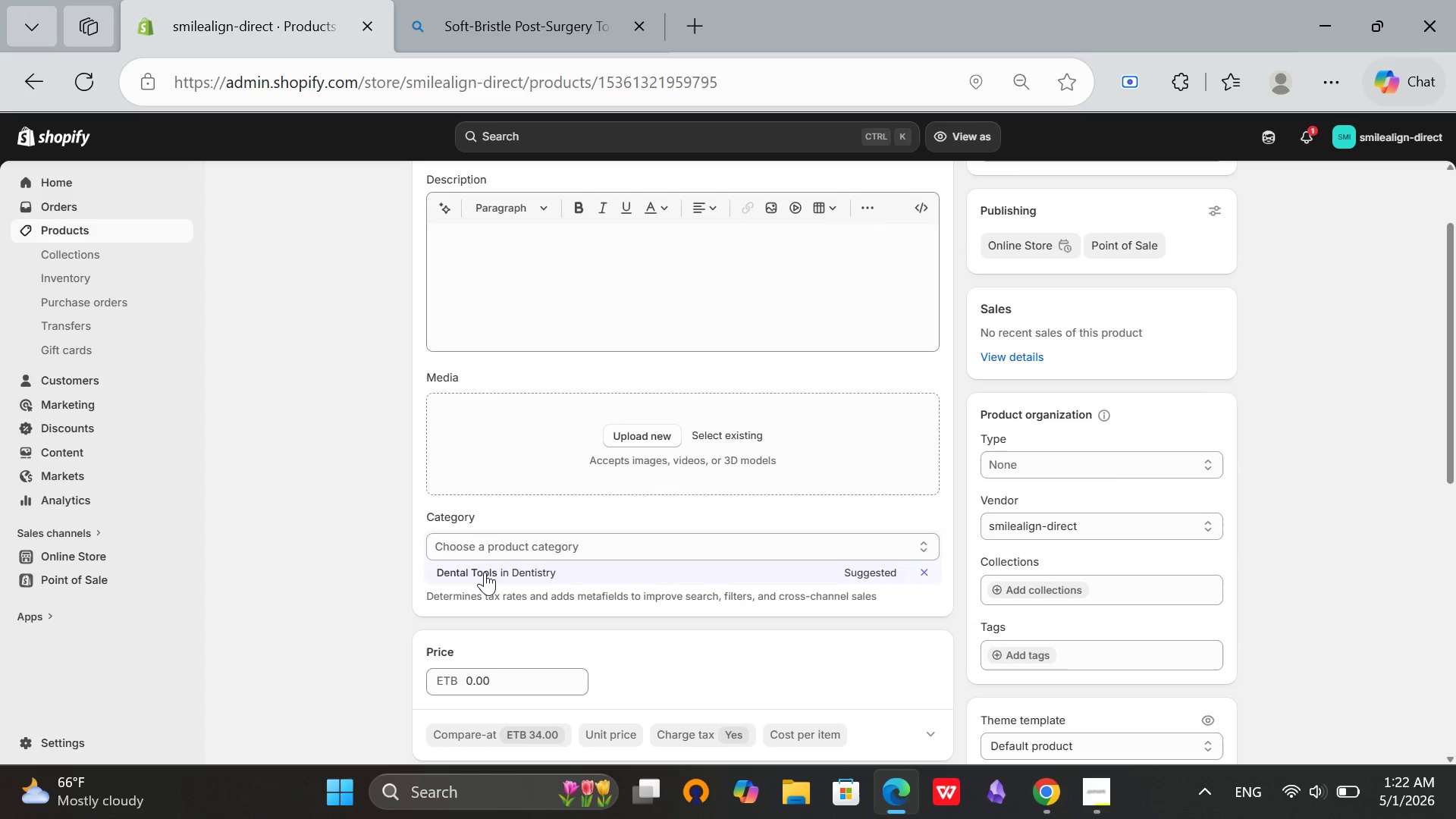 
left_click([485, 572])
 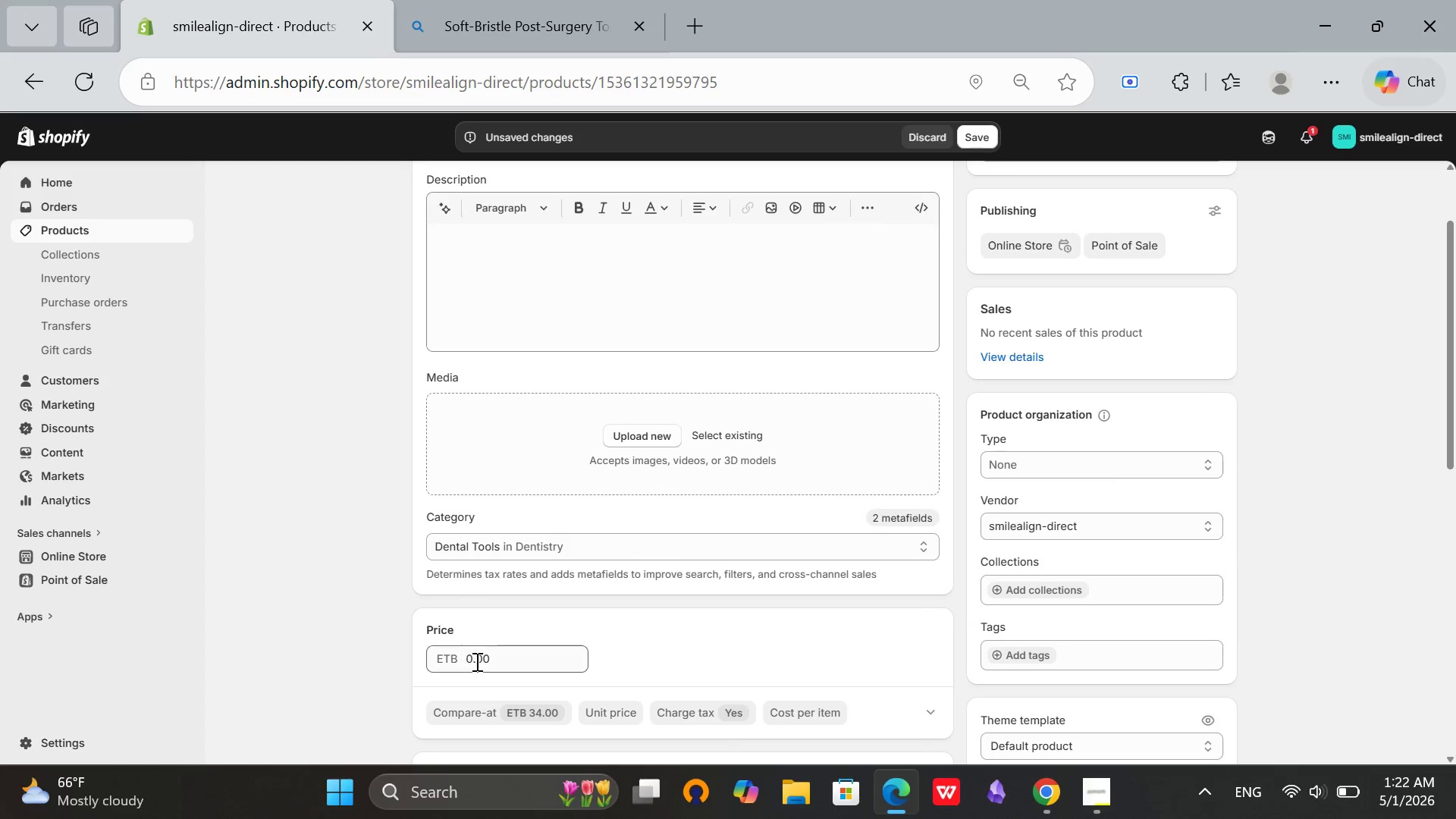 
left_click([467, 661])
 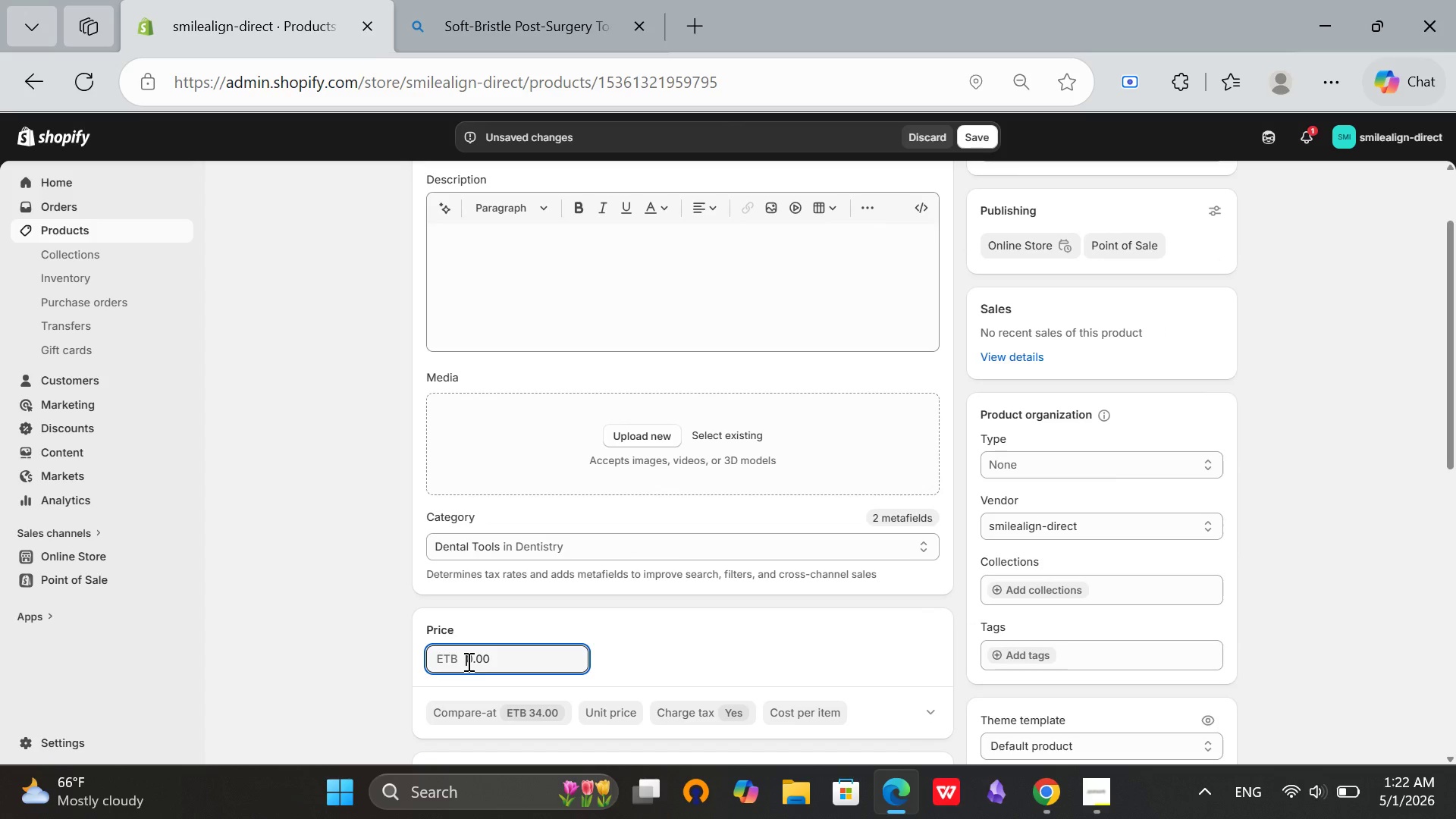 
key(2)
 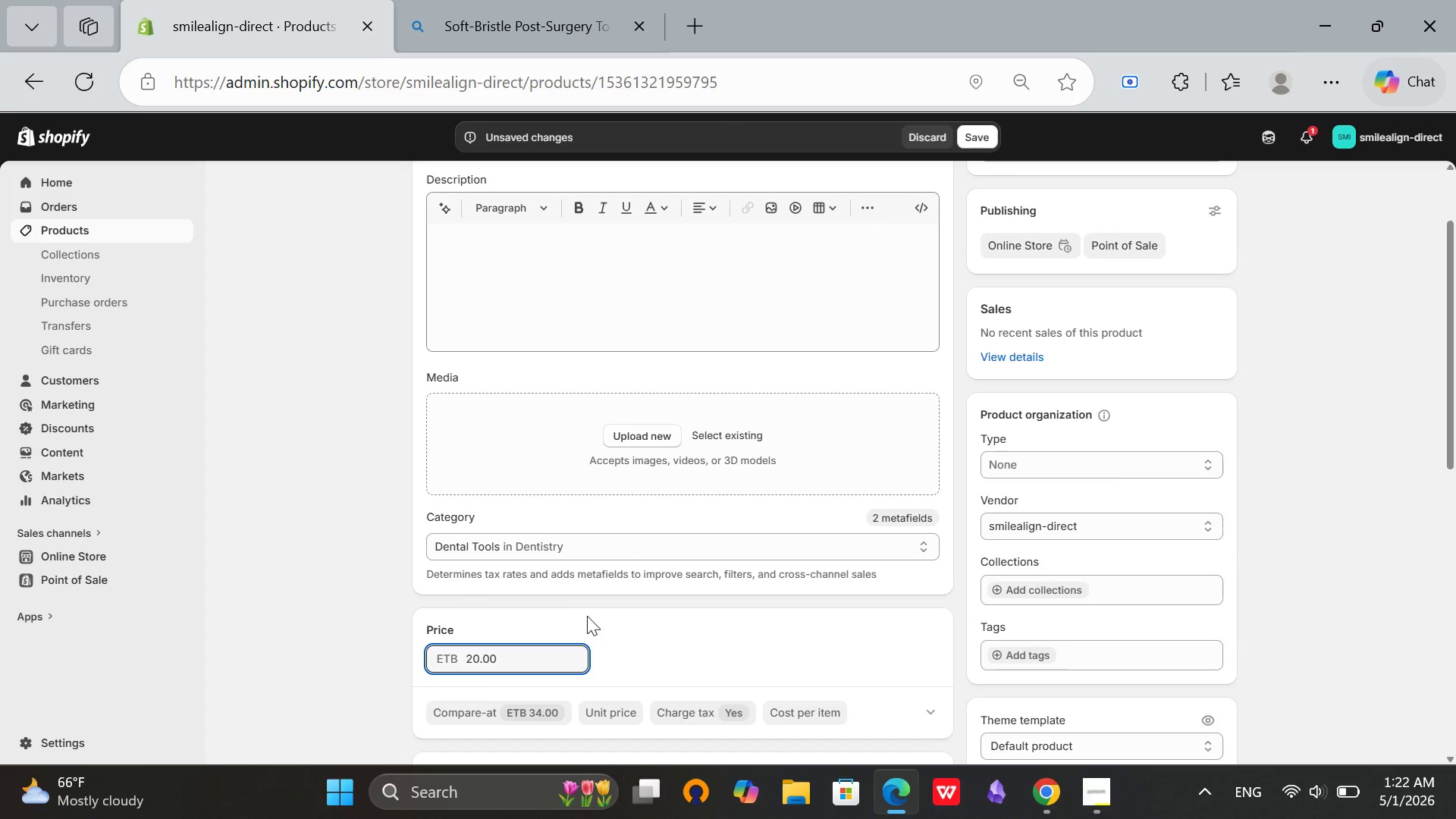 
left_click([590, 617])
 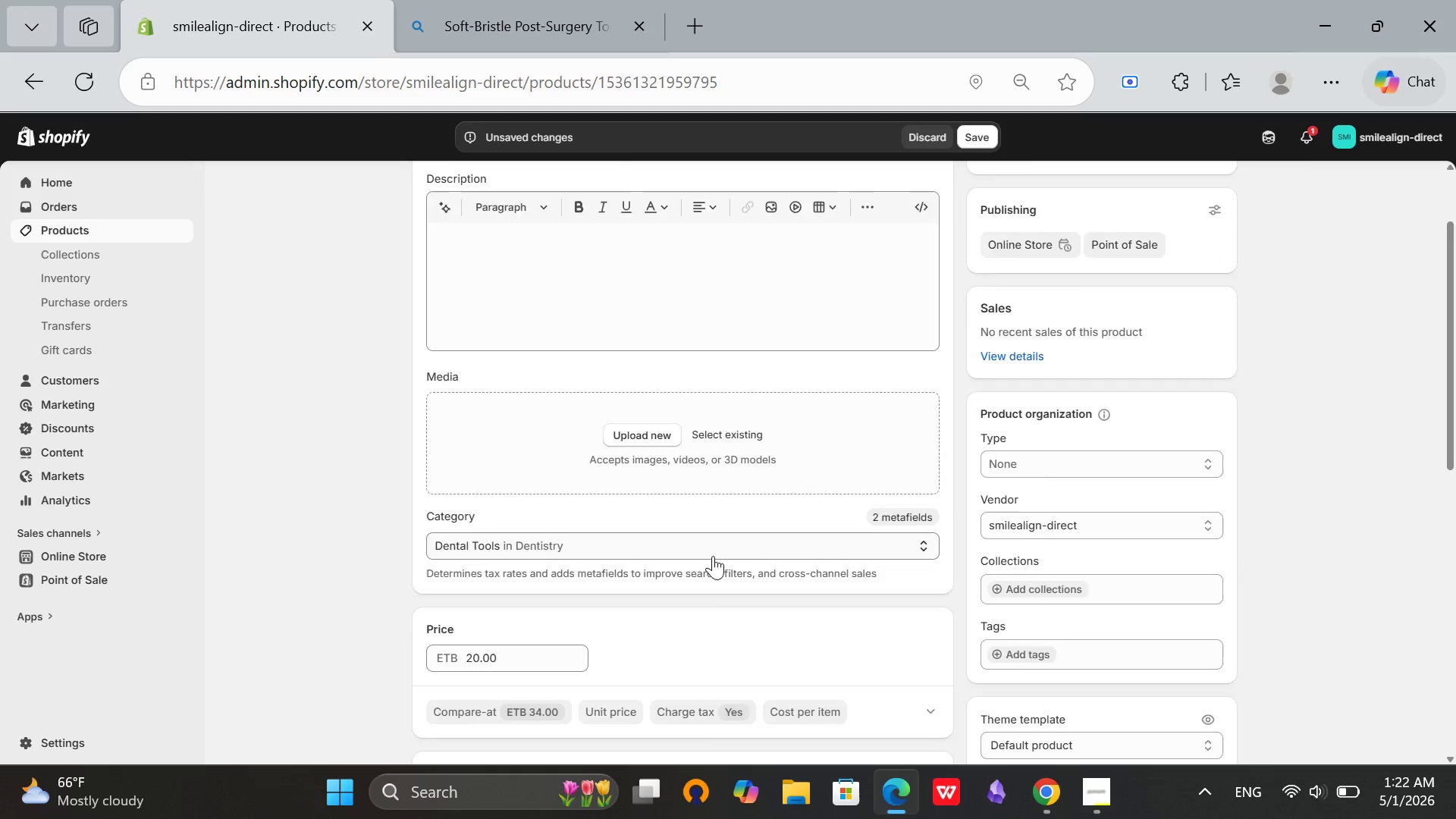 
scroll: coordinate [713, 556], scroll_direction: down, amount: 2.0
 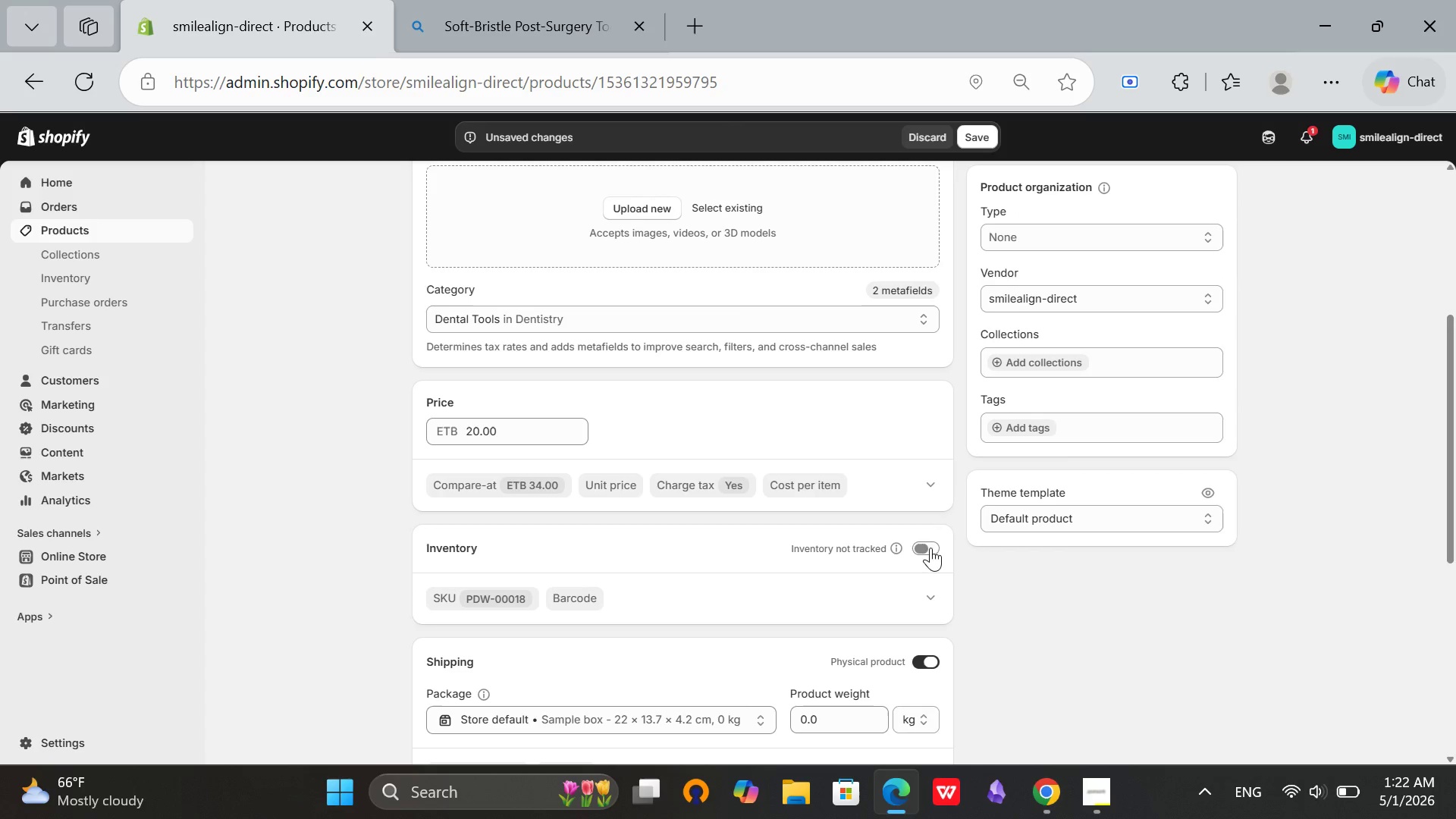 
left_click([929, 547])
 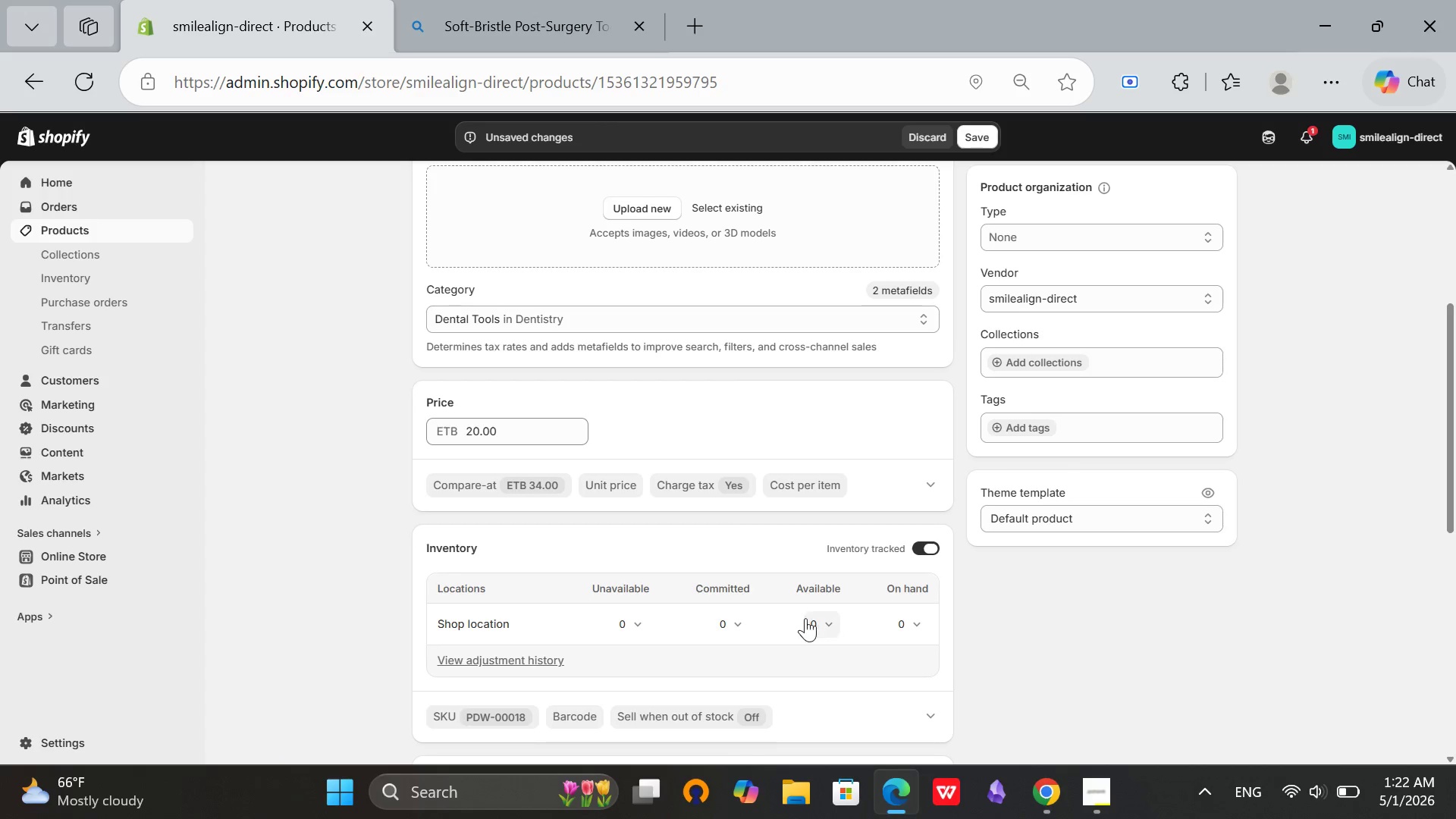 
left_click([813, 618])
 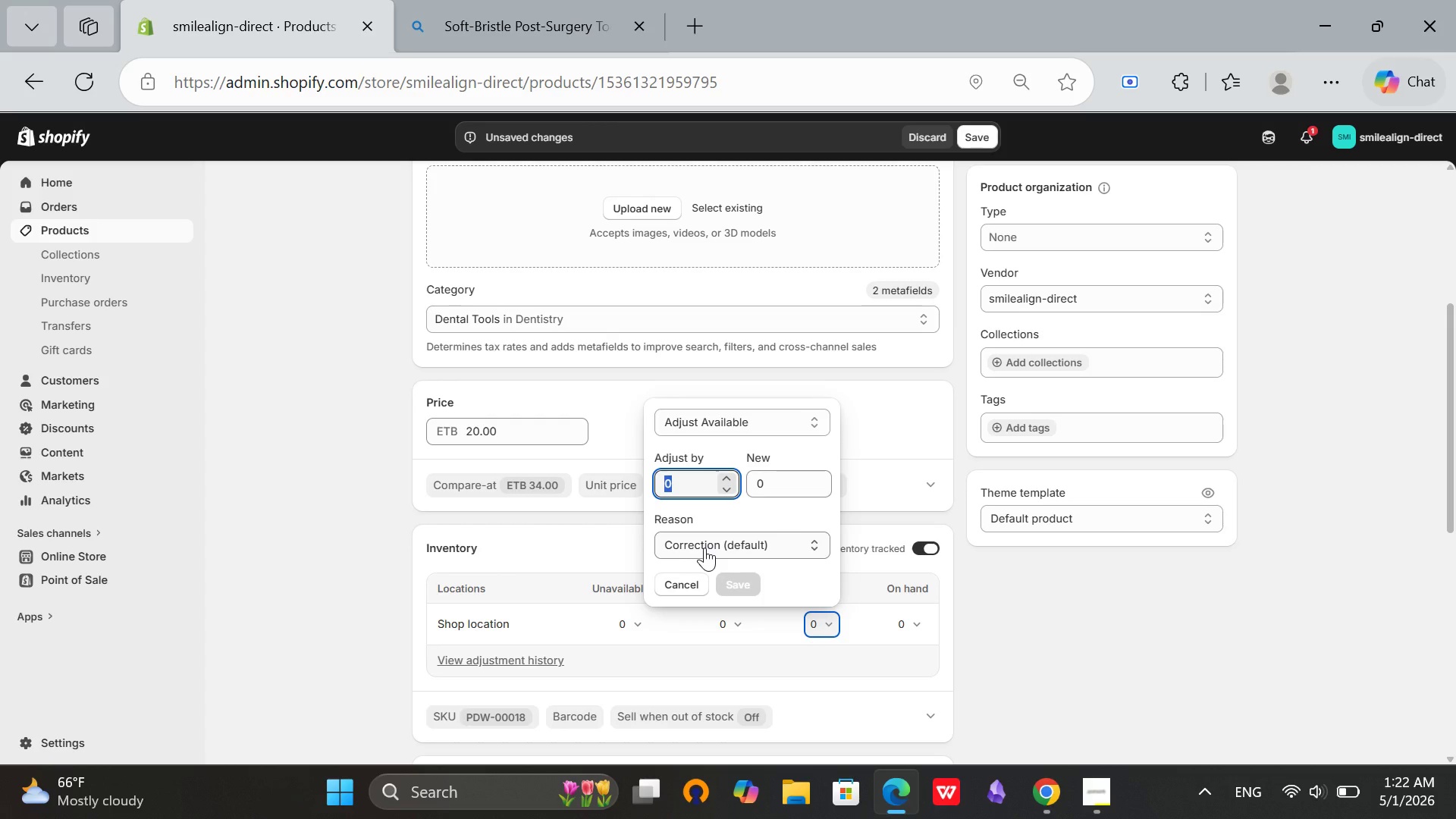 
type(50)
 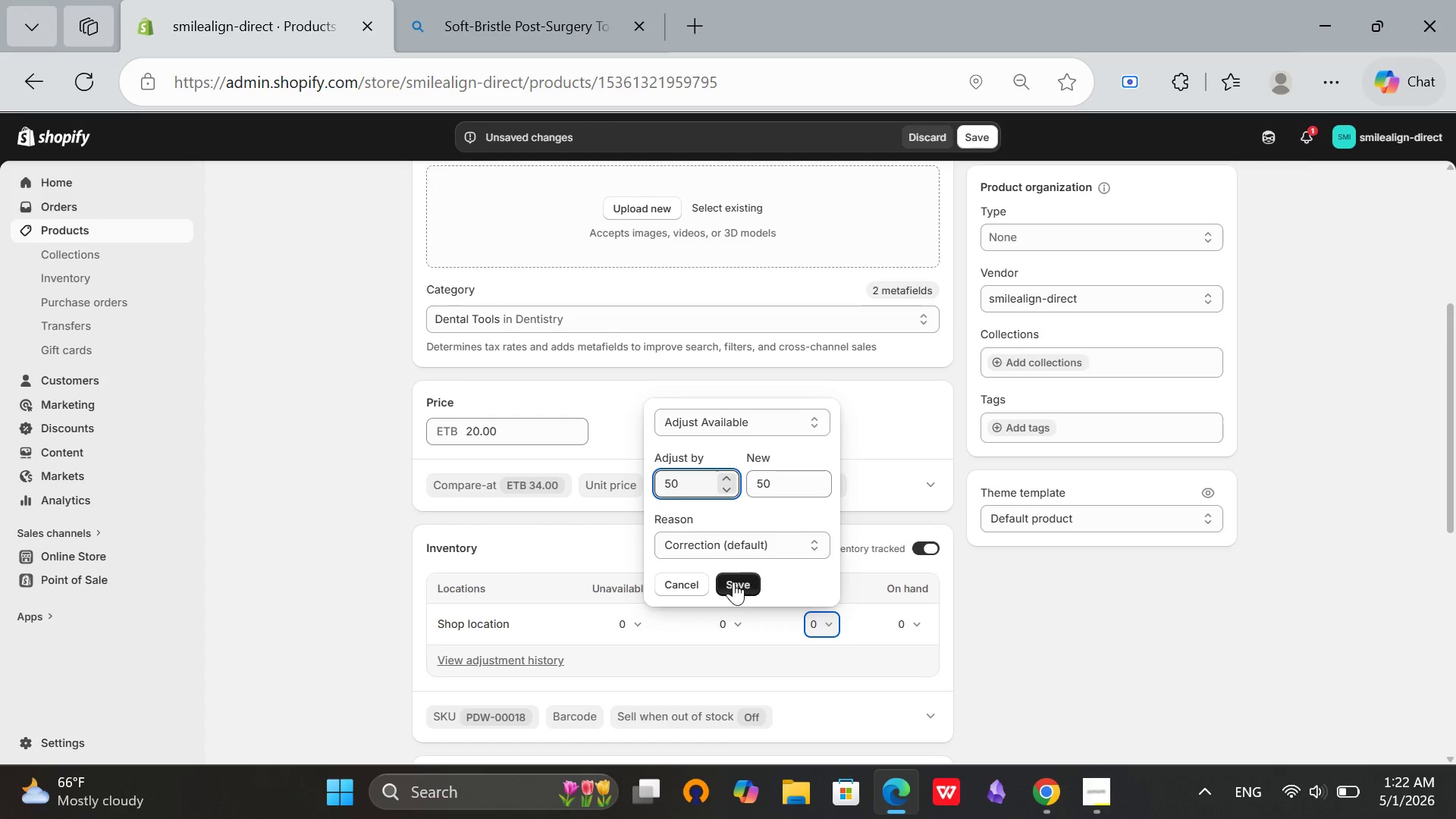 
left_click([733, 582])
 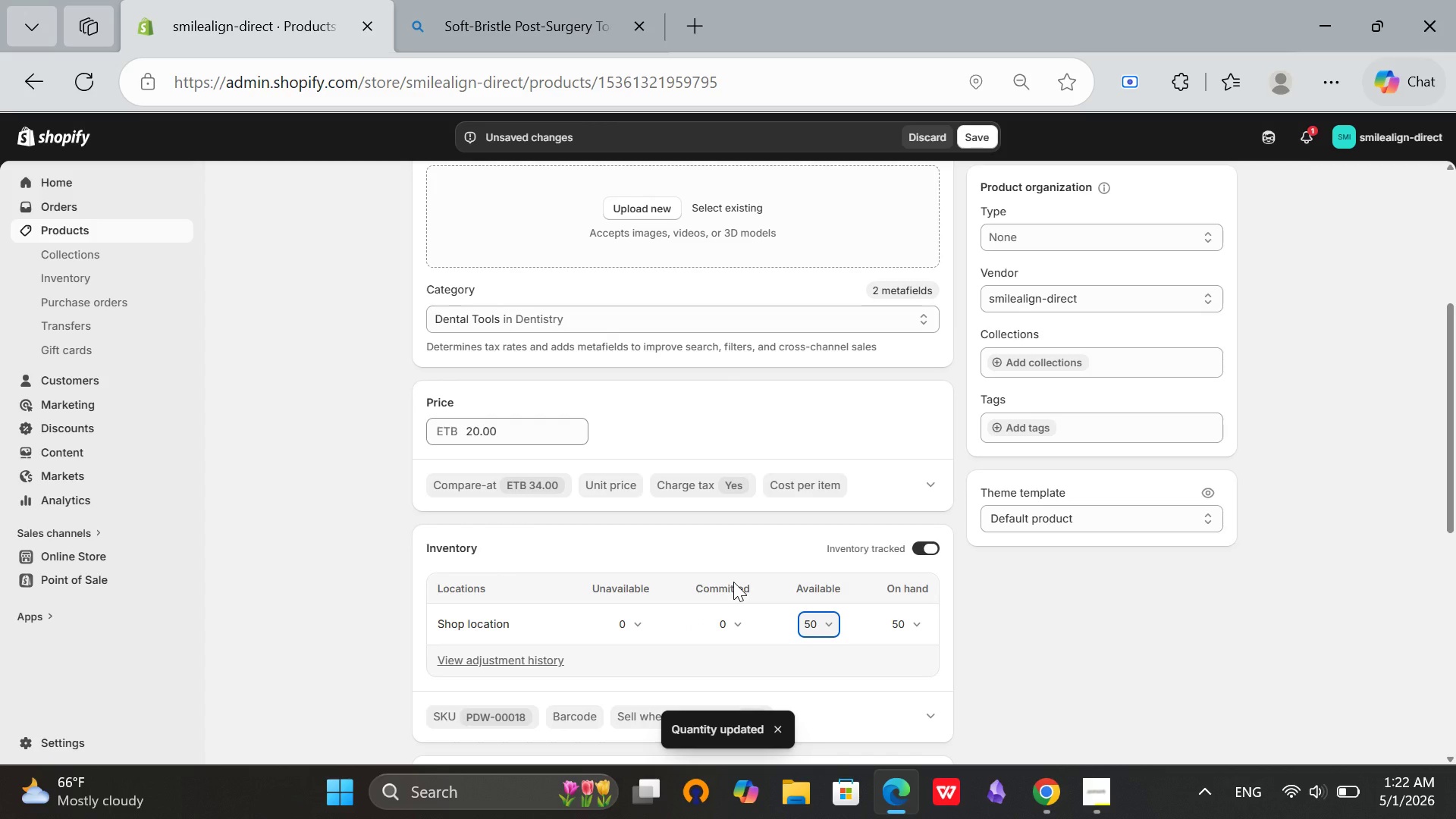 
wait(7.73)
 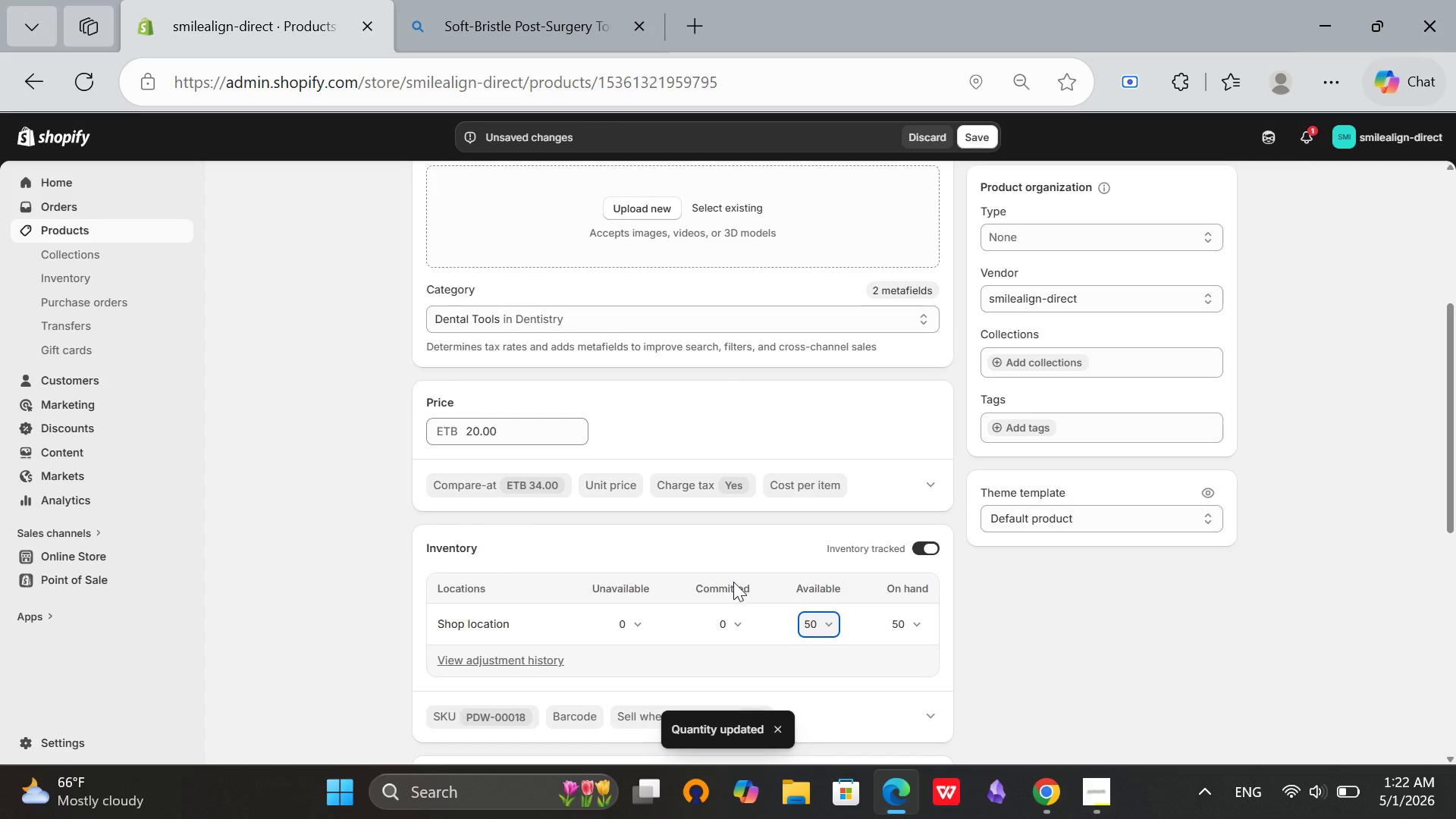 
left_click([1023, 422])
 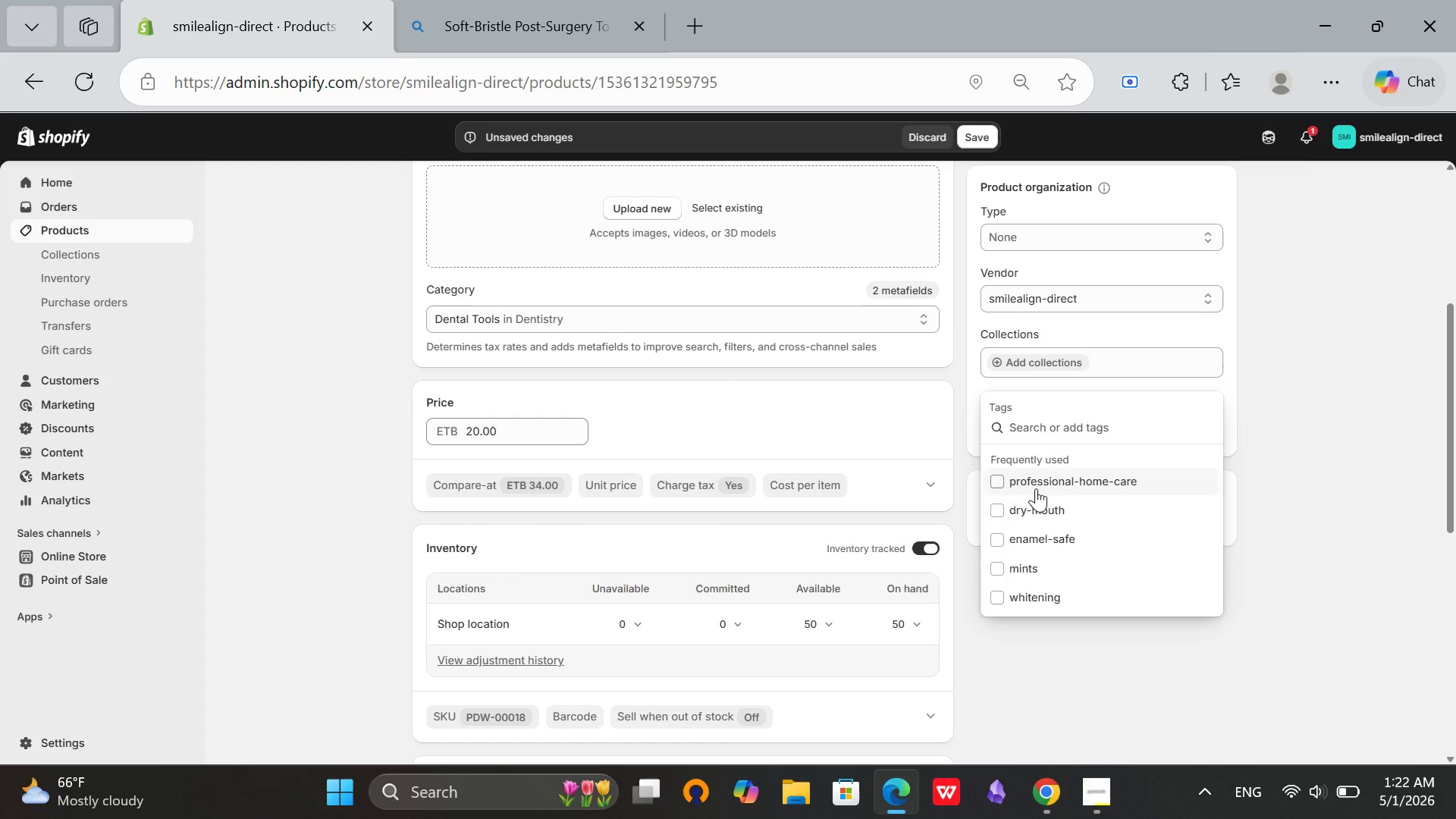 
left_click([1036, 488])
 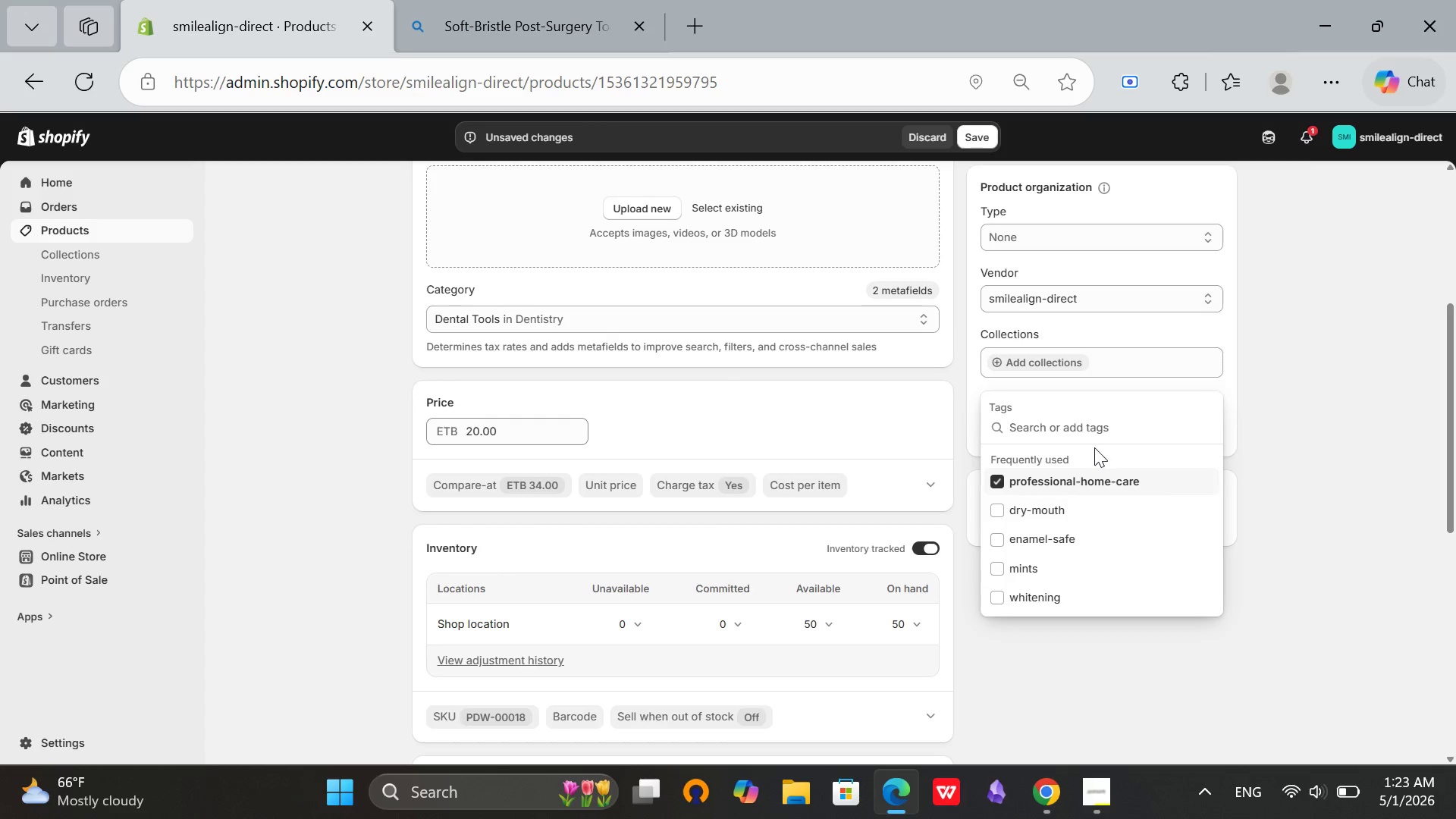 
left_click([1096, 426])
 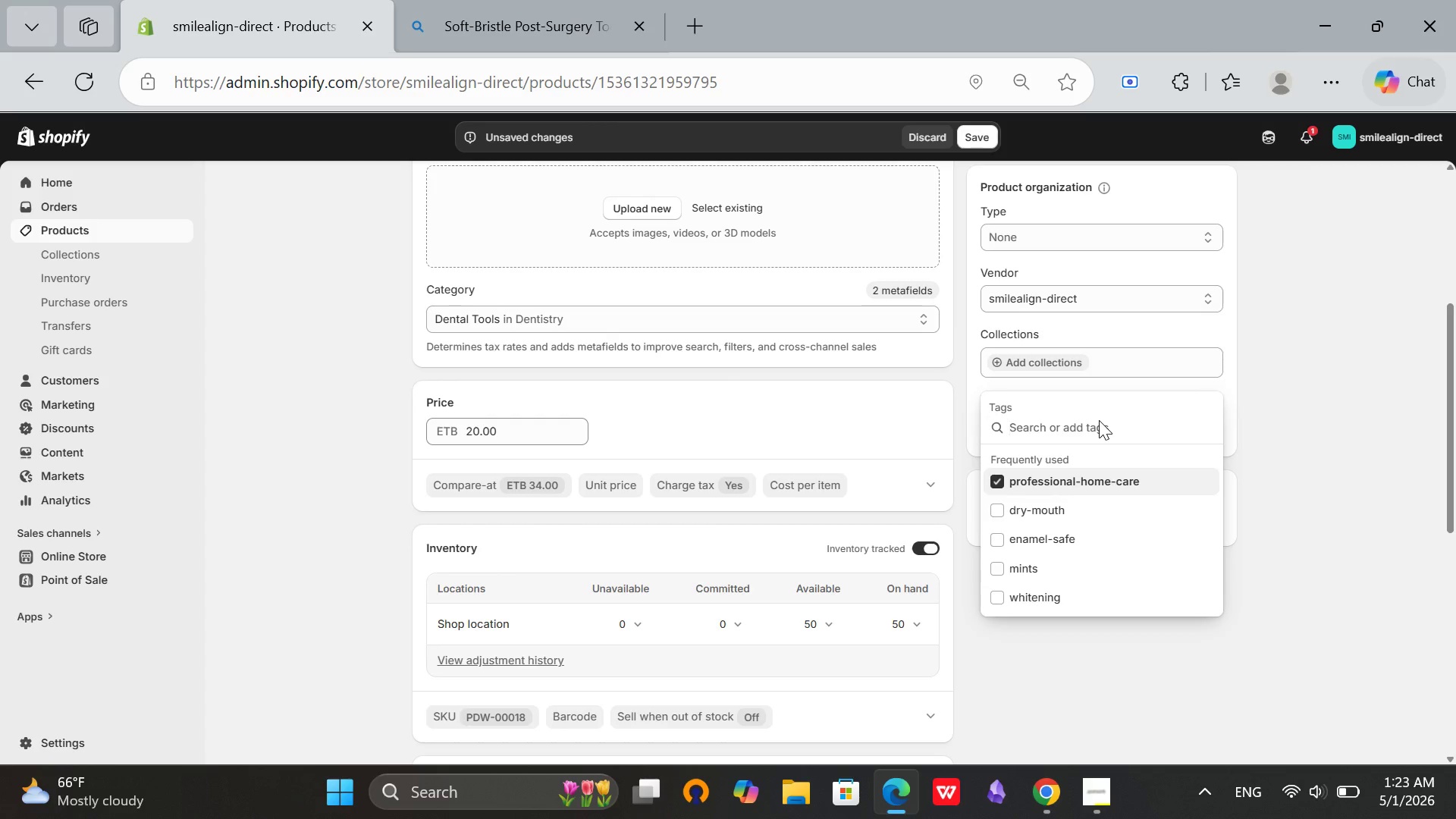 
type(mirror)
 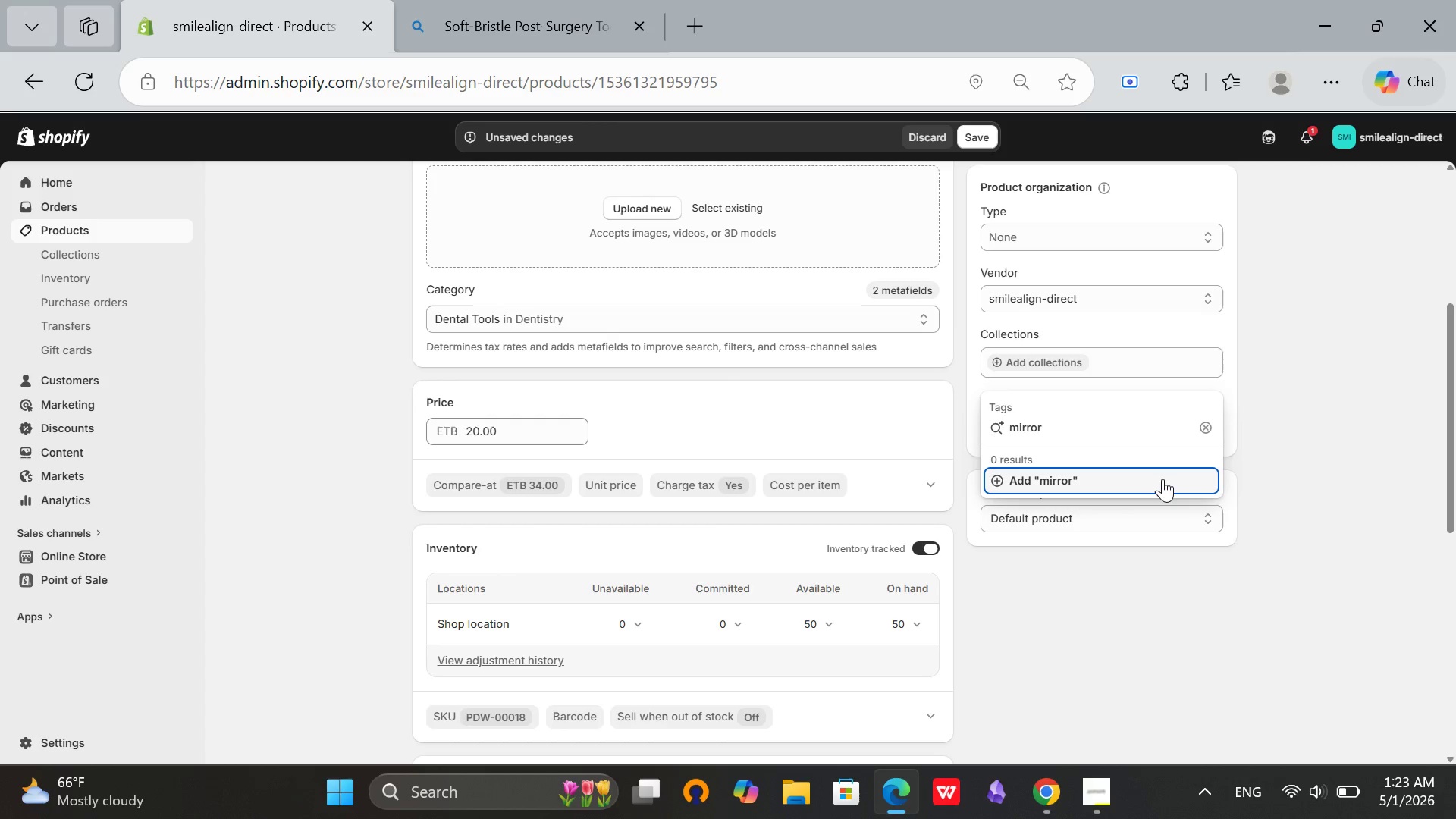 
left_click([1163, 479])
 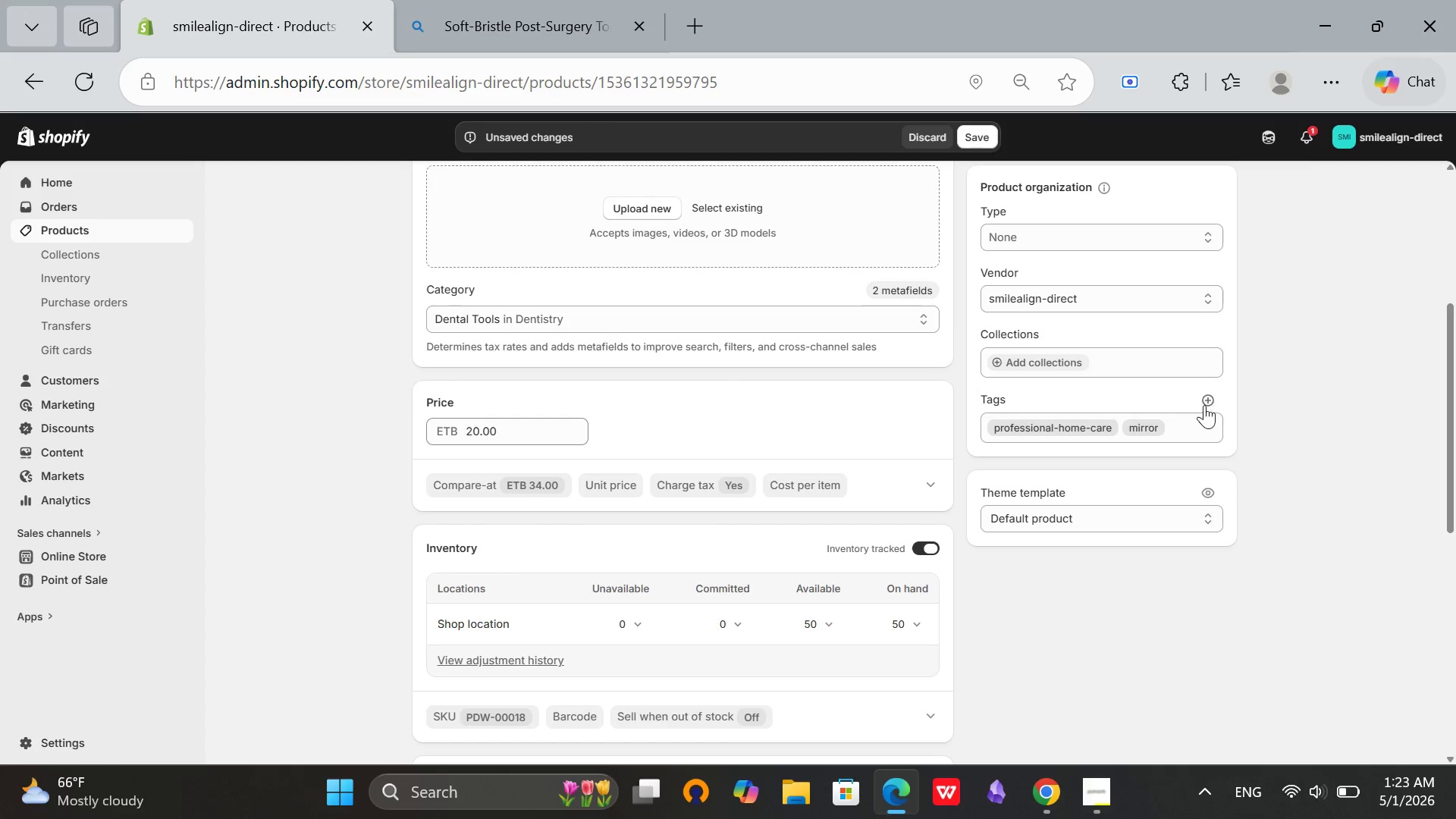 
left_click([1207, 407])
 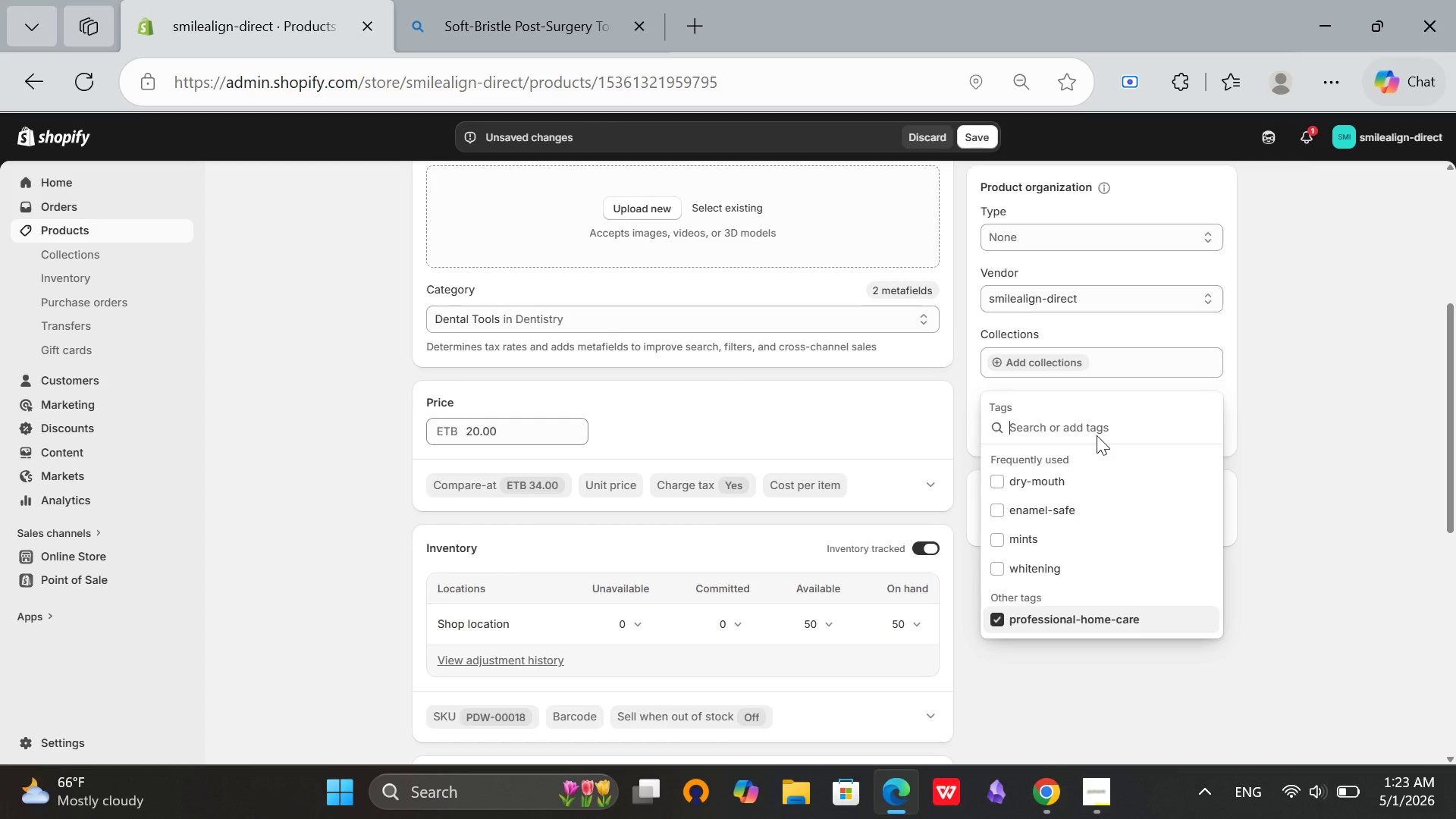 
type(plaque-remover)
 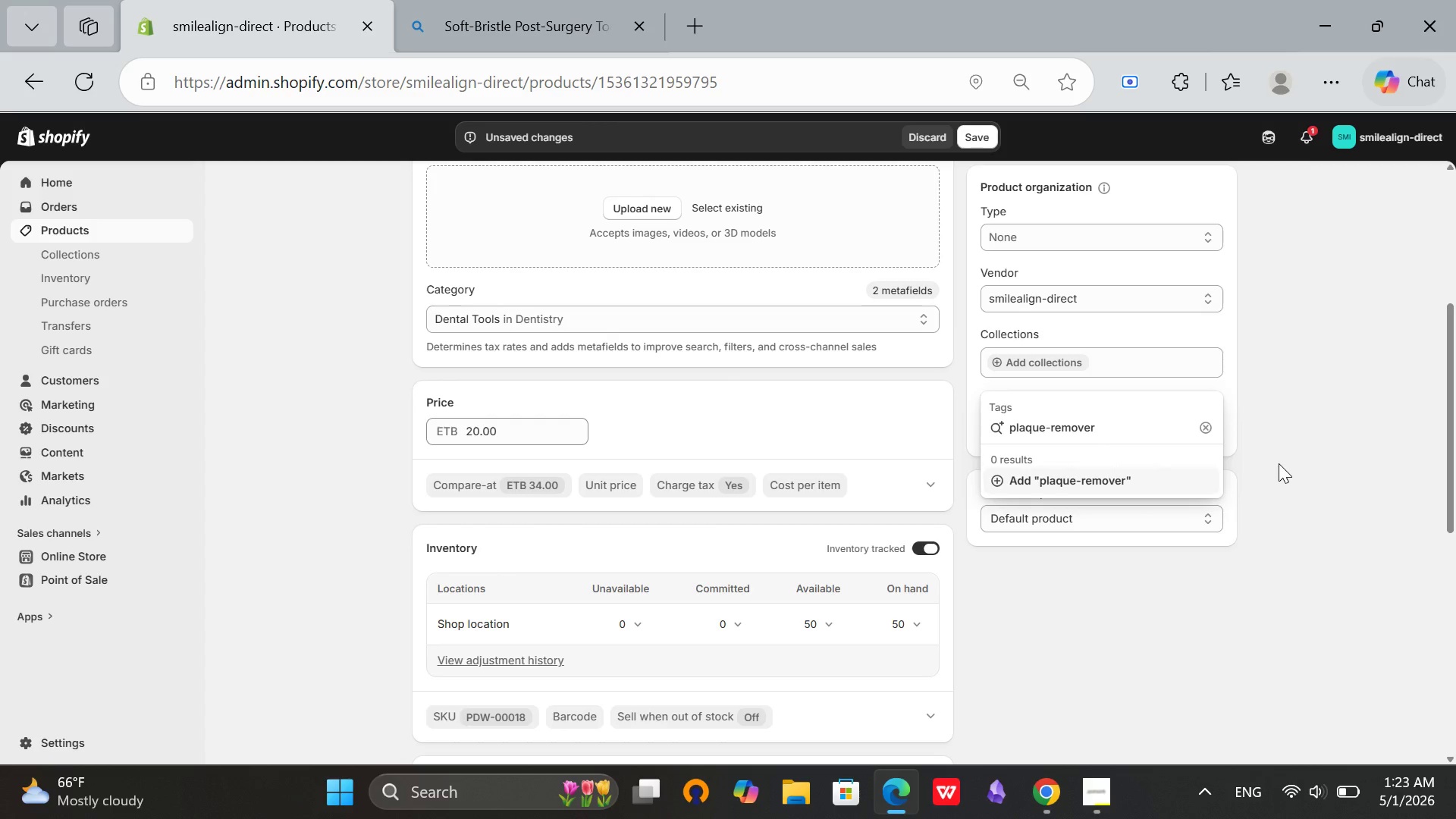 
wait(5.05)
 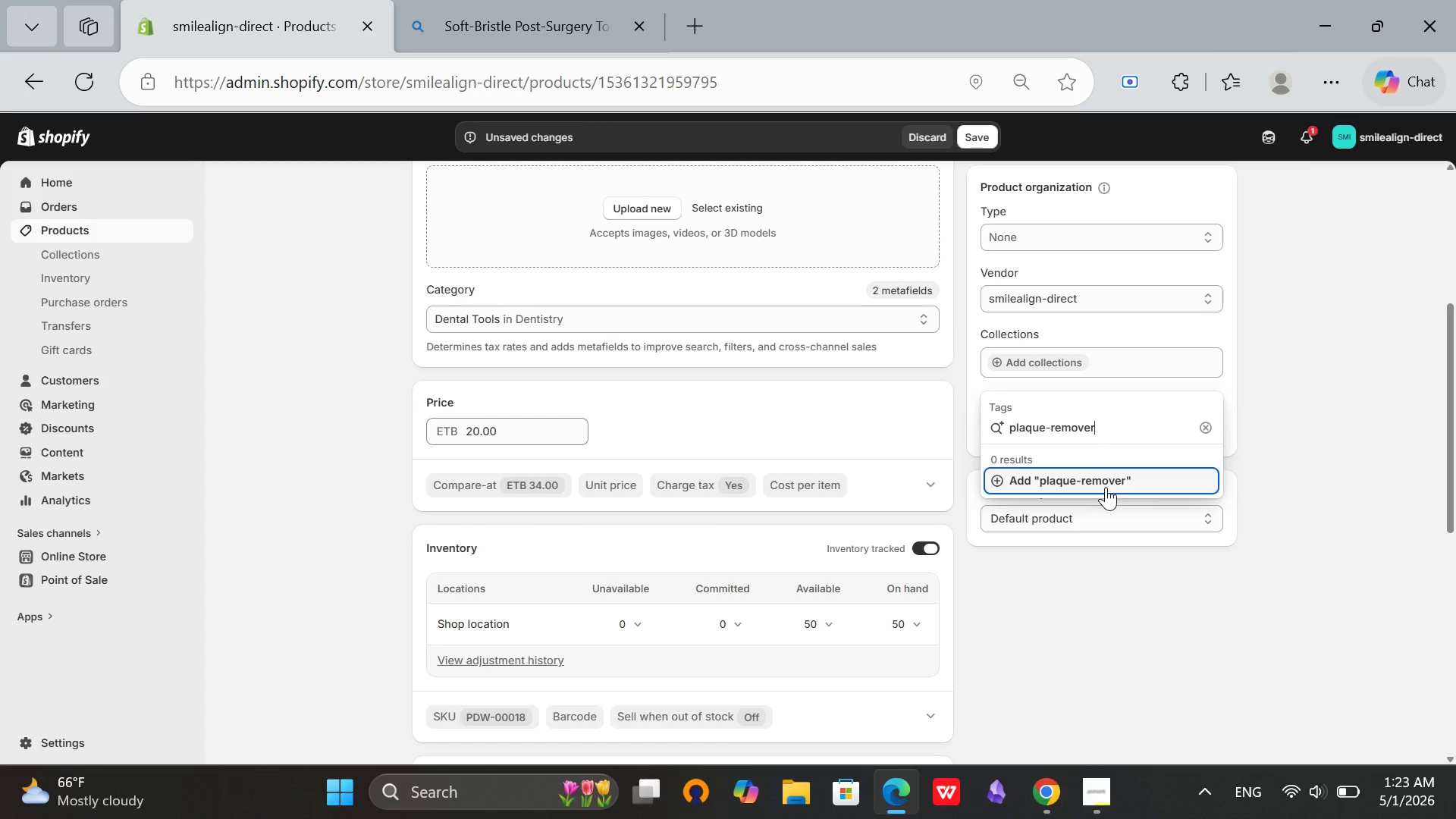 
left_click([1163, 491])
 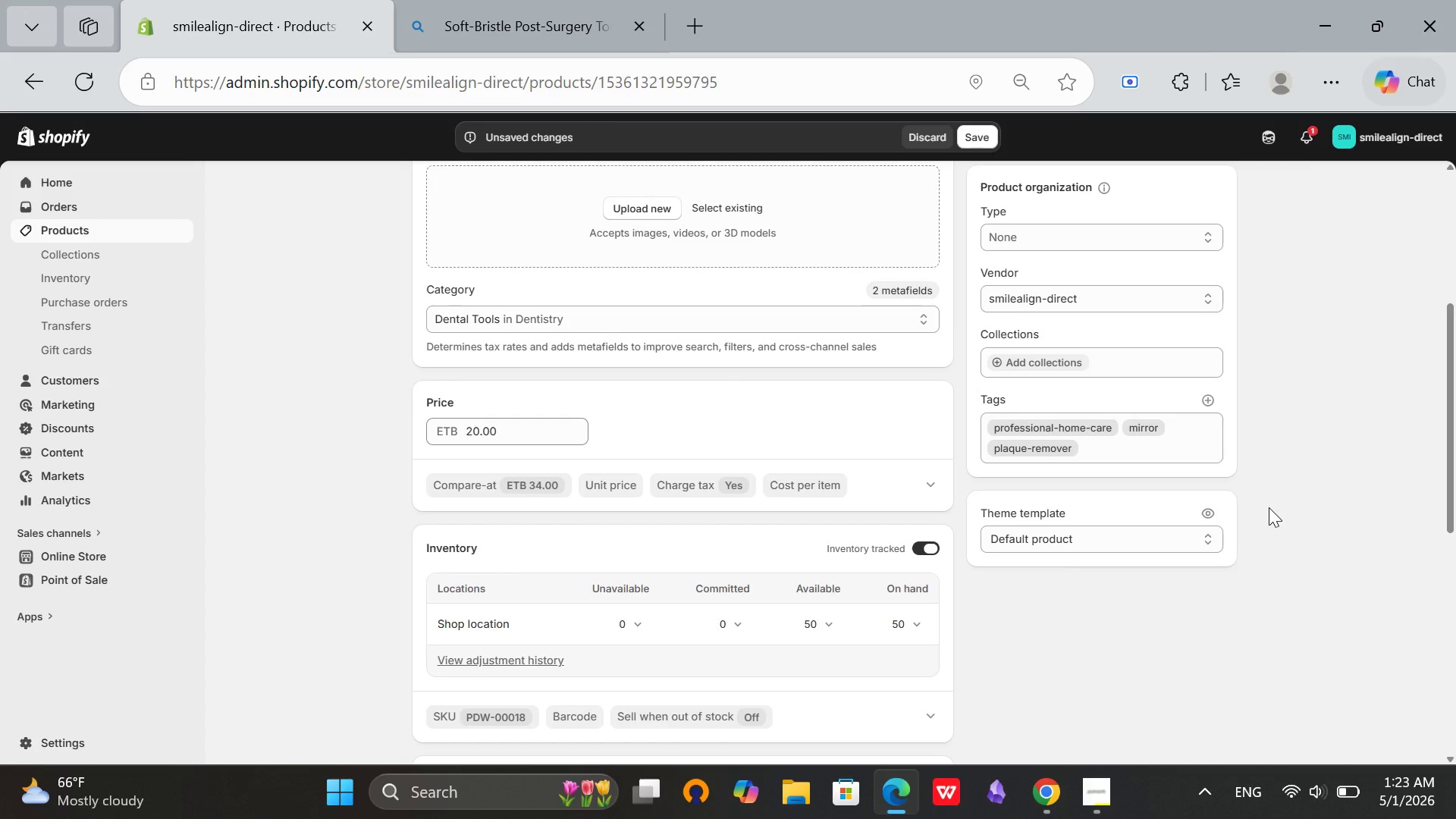 
scroll: coordinate [1176, 529], scroll_direction: up, amount: 2.0
 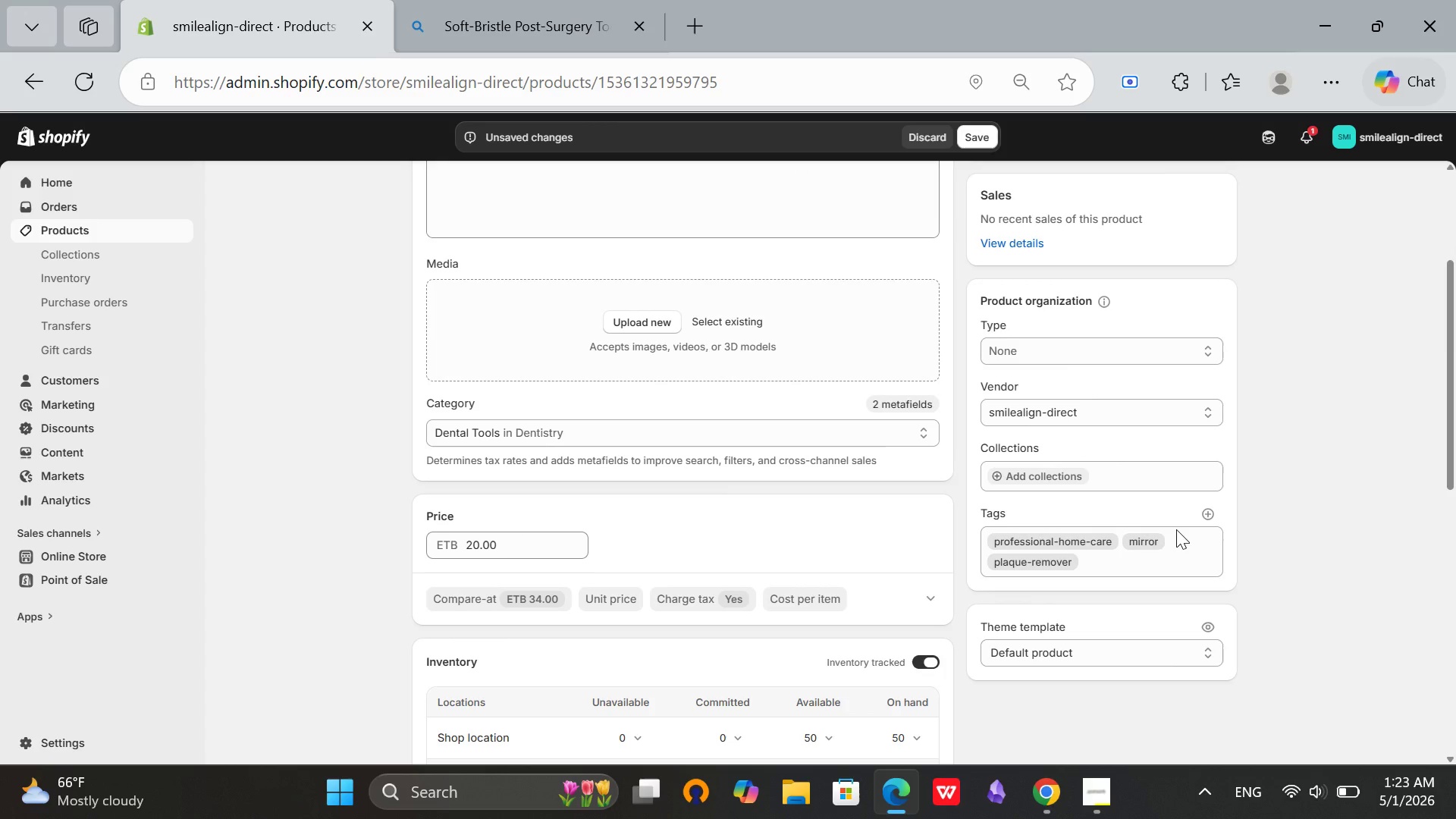 
left_click([1084, 353])
 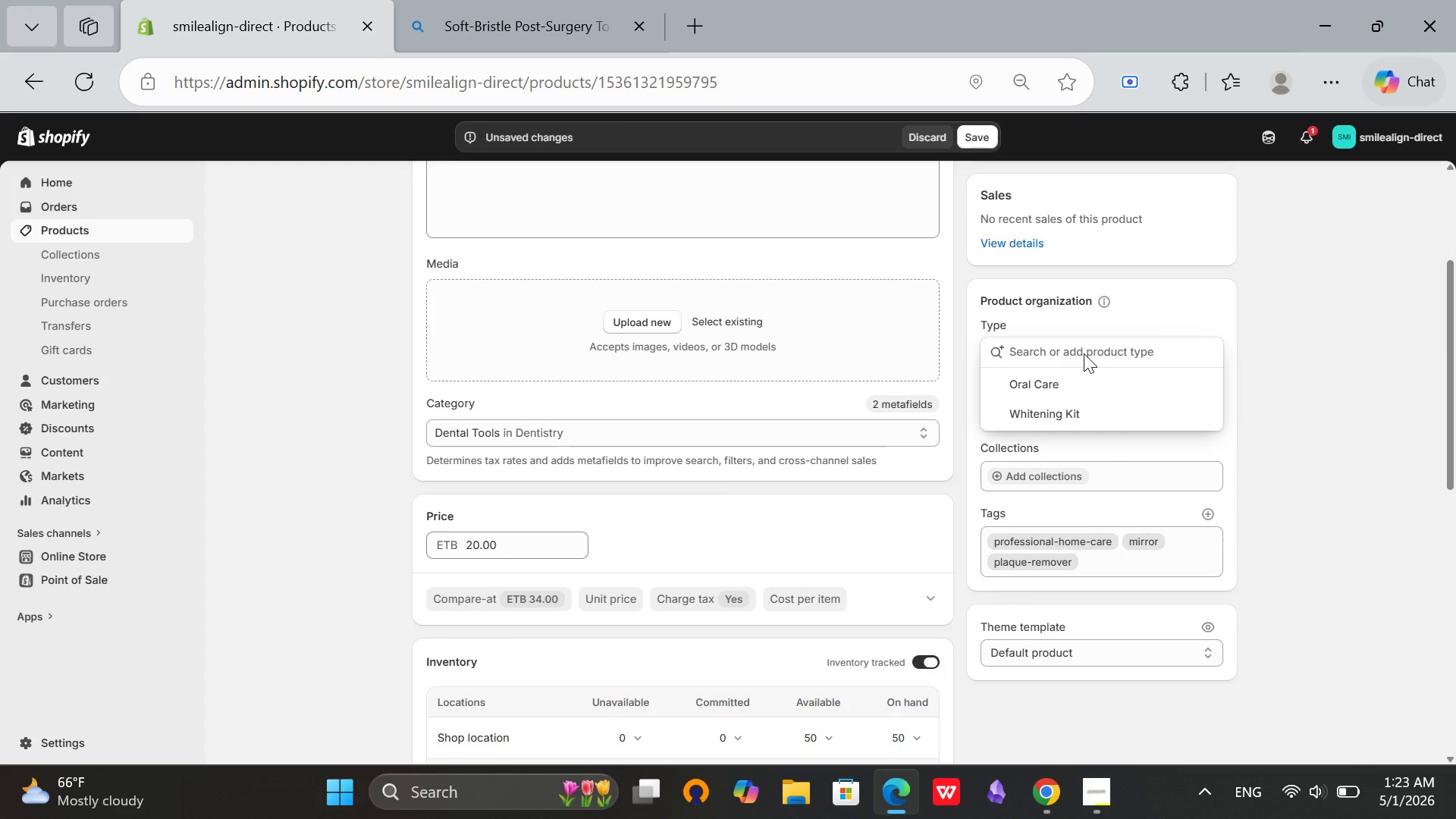 
type(Diagnostic Tool)
 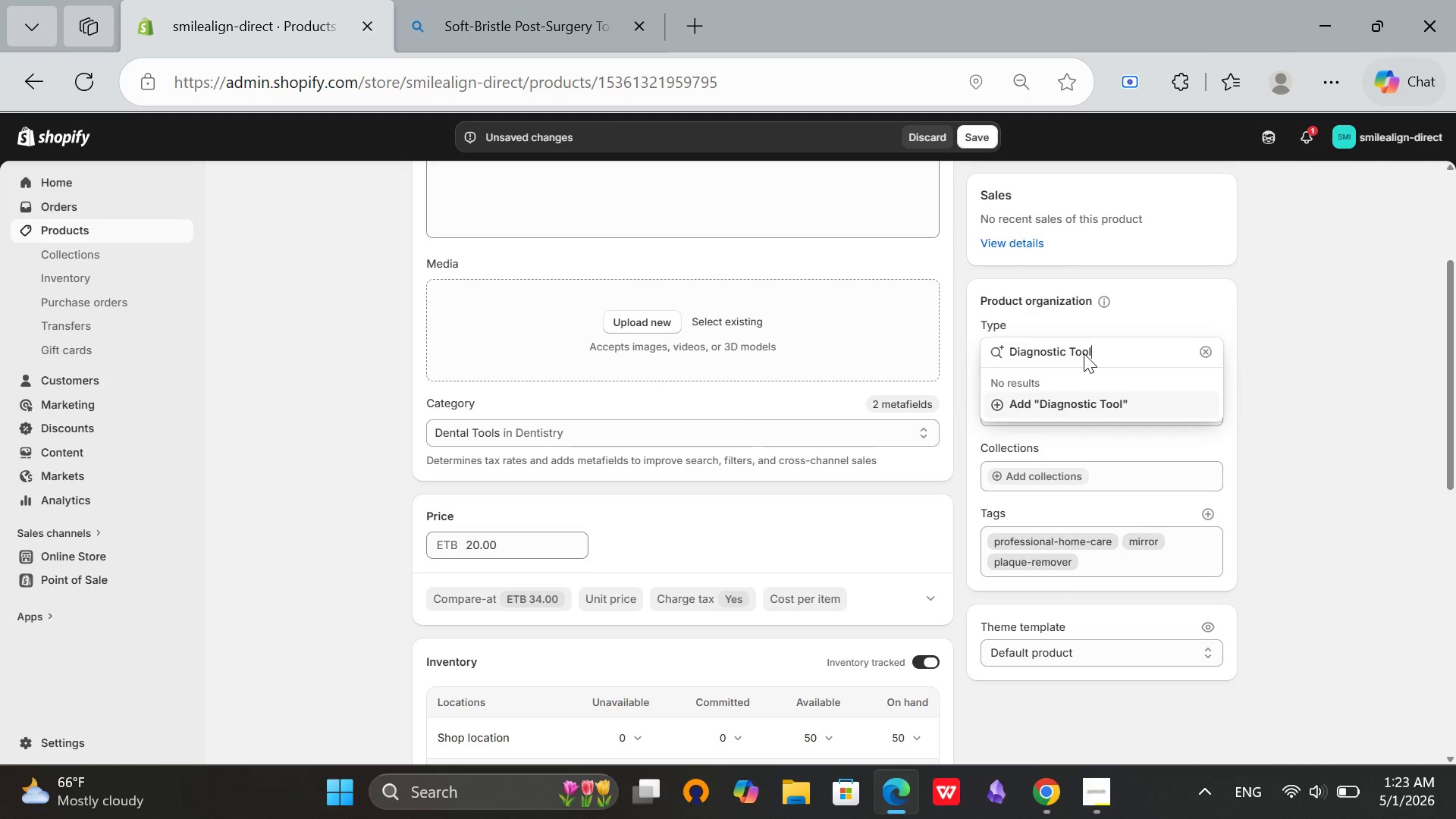 
left_click([1049, 413])
 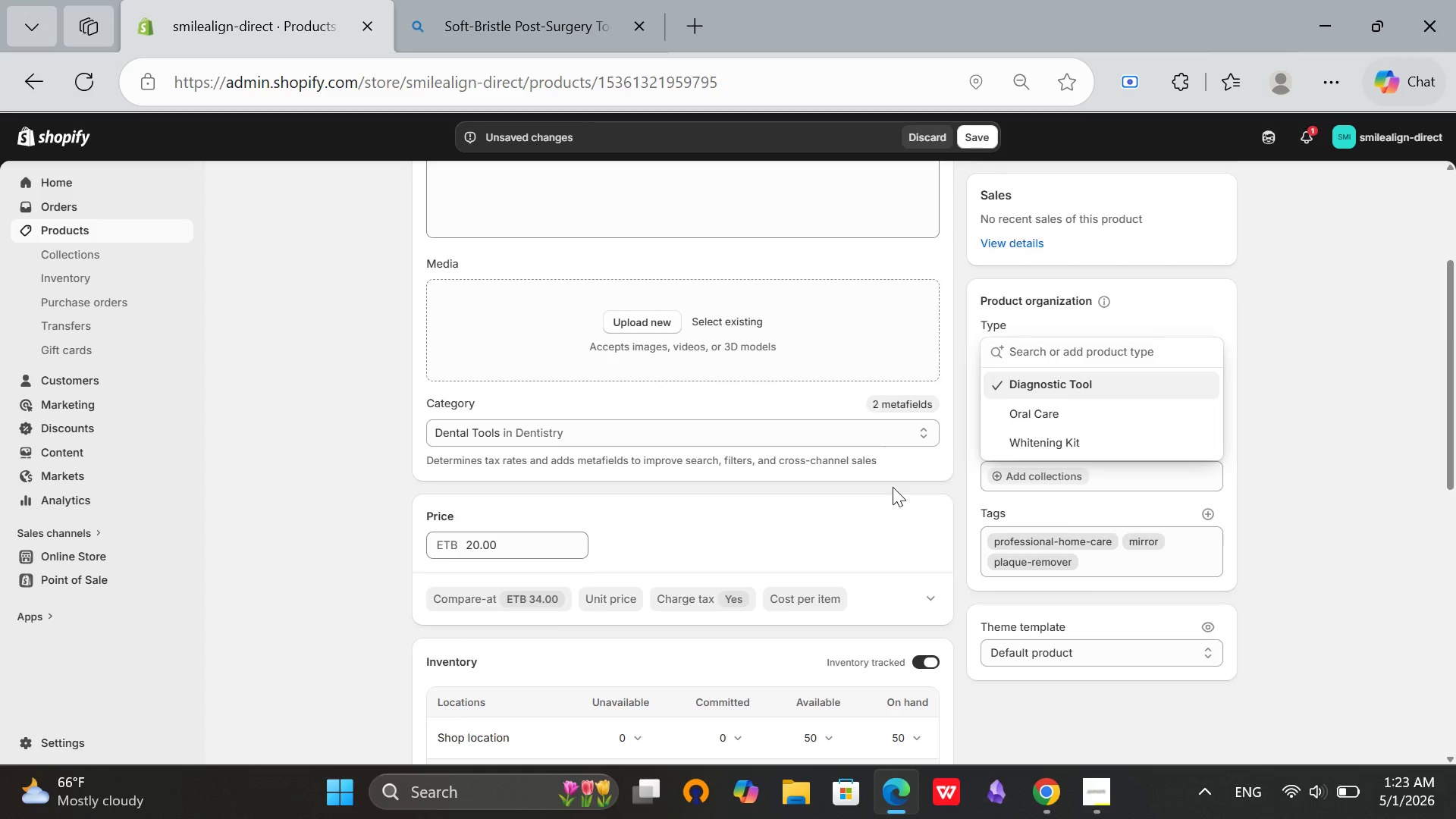 
scroll: coordinate [861, 498], scroll_direction: down, amount: 4.0
 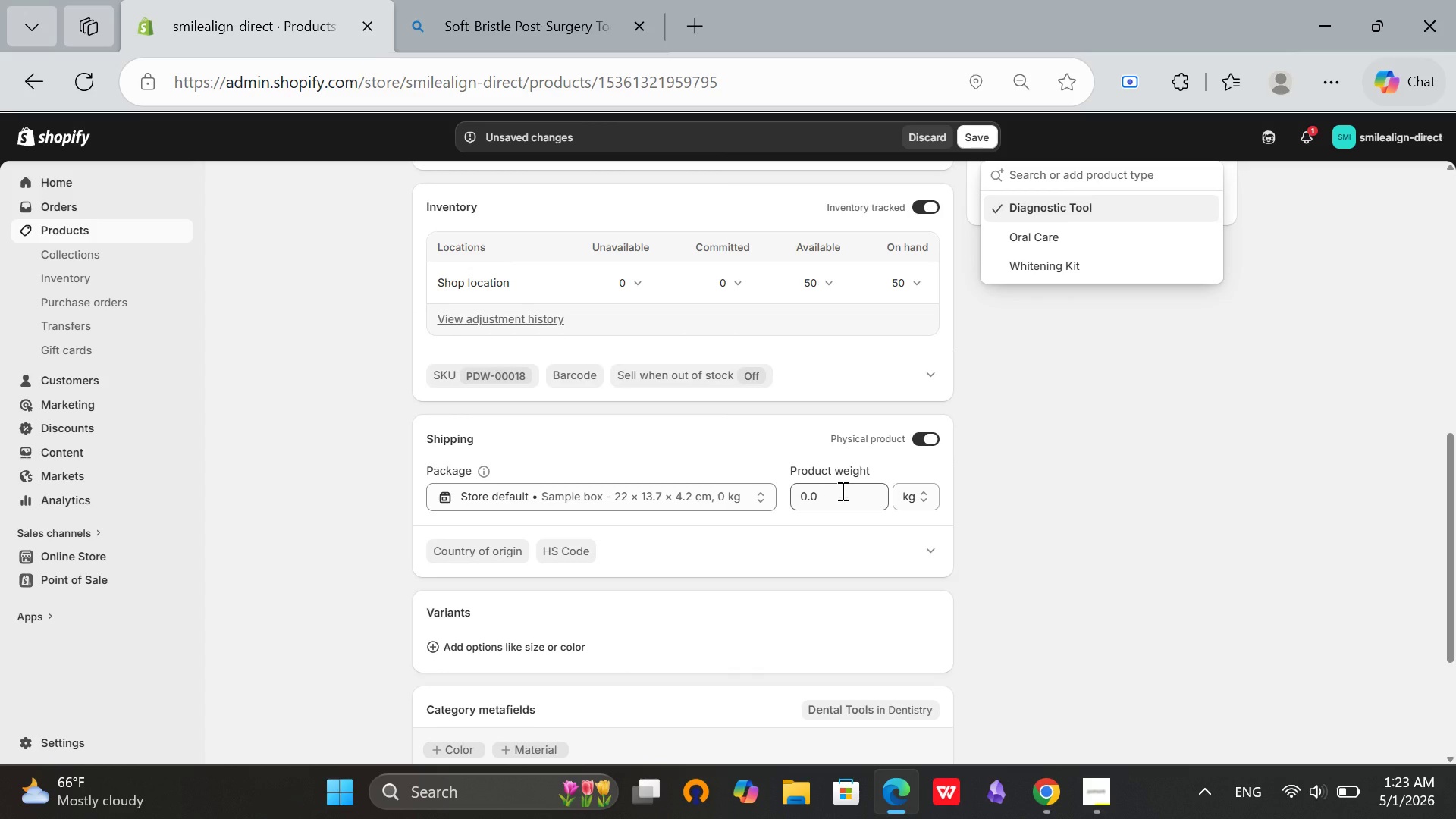 
left_click([841, 491])
 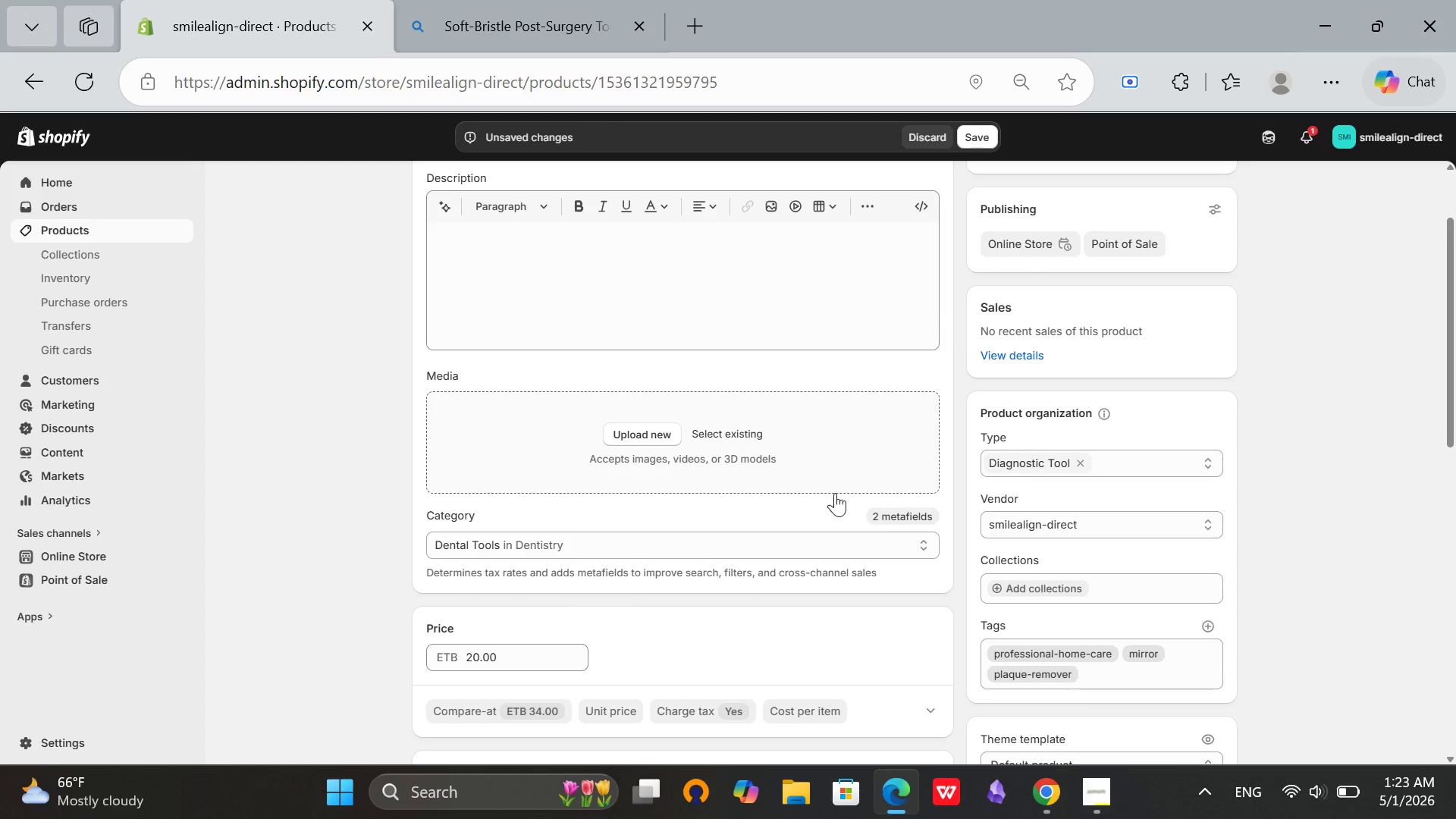 
scroll: coordinate [833, 494], scroll_direction: down, amount: 3.0
 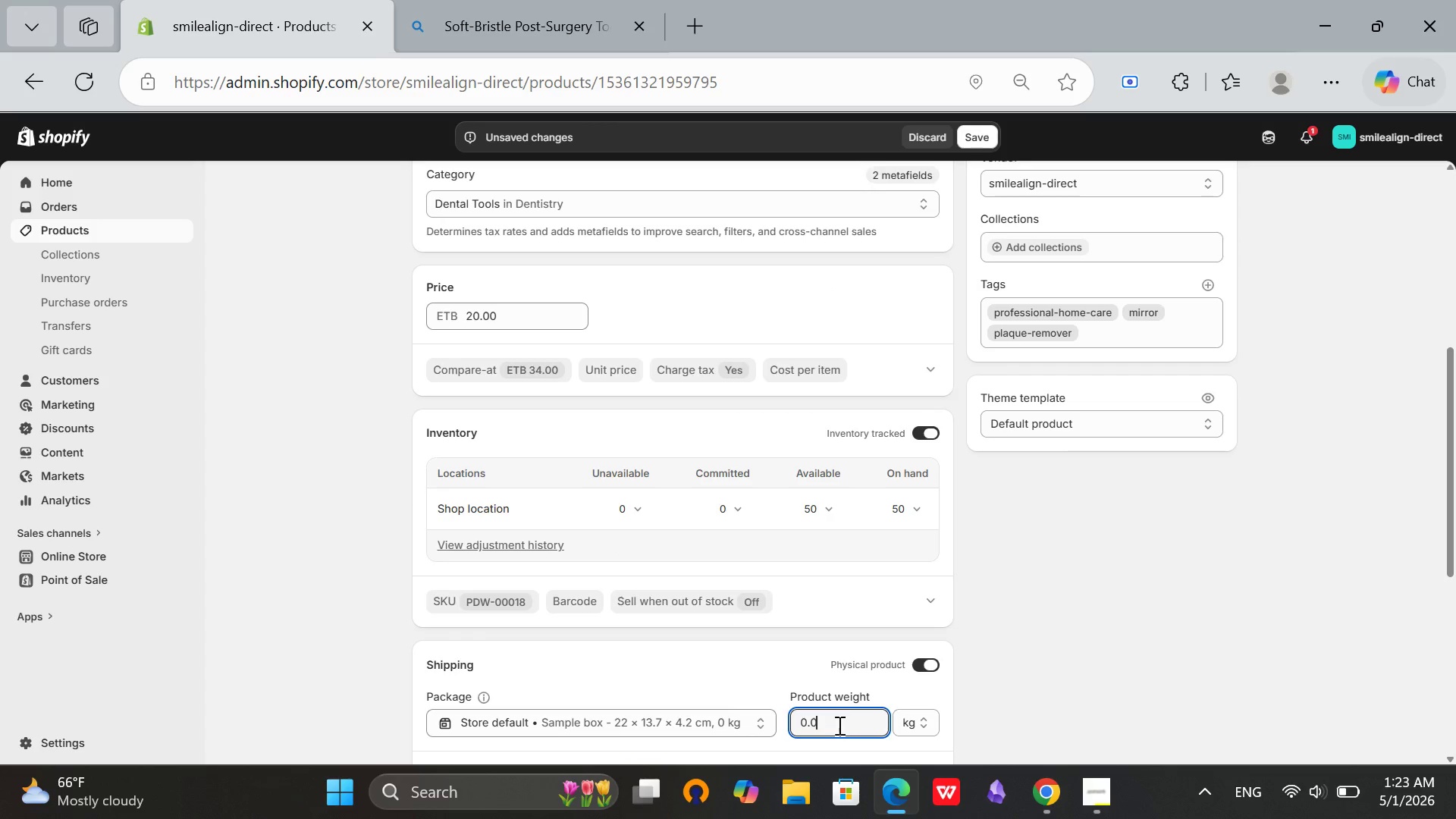 
key(8)
 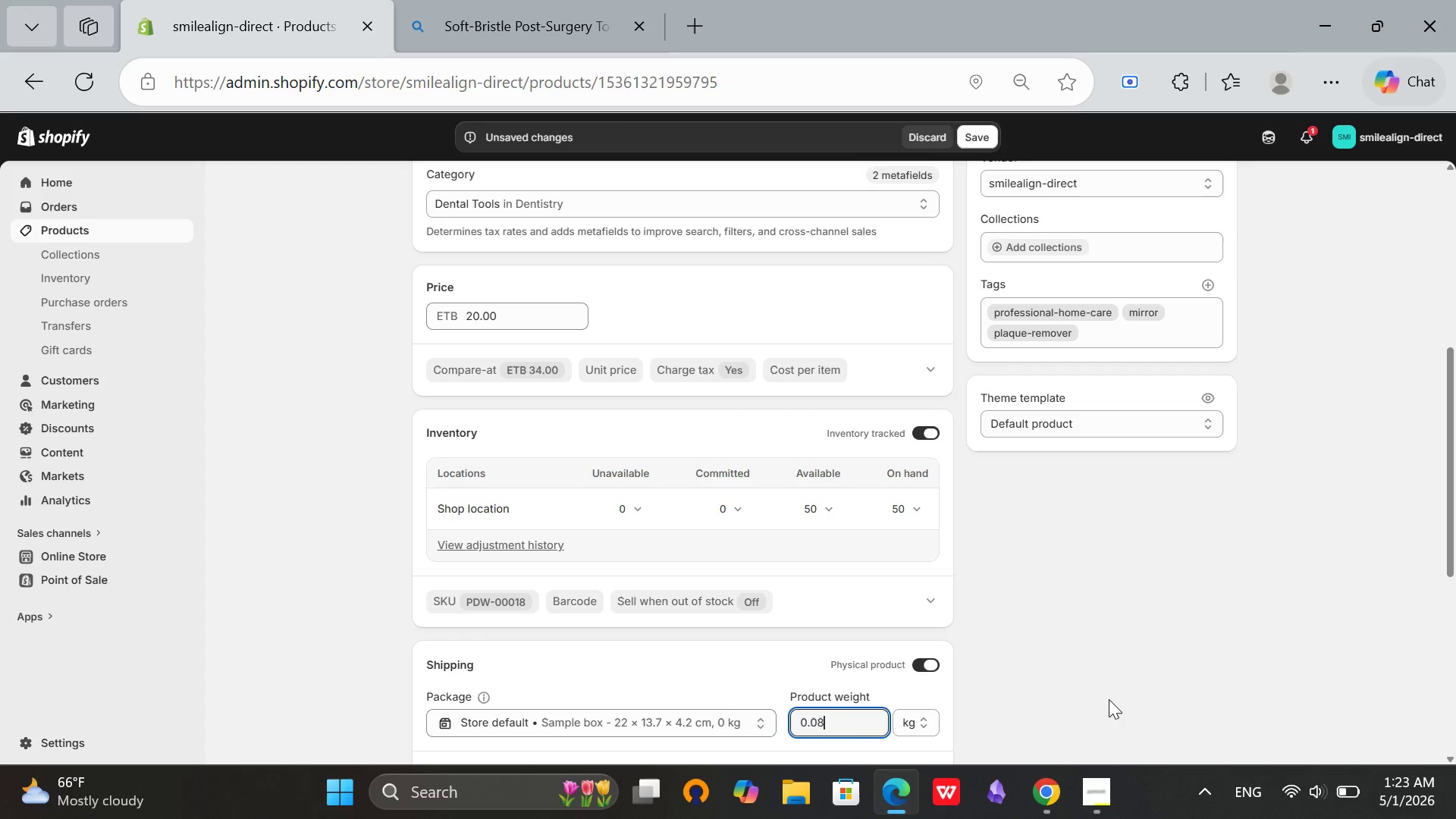 
left_click([1109, 699])
 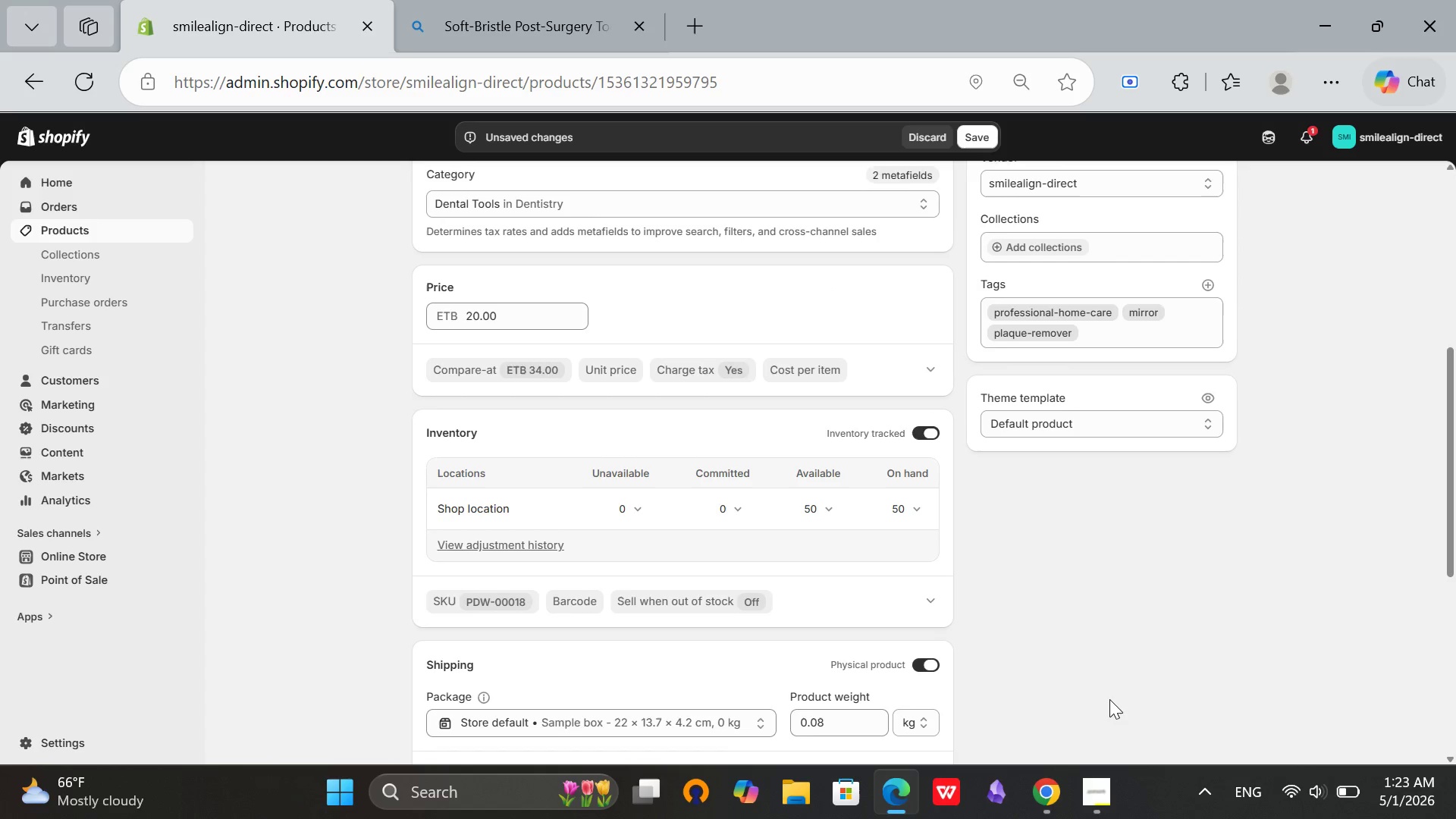 
scroll: coordinate [1109, 699], scroll_direction: down, amount: 5.0
 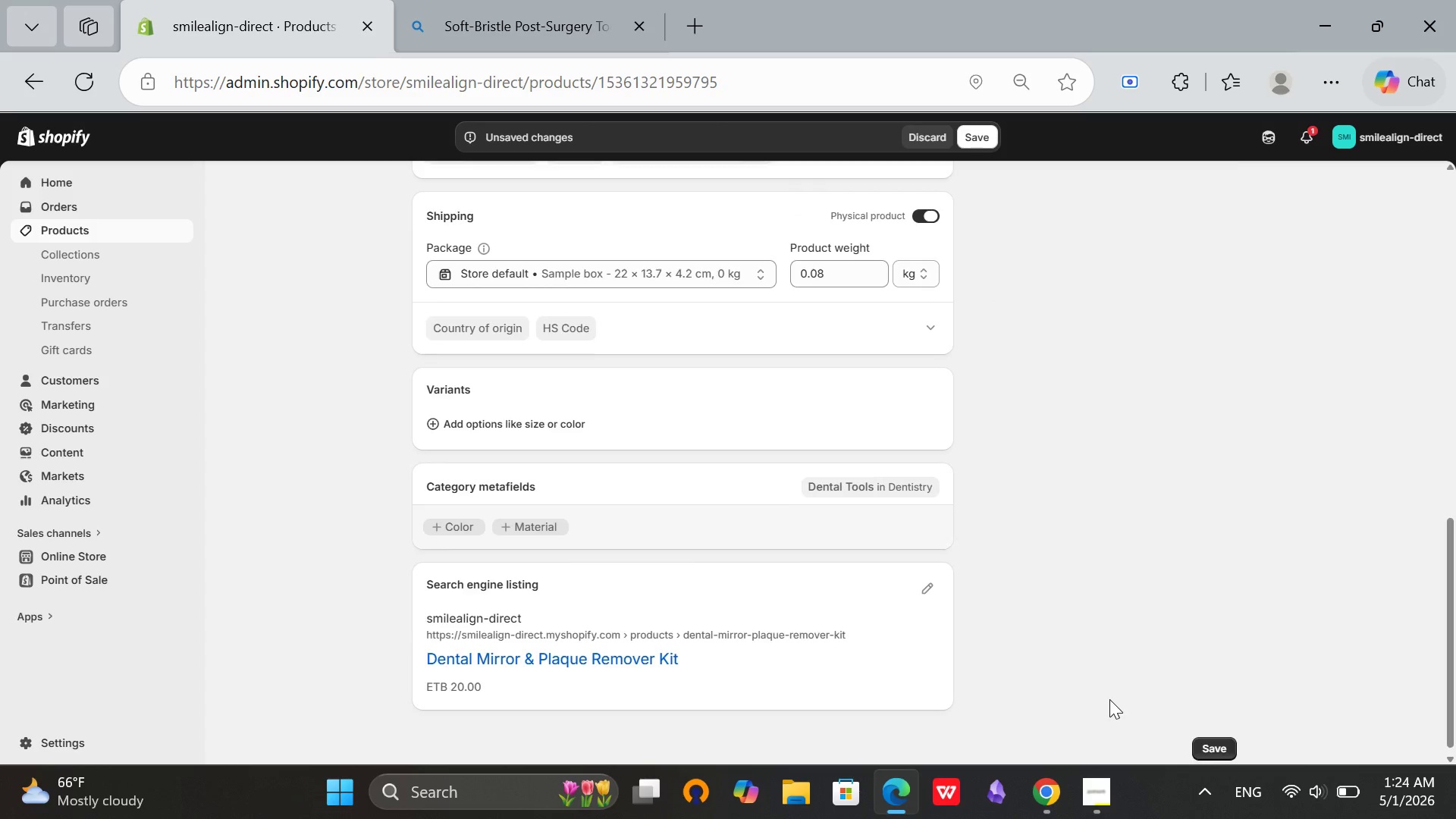 
scroll: coordinate [1112, 699], scroll_direction: up, amount: 13.0
 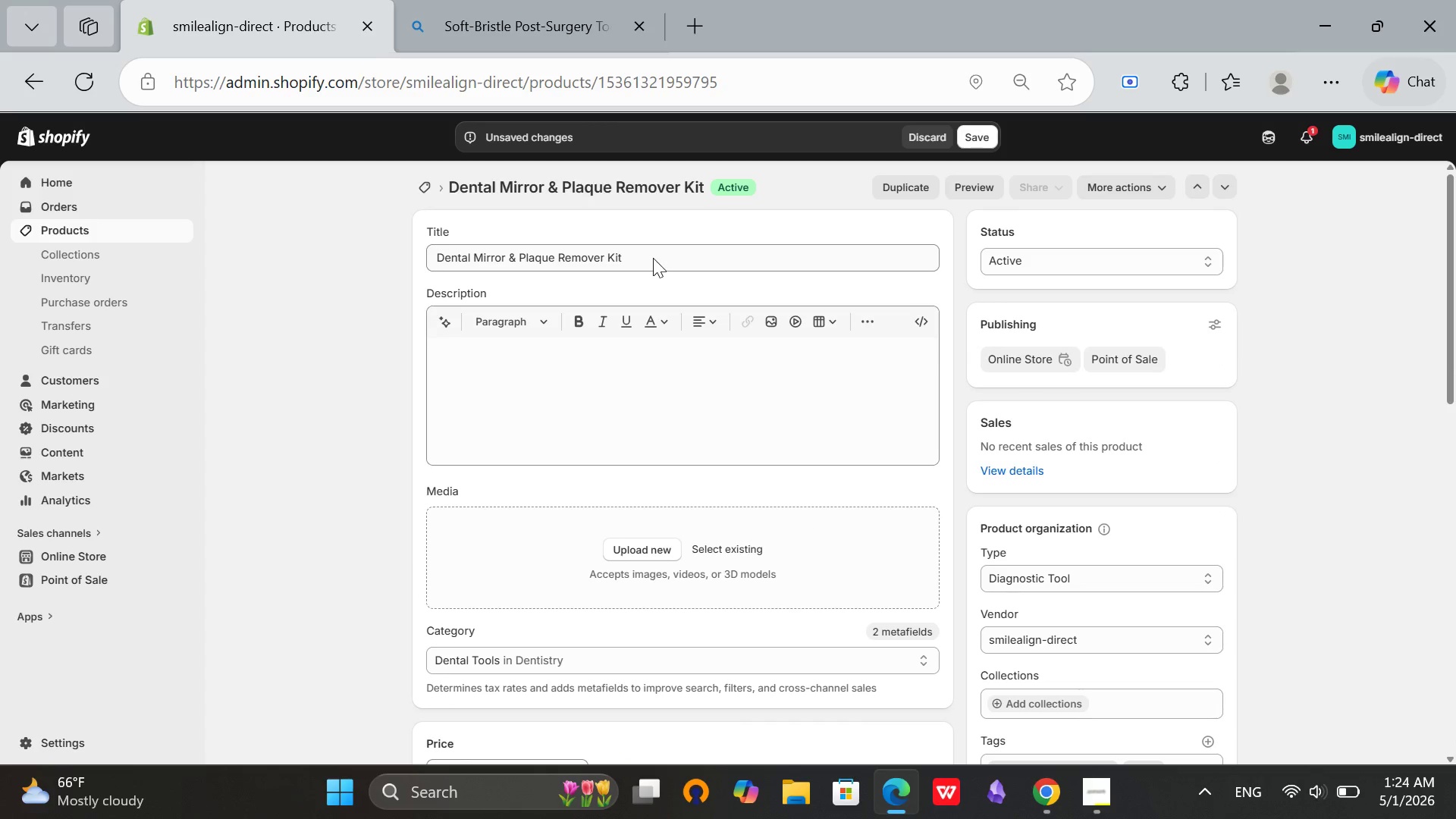 
left_click([656, 256])
 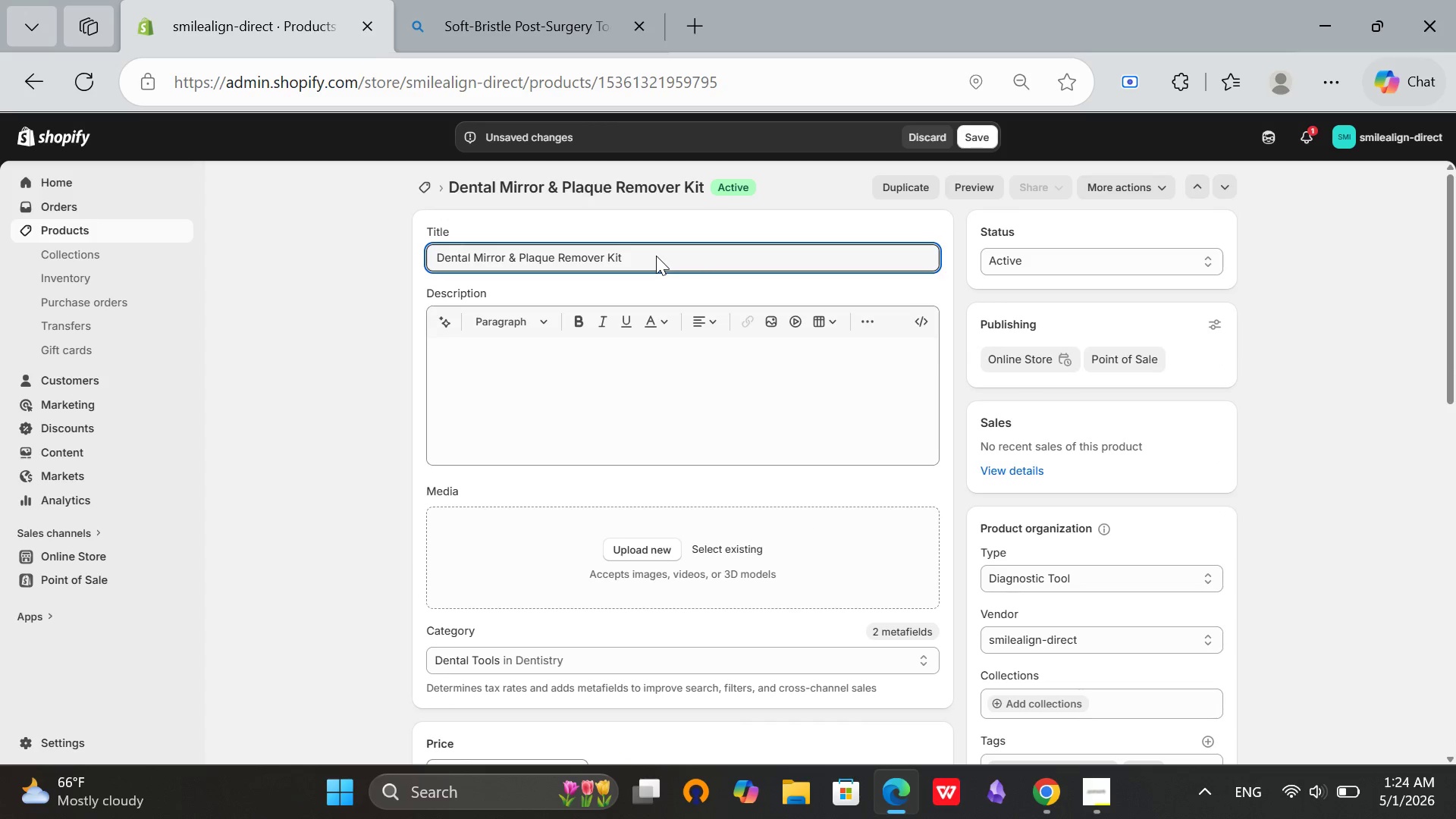 
key(Control+ControlLeft)
 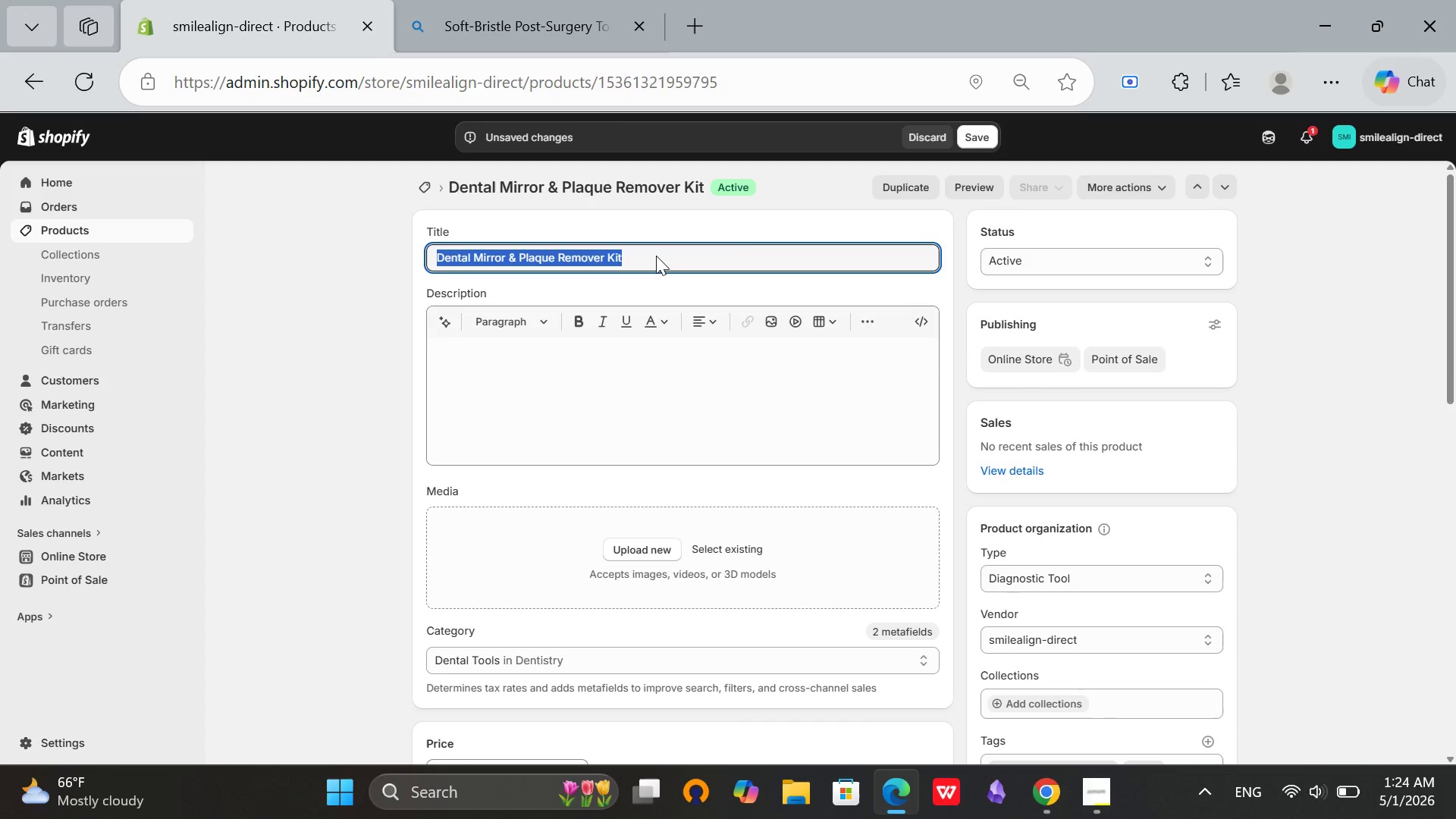 
key(Control+A)
 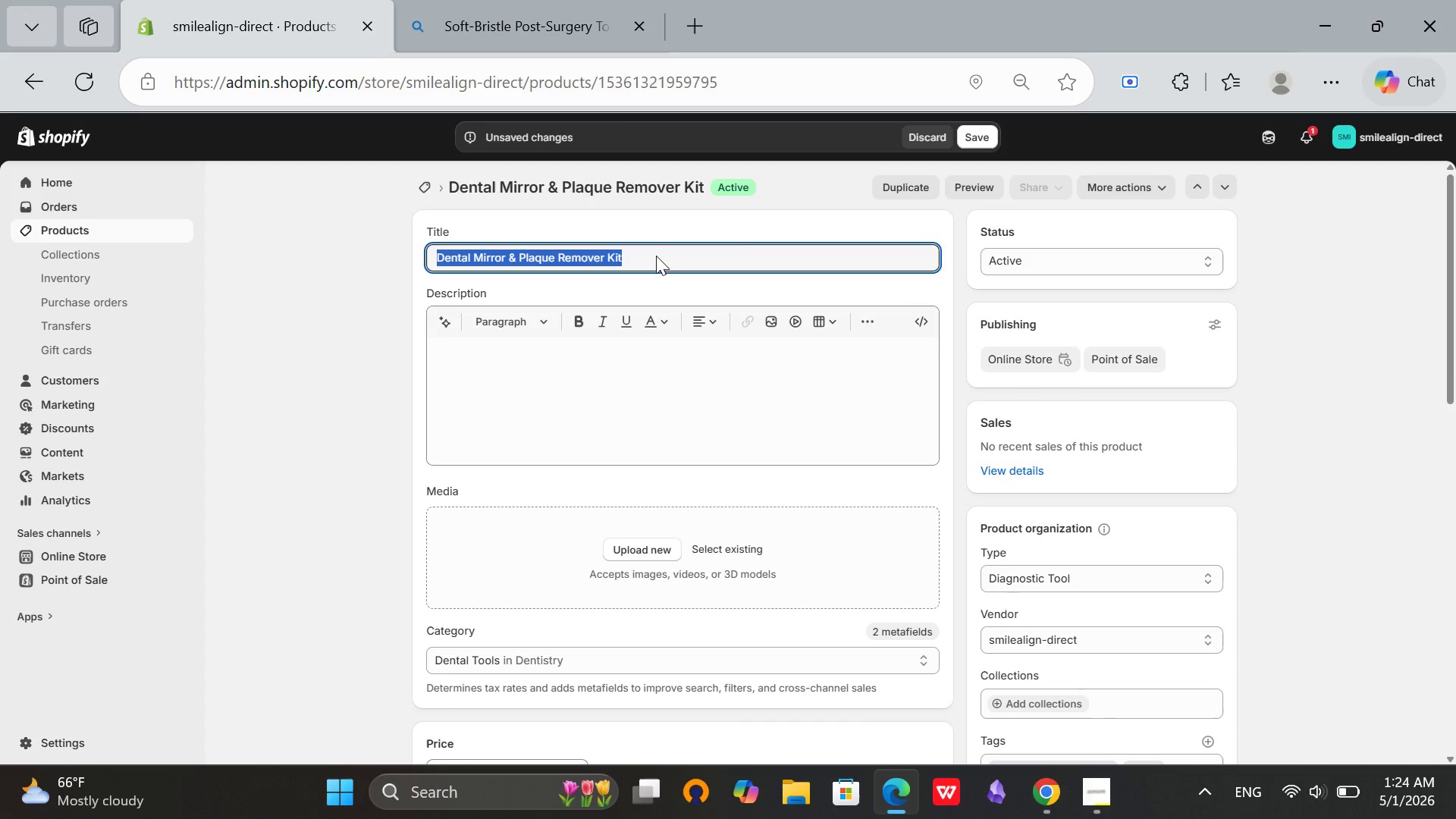 
key(Control+C)
 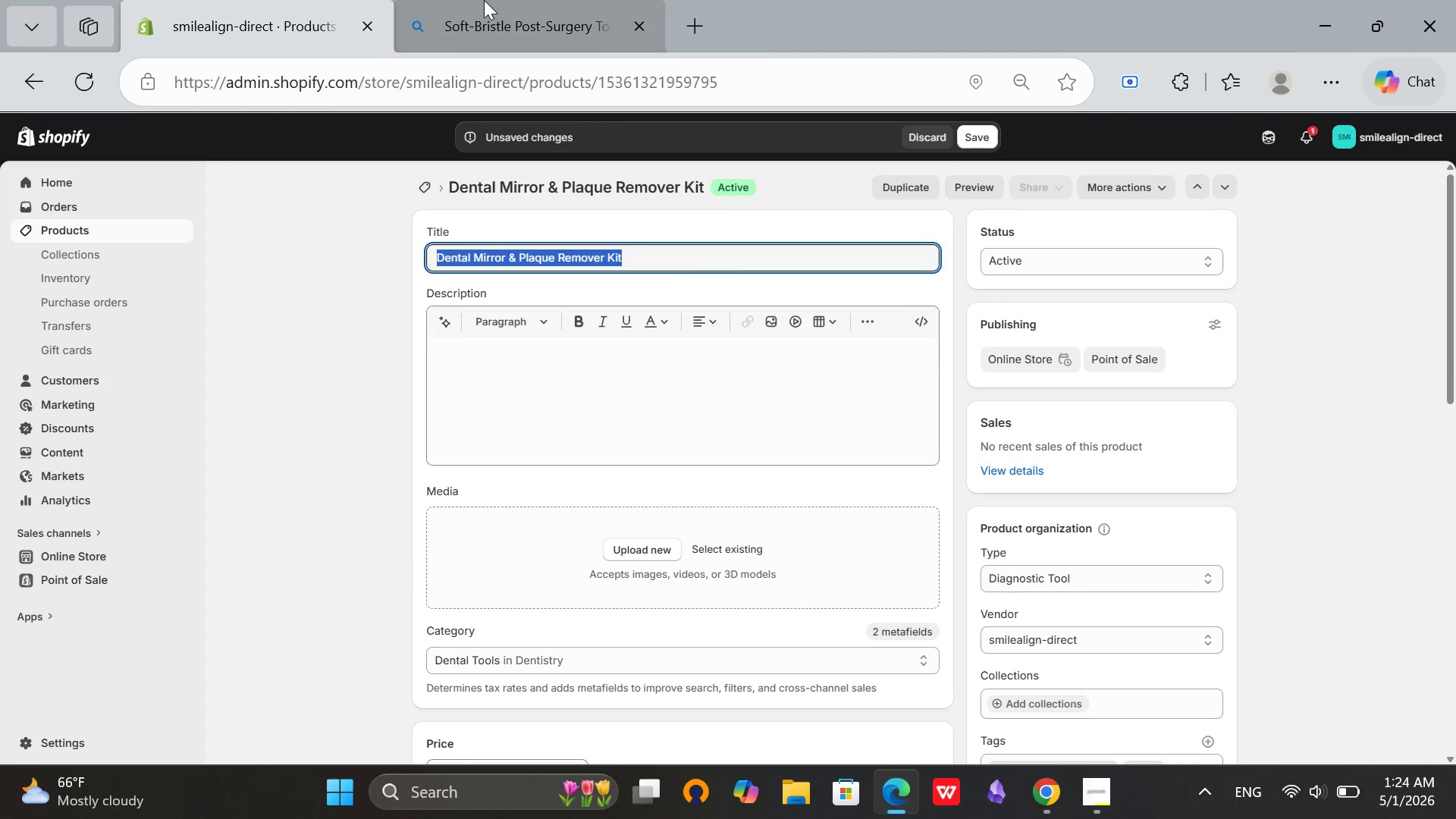 
left_click([484, 0])
 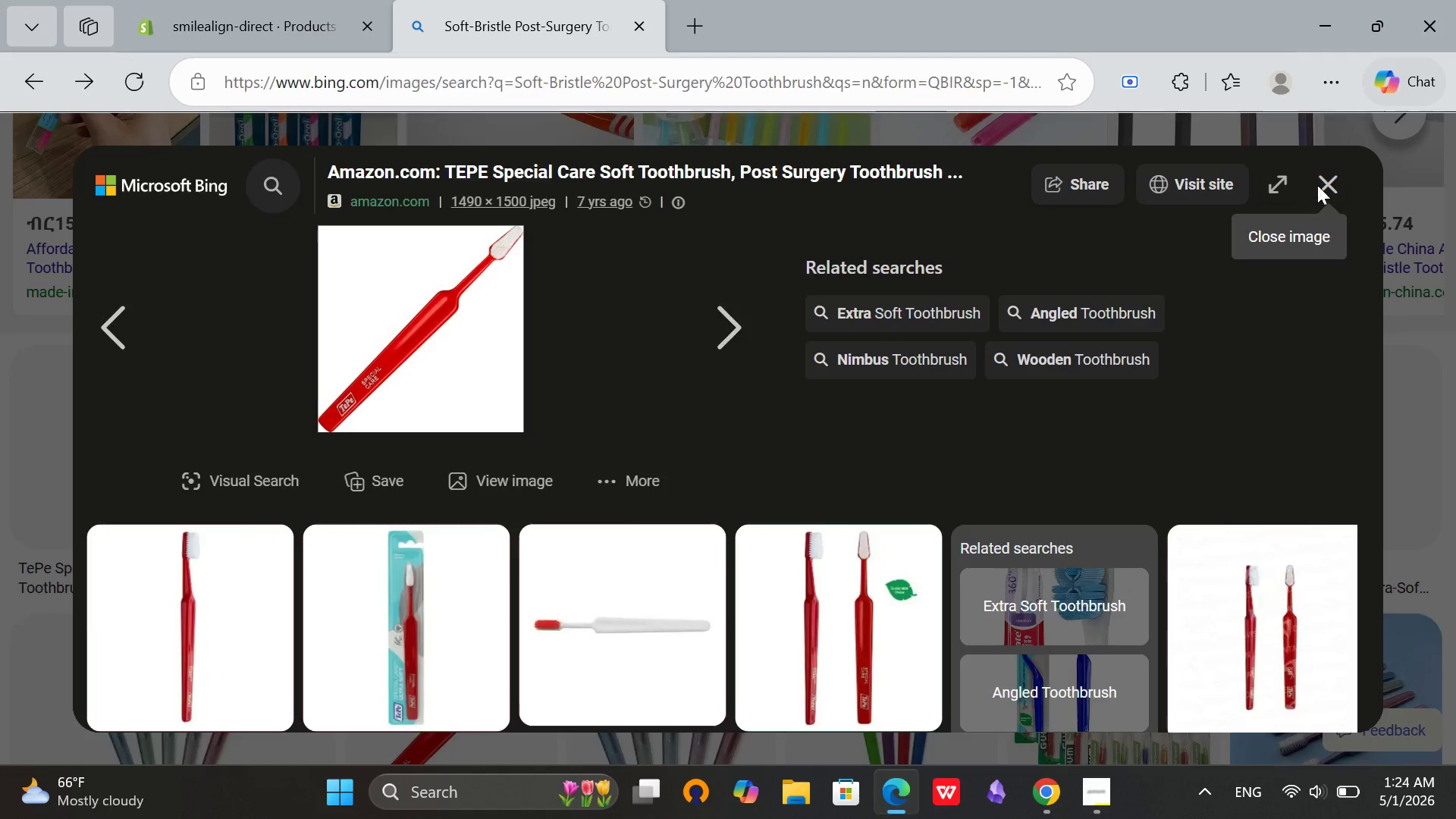 
scroll: coordinate [752, 285], scroll_direction: up, amount: 7.0
 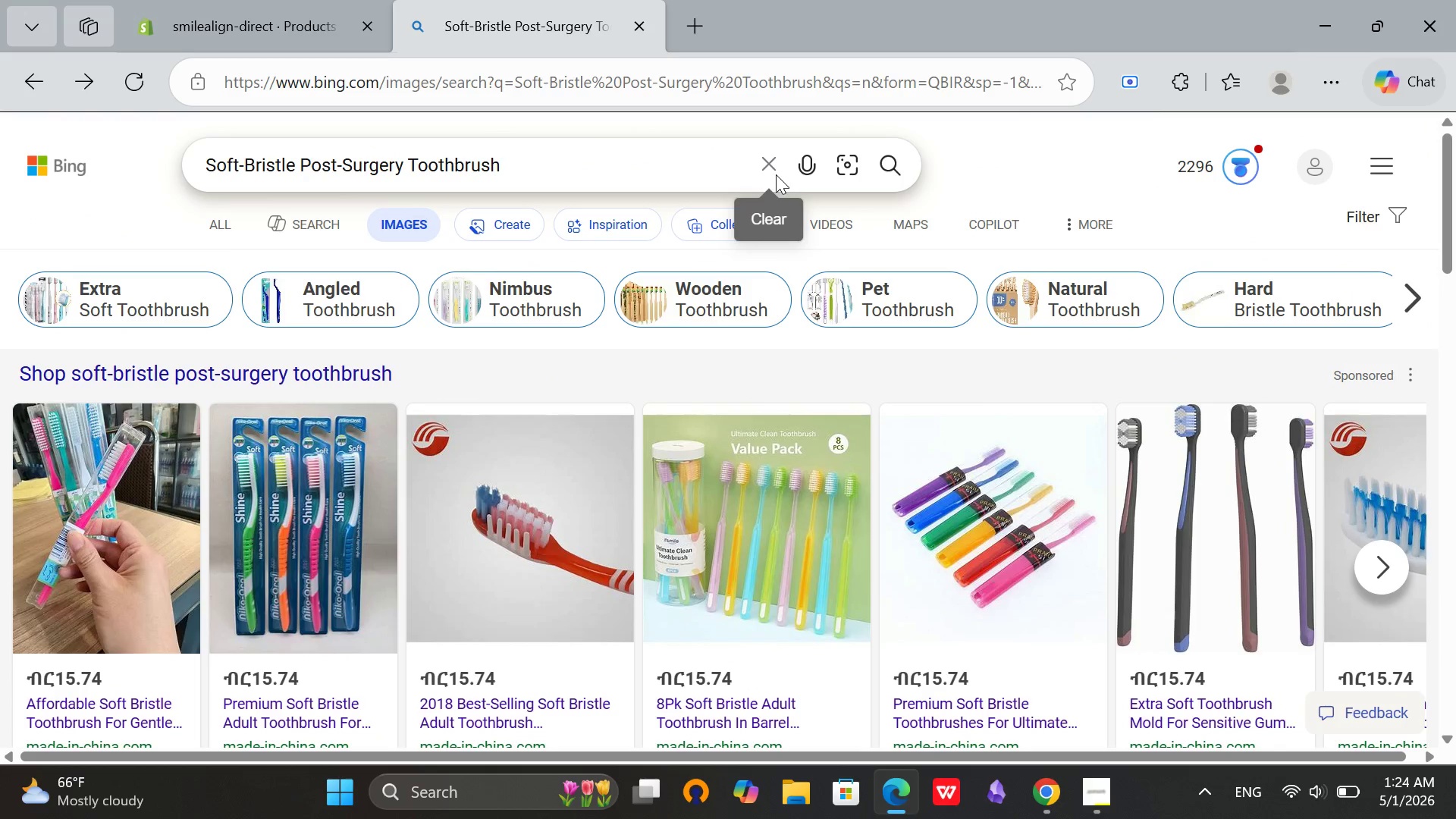 
left_click([776, 174])
 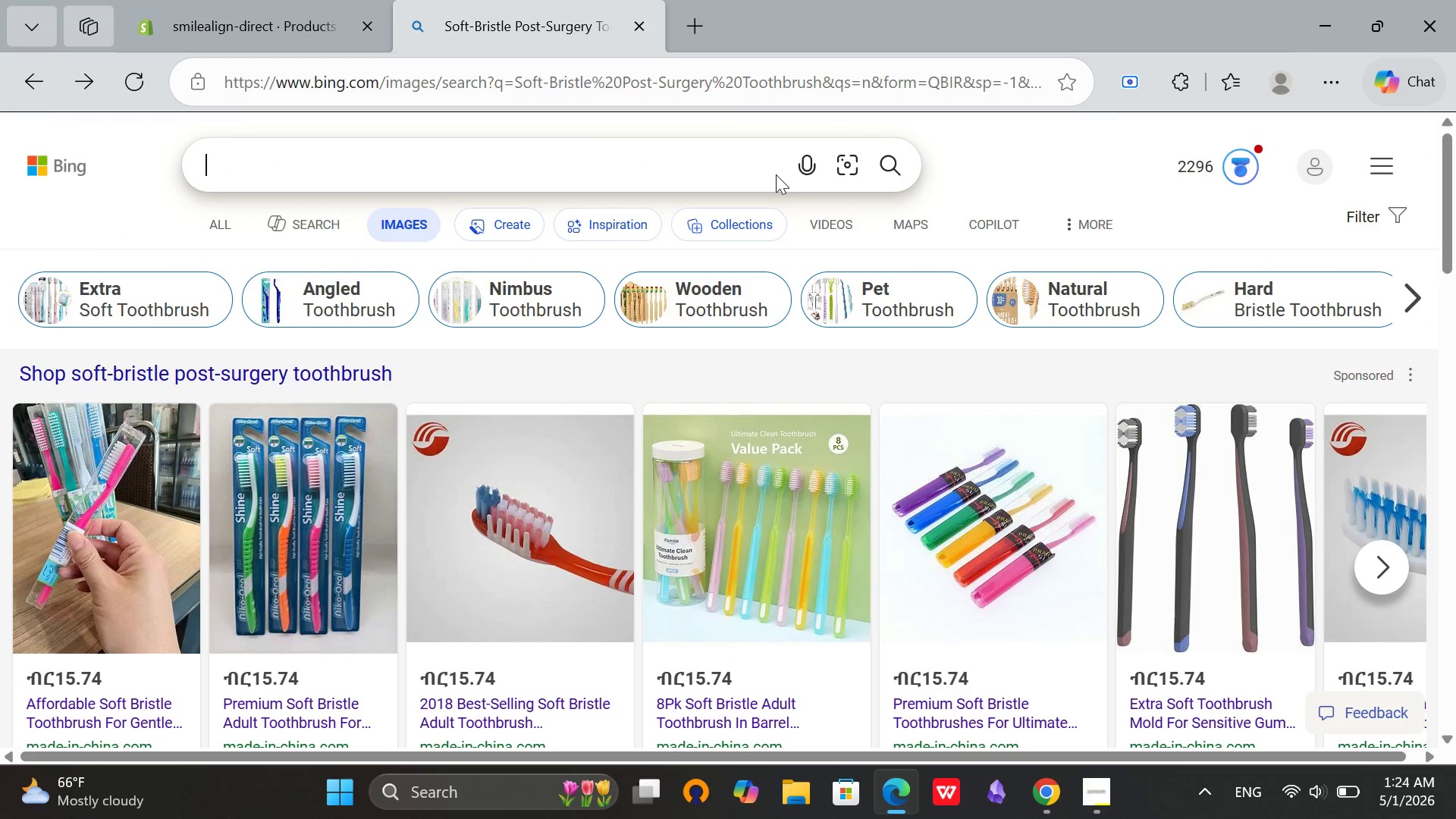 
key(Control+V)
 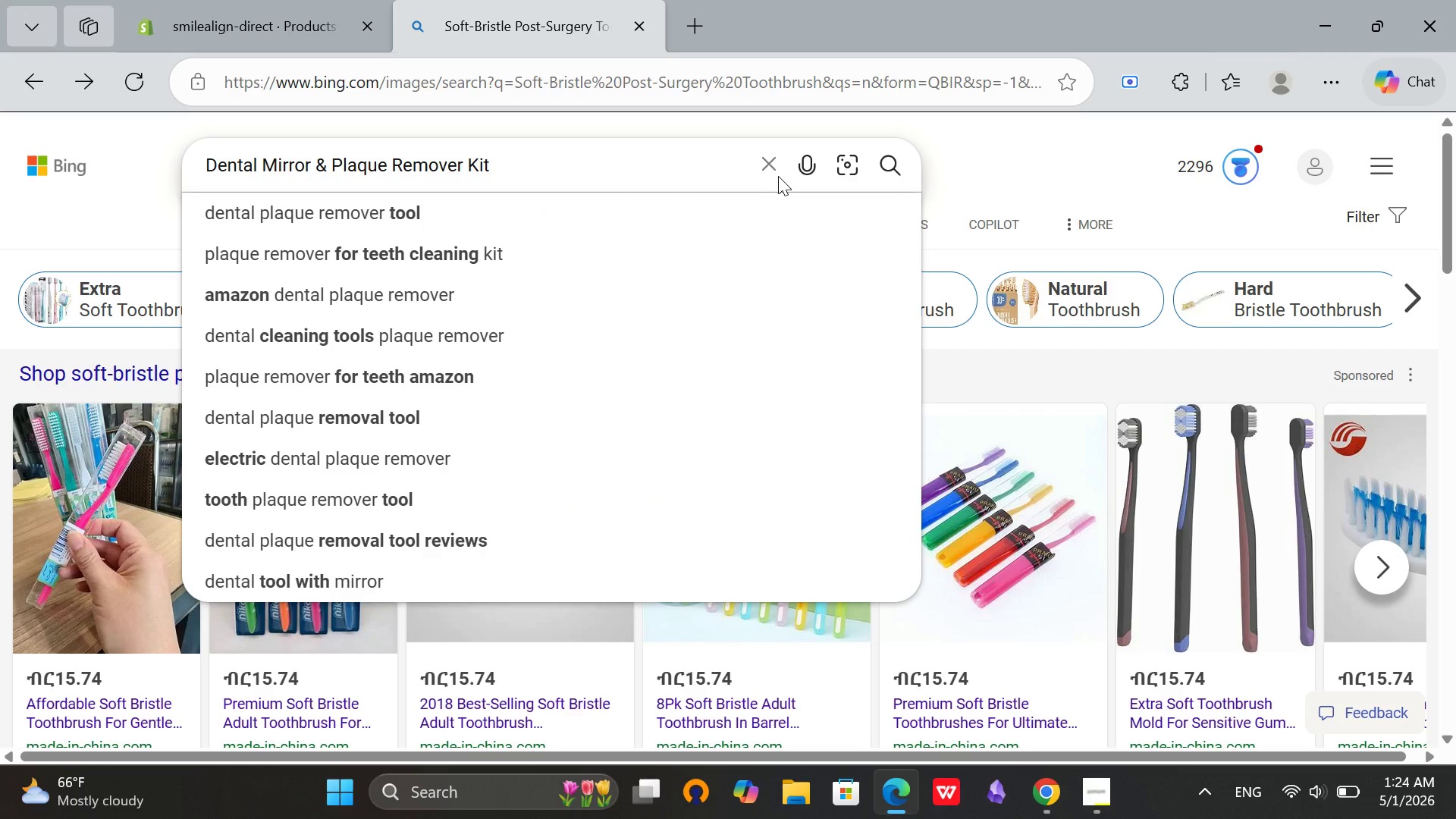 
key(Enter)
 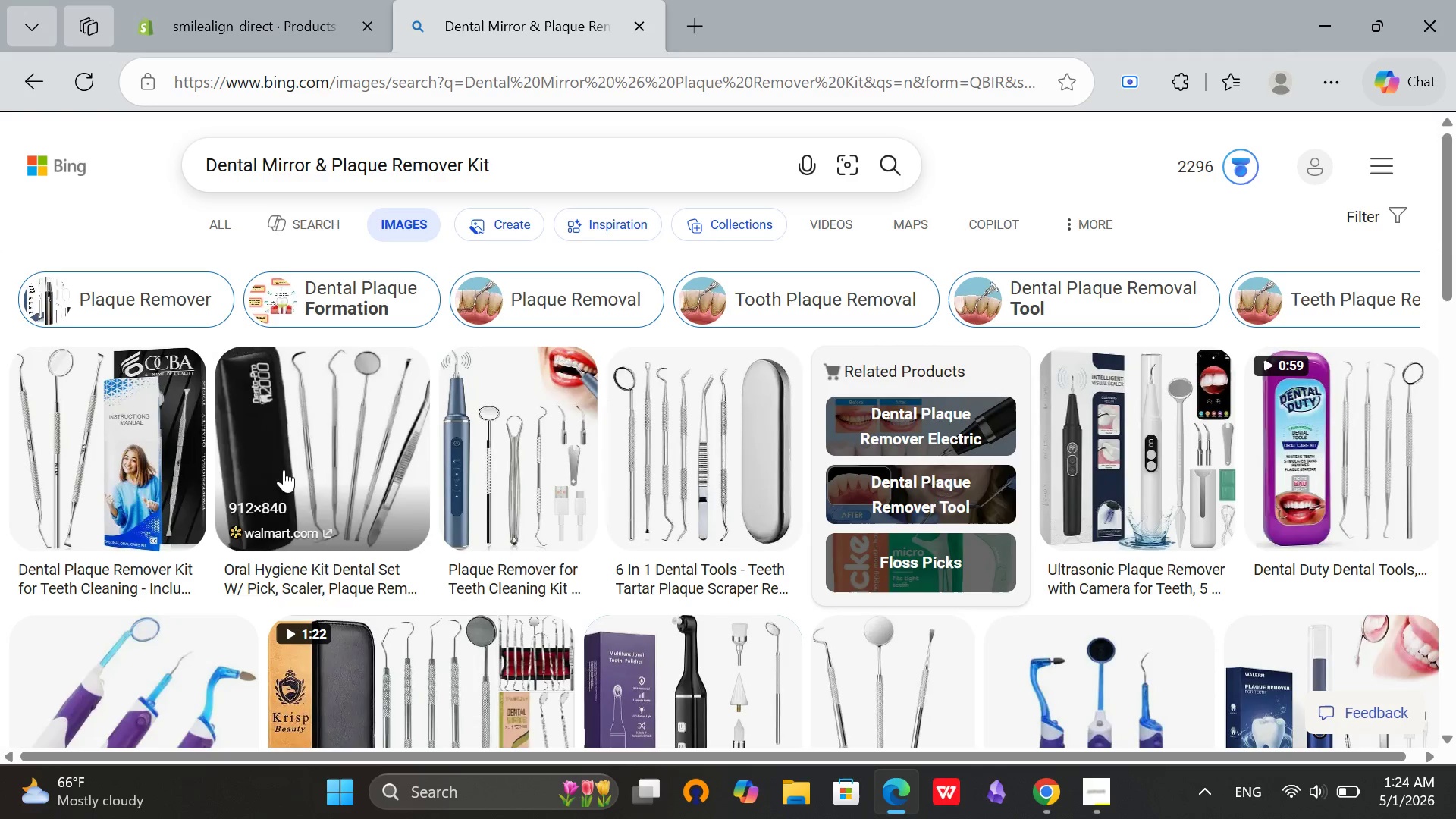 
scroll: coordinate [344, 429], scroll_direction: down, amount: 2.0
 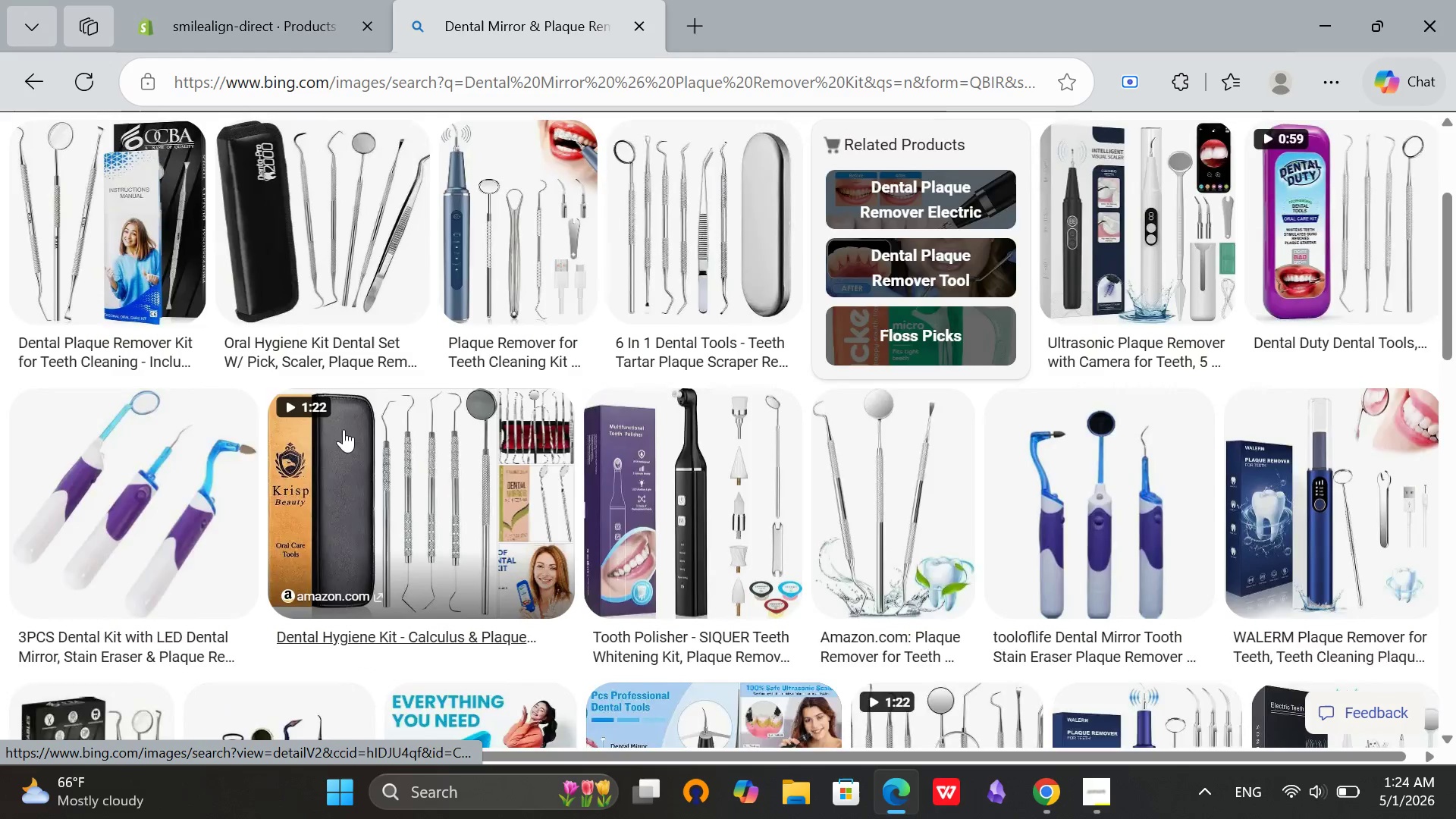 
scroll: coordinate [344, 429], scroll_direction: up, amount: 4.0
 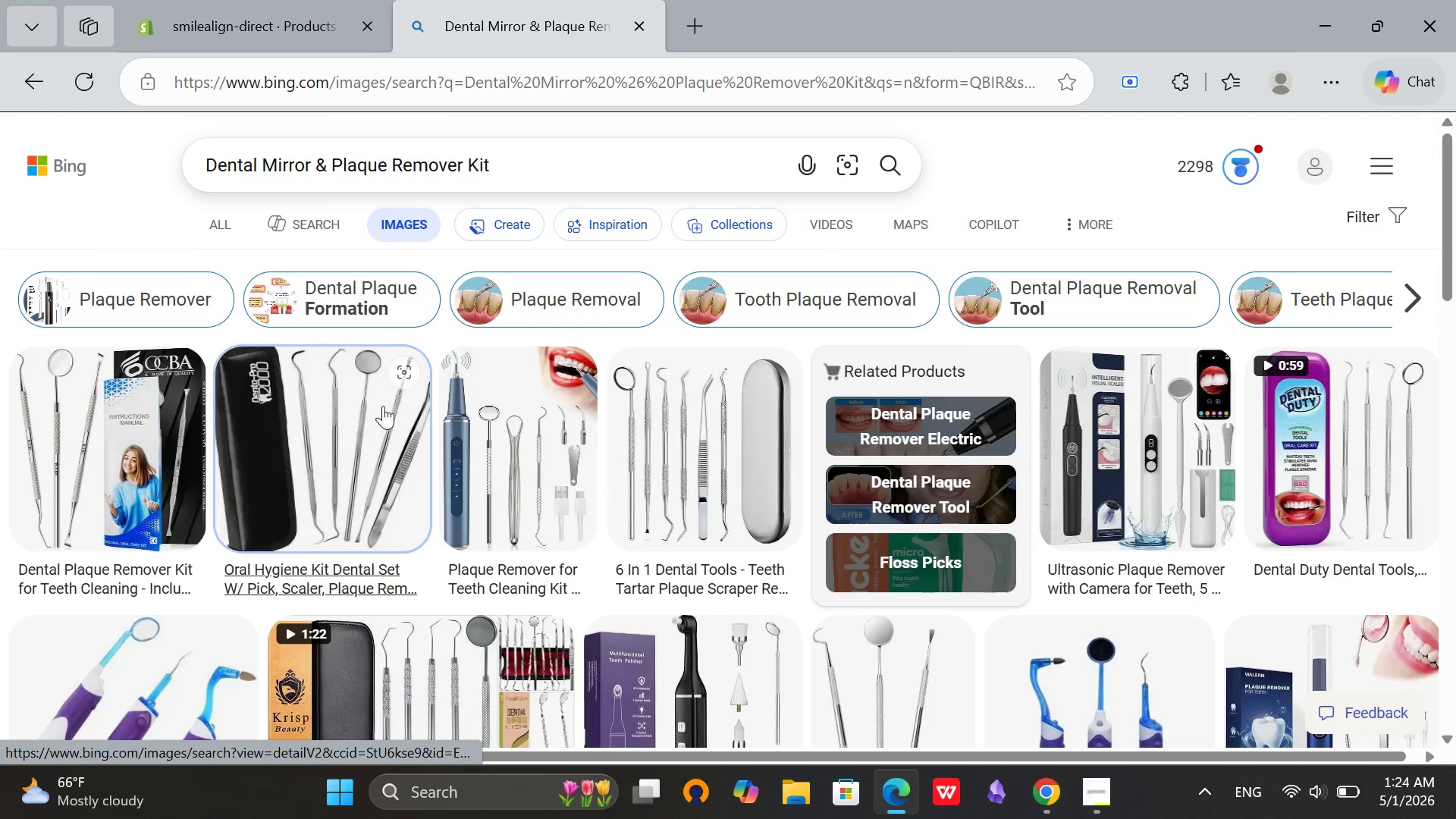 
left_click([383, 406])
 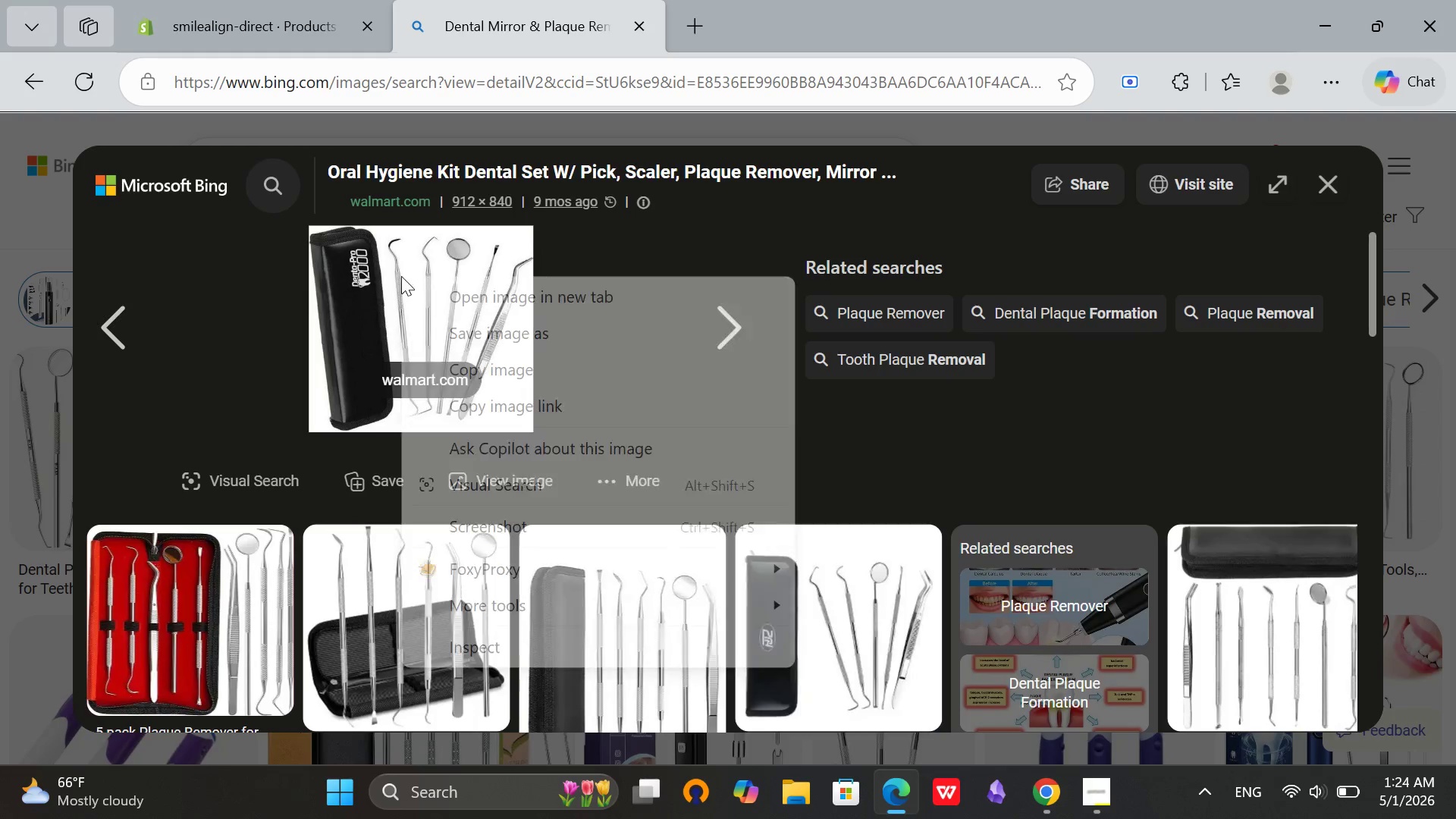 
left_click([491, 337])
 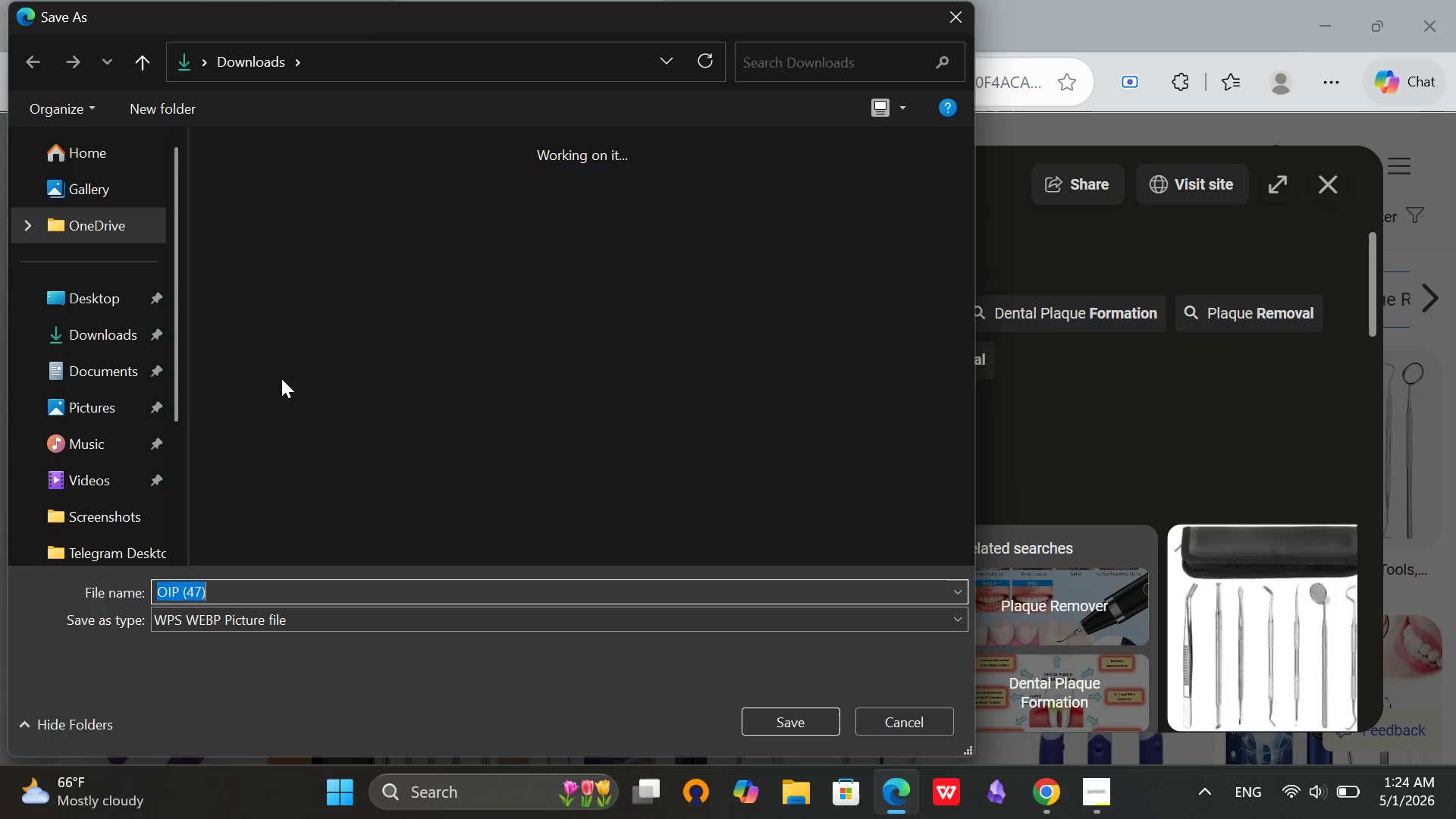 
left_click([89, 347])
 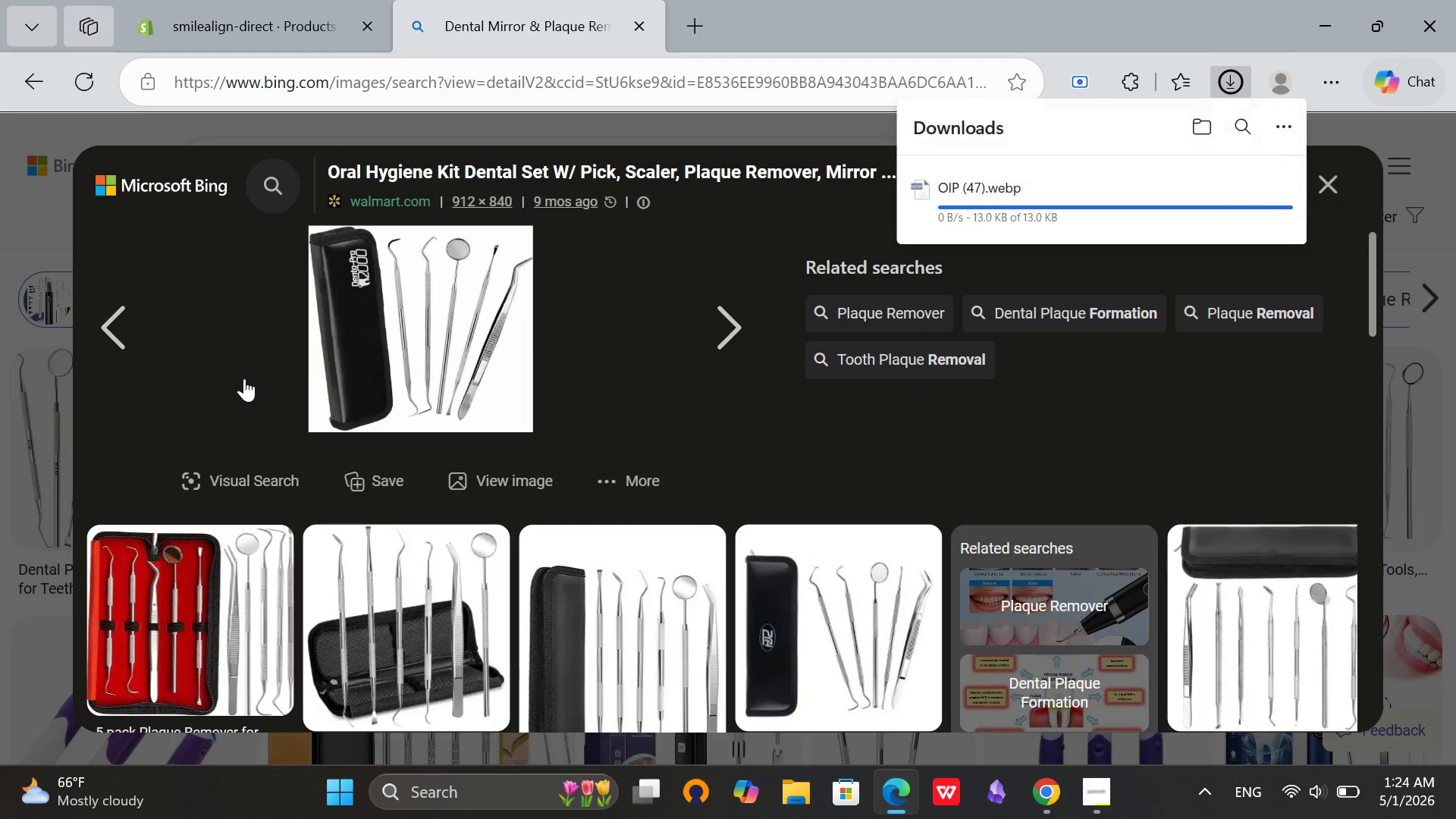 
left_click([202, 0])
 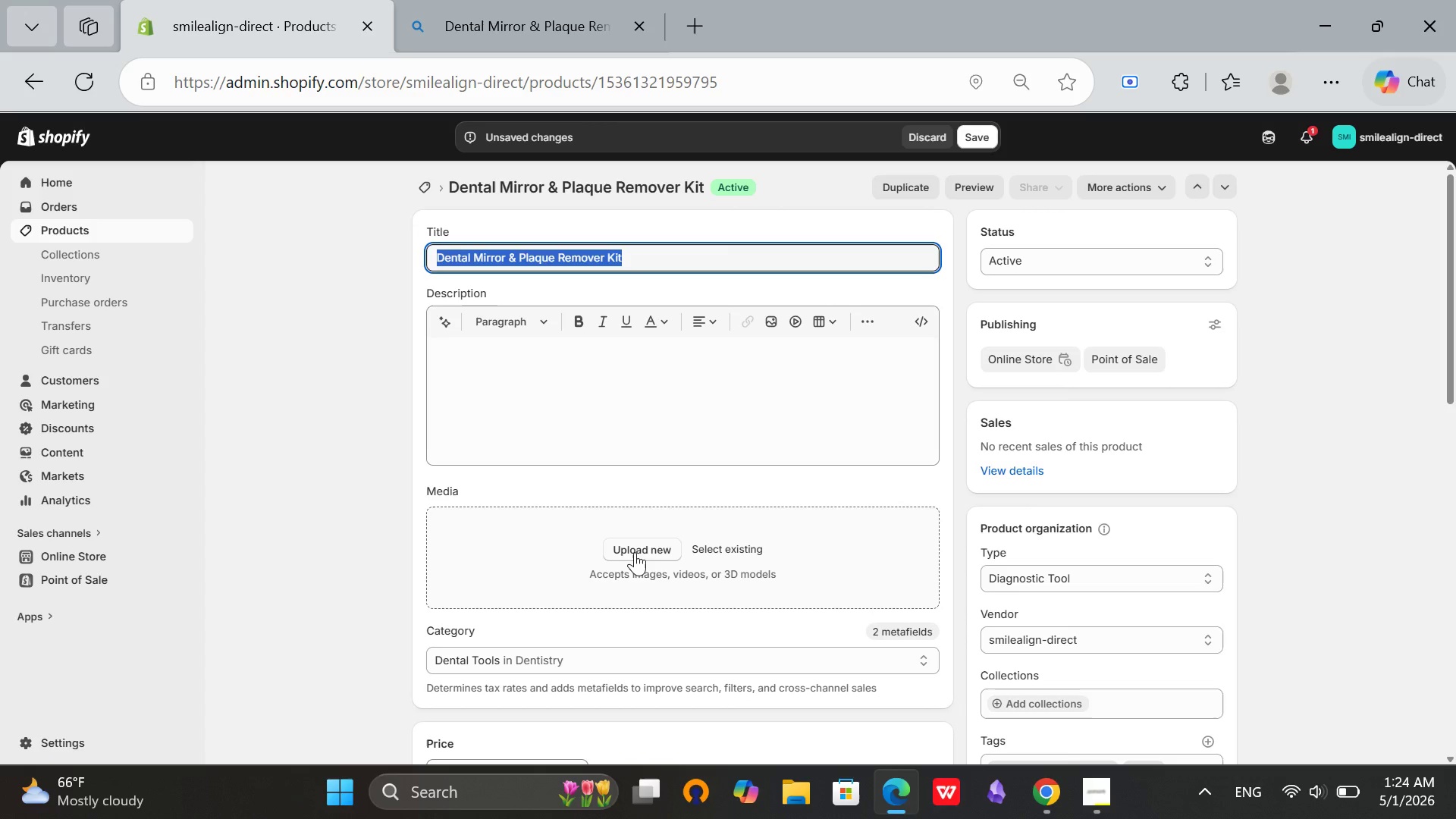 
left_click([635, 551])
 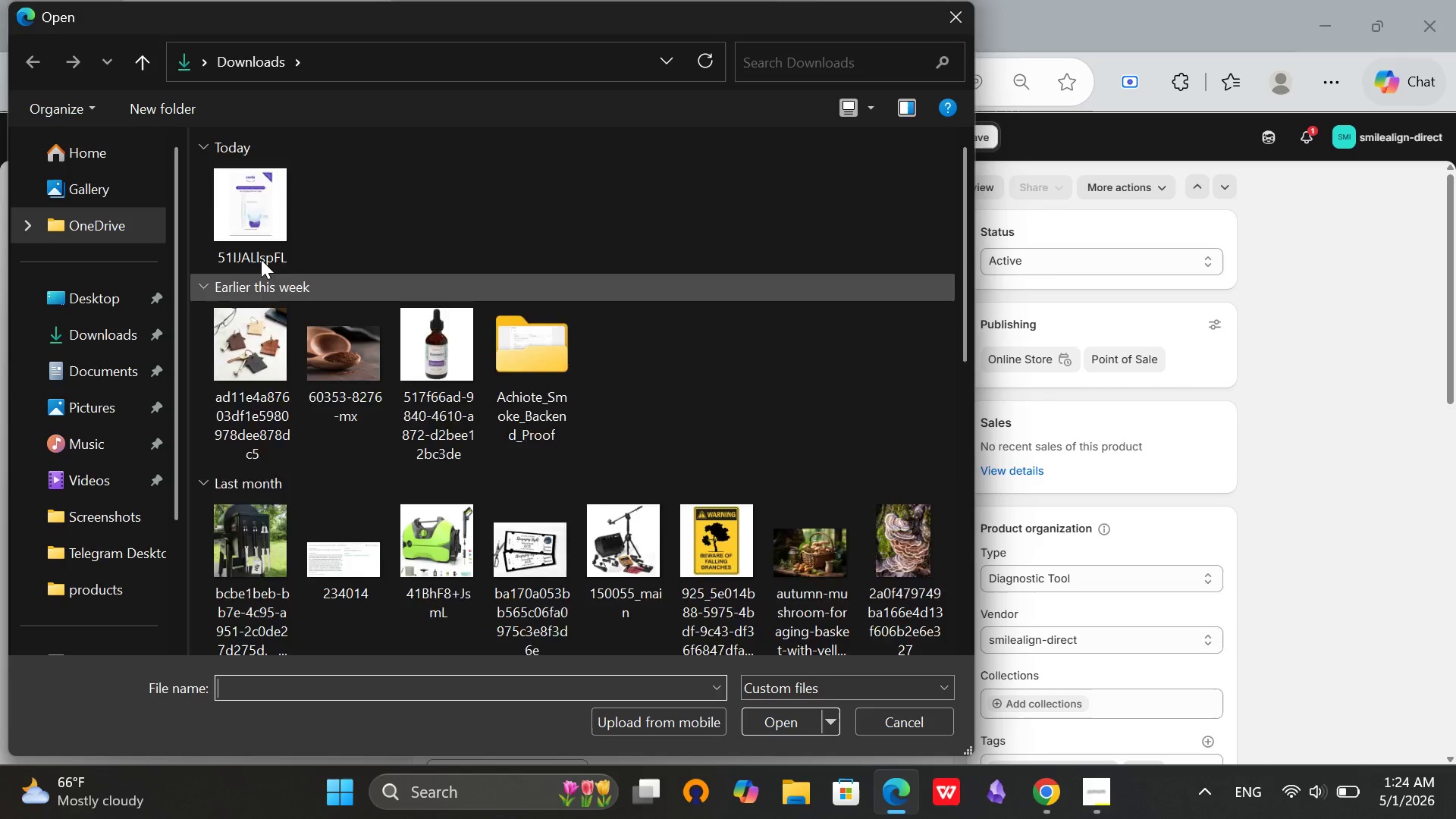 
left_click([261, 215])
 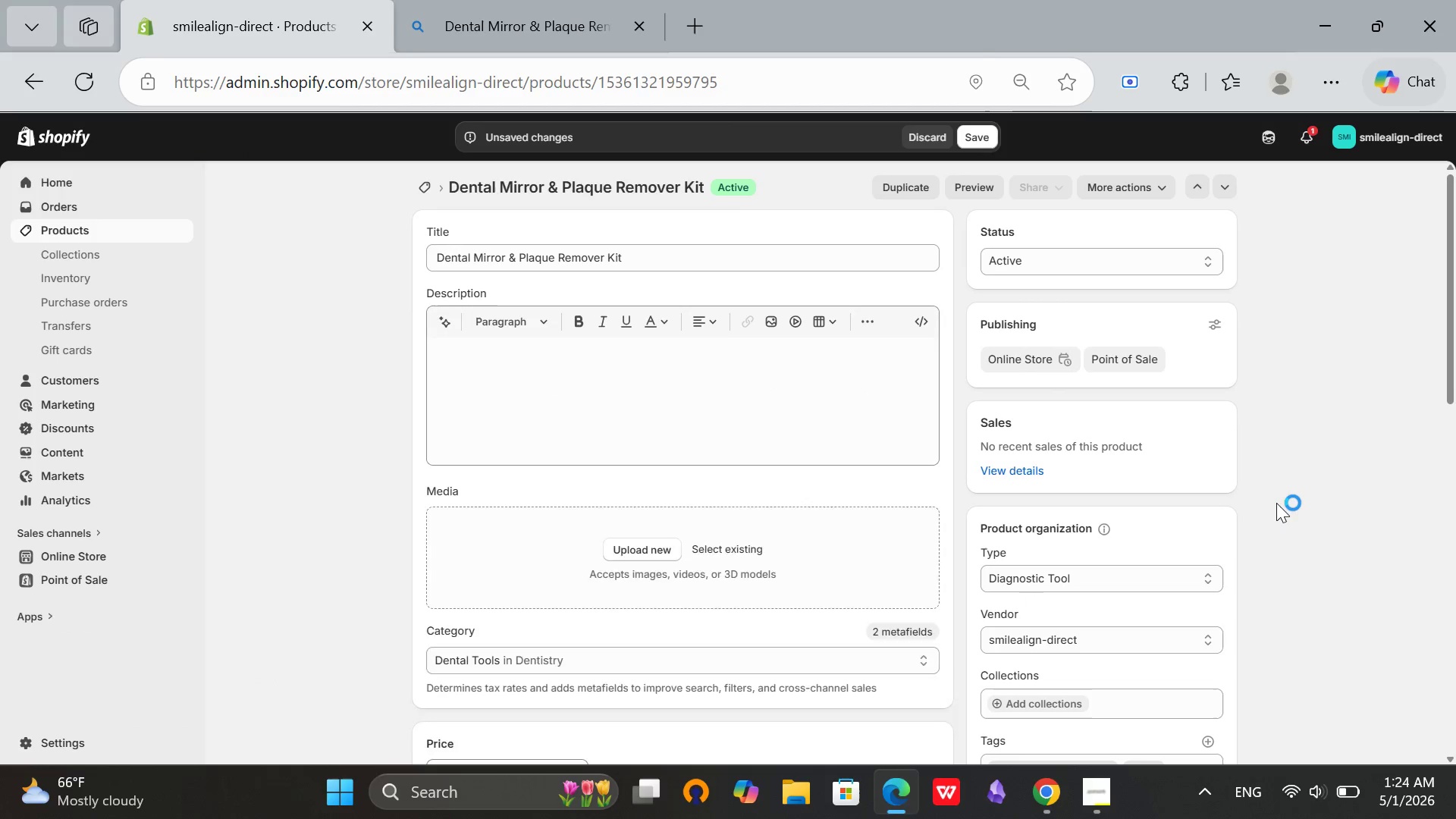 
scroll: coordinate [852, 466], scroll_direction: down, amount: 7.0
 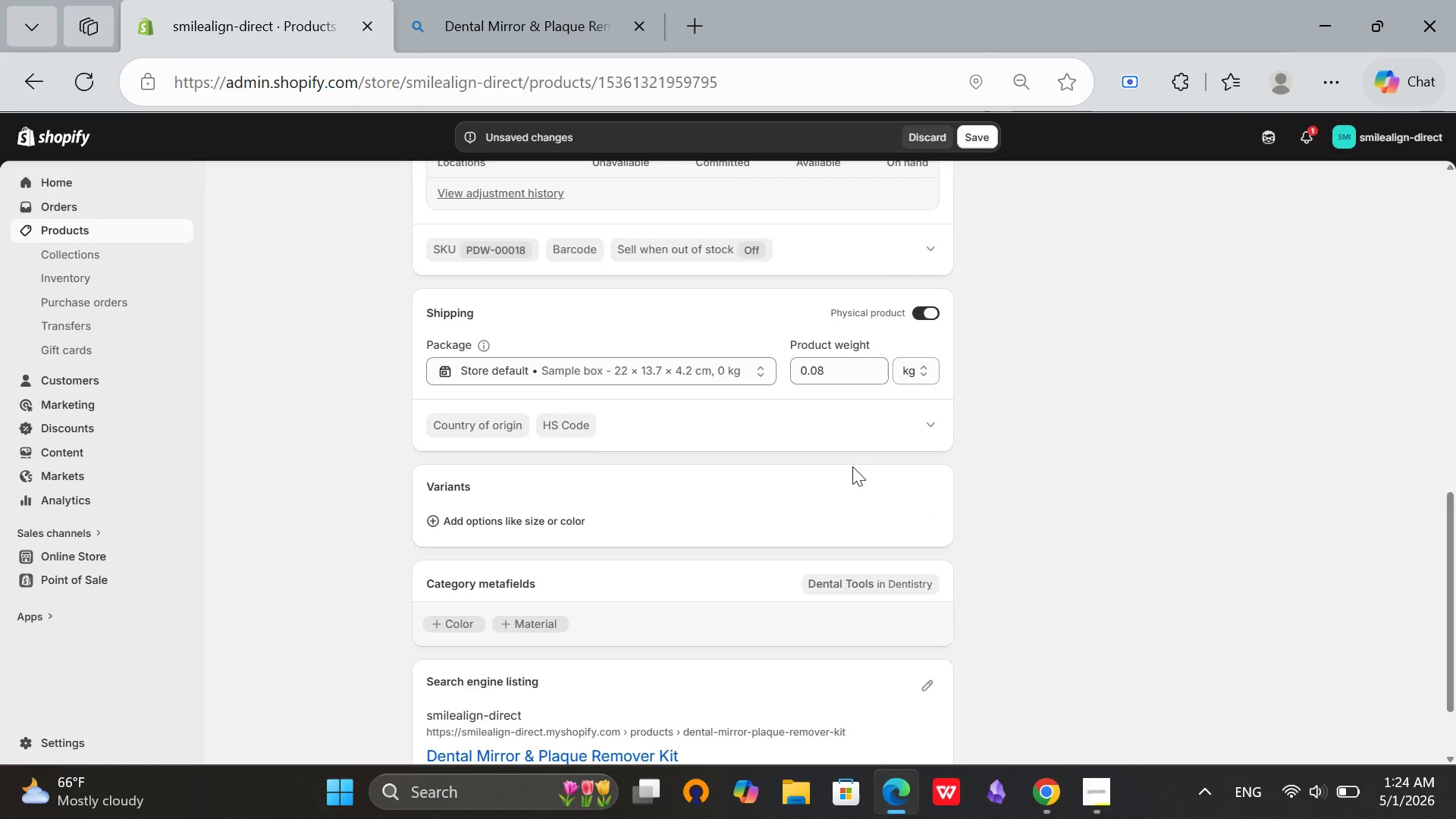 
scroll: coordinate [852, 466], scroll_direction: none, amount: 0.0
 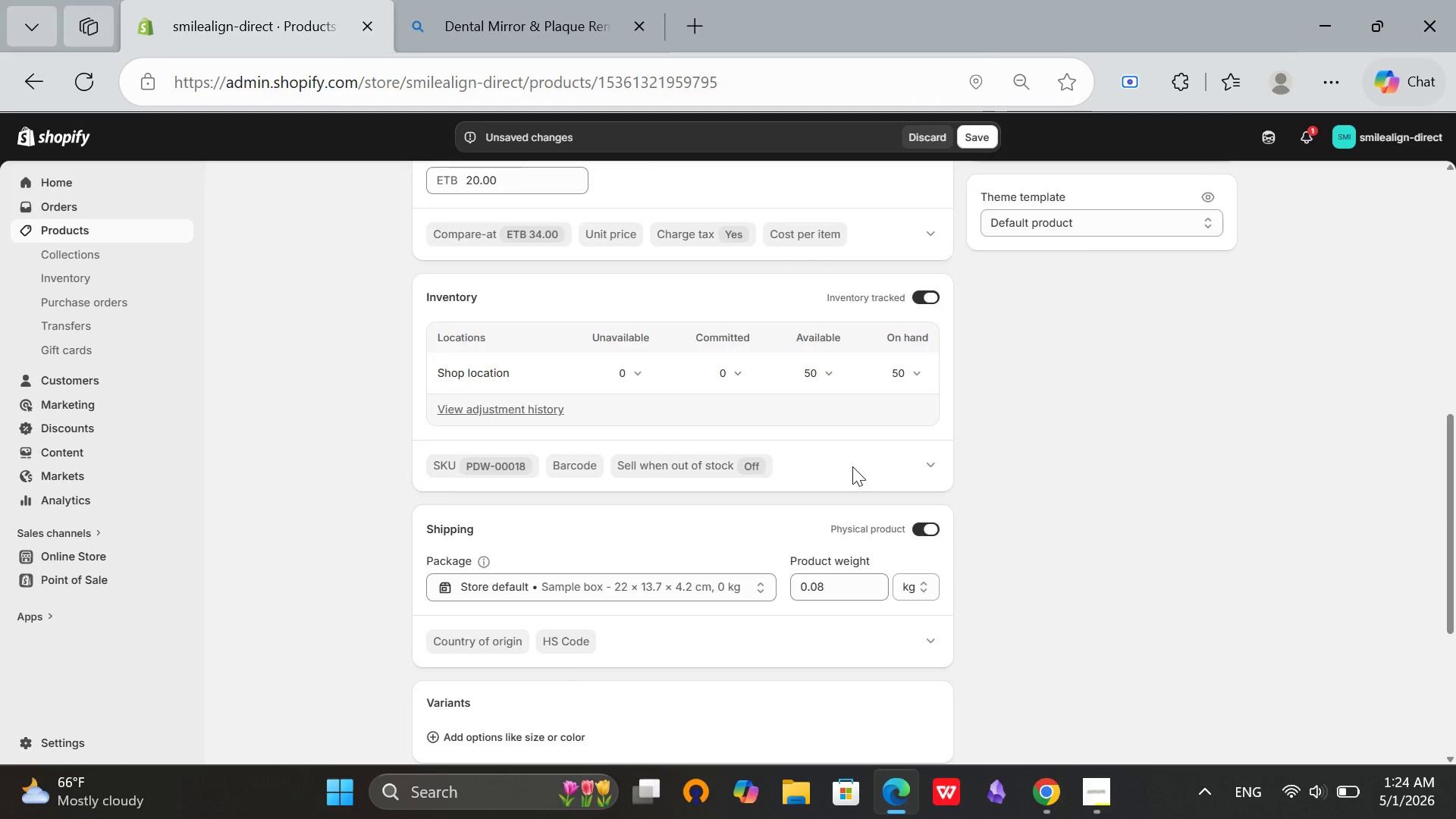 
scroll: coordinate [852, 466], scroll_direction: down, amount: 4.0
 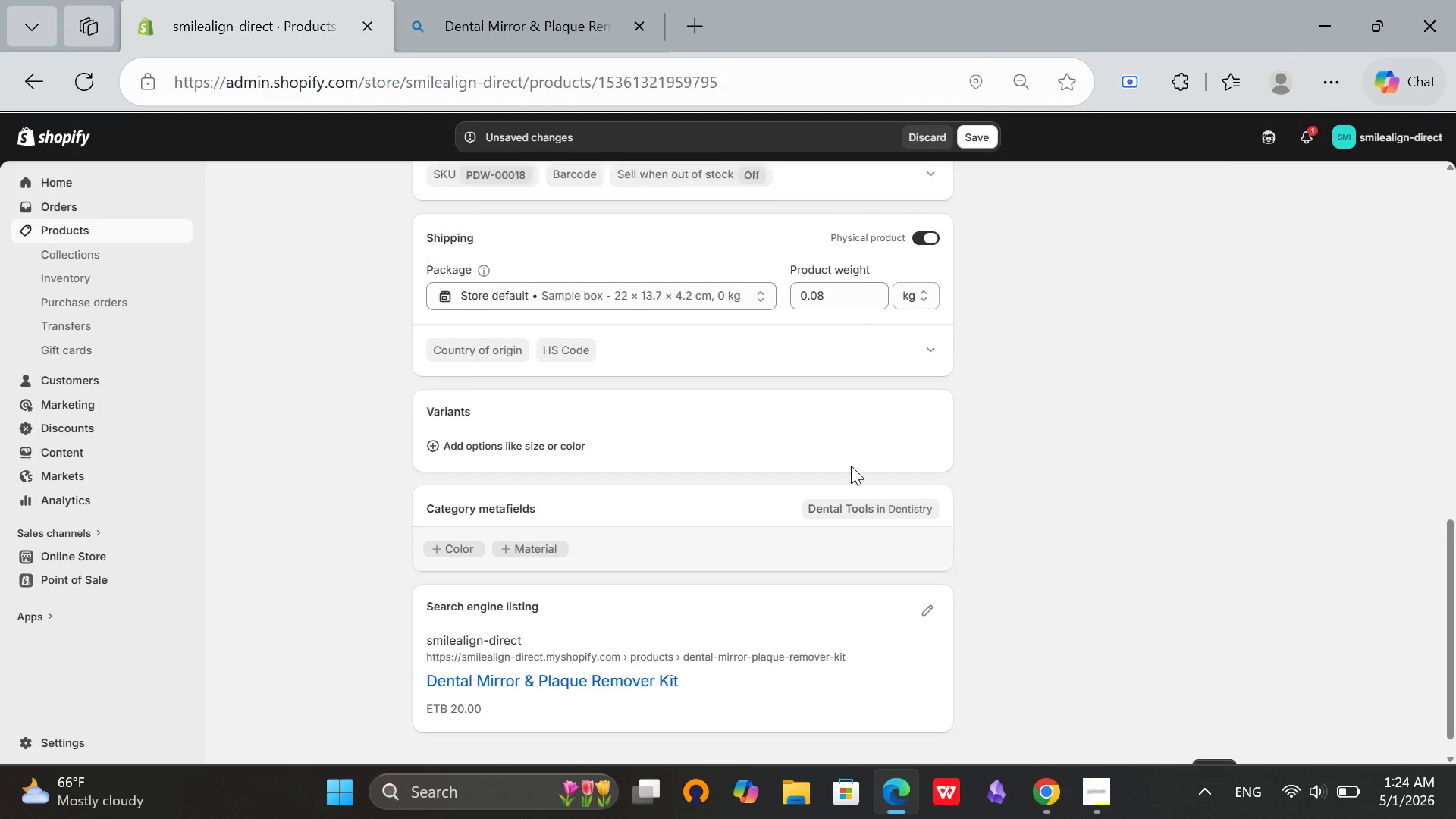 
scroll: coordinate [554, 493], scroll_direction: up, amount: 17.0
 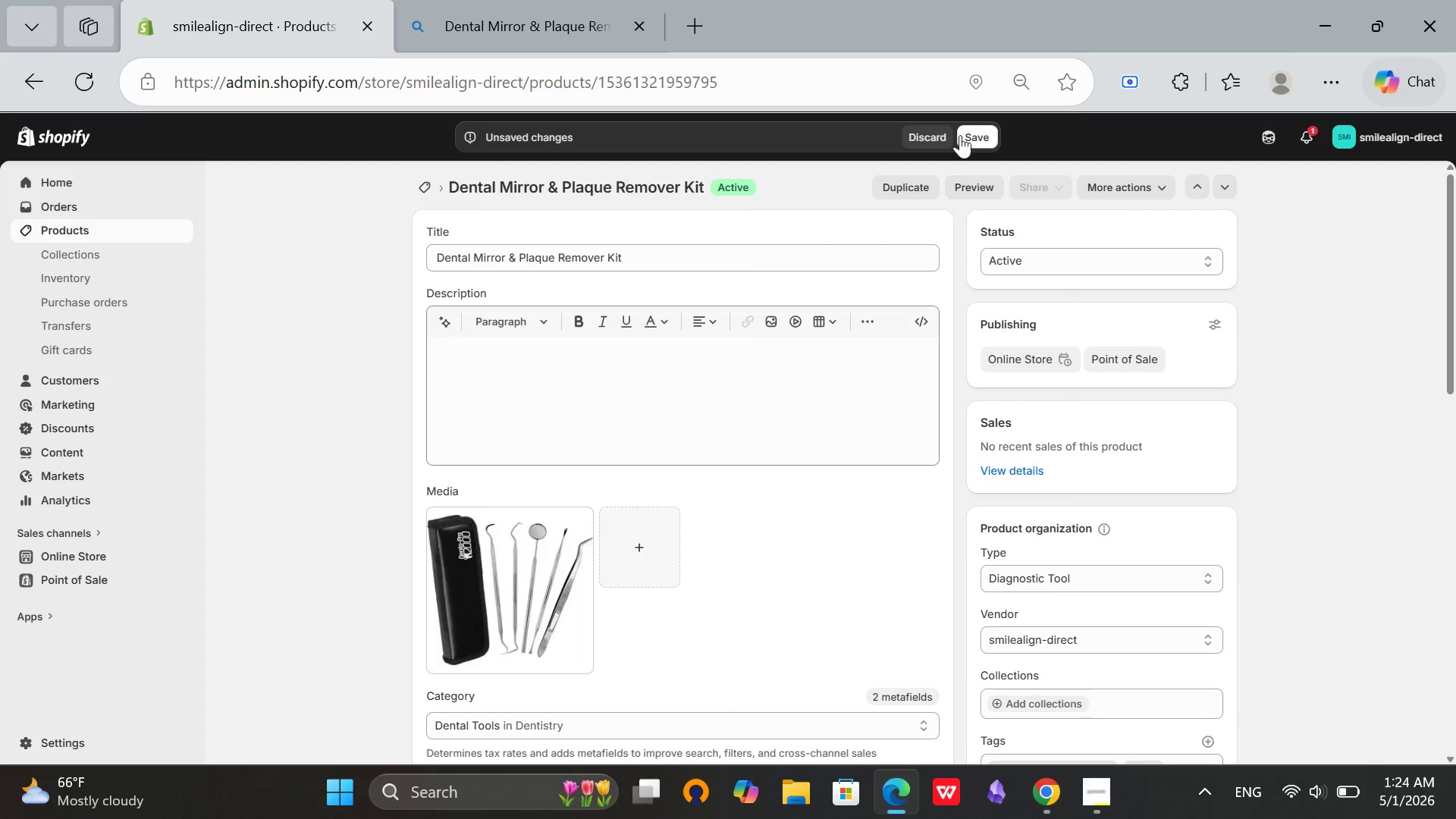 
left_click([961, 136])
 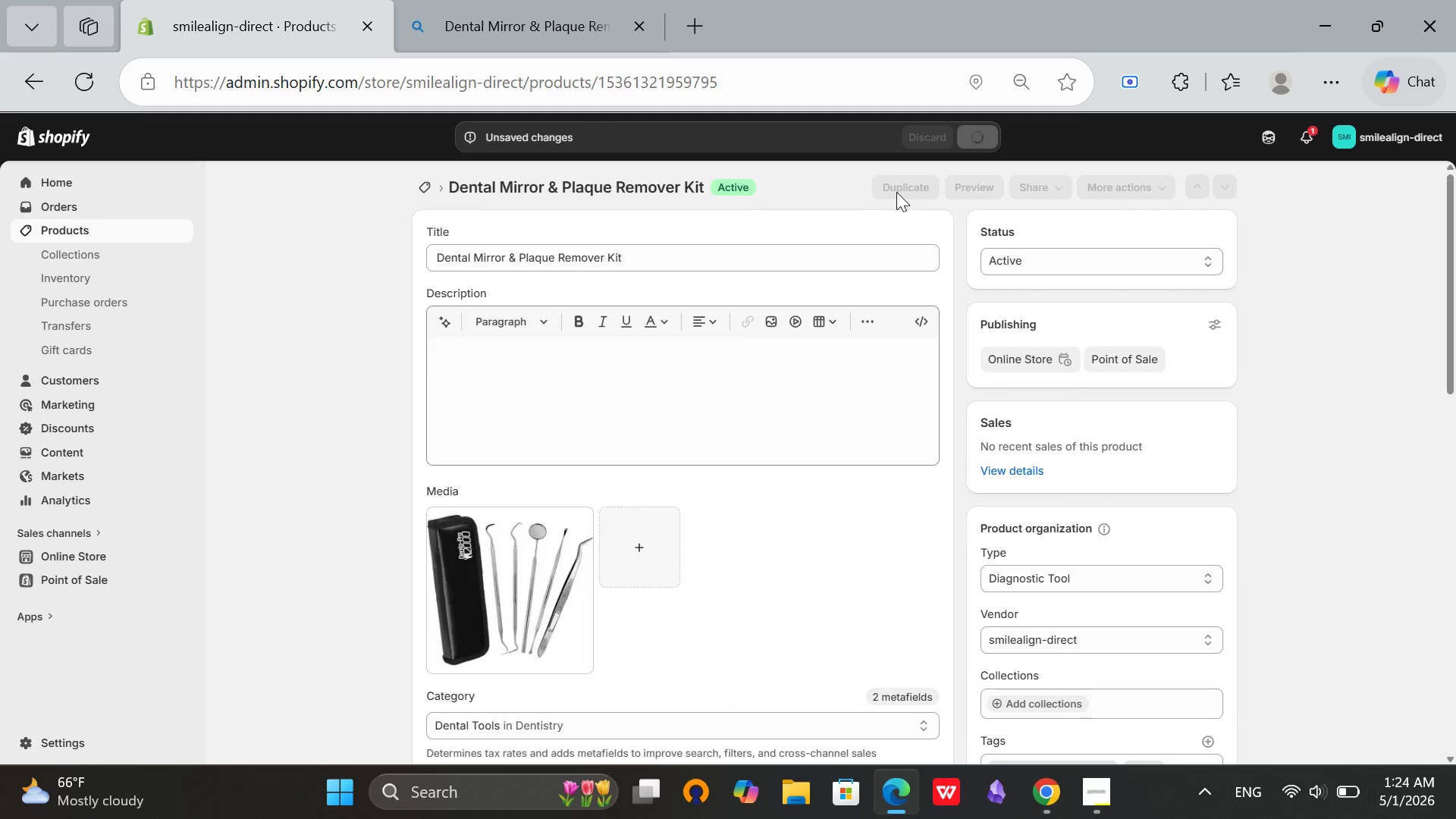 
wait(9.53)
 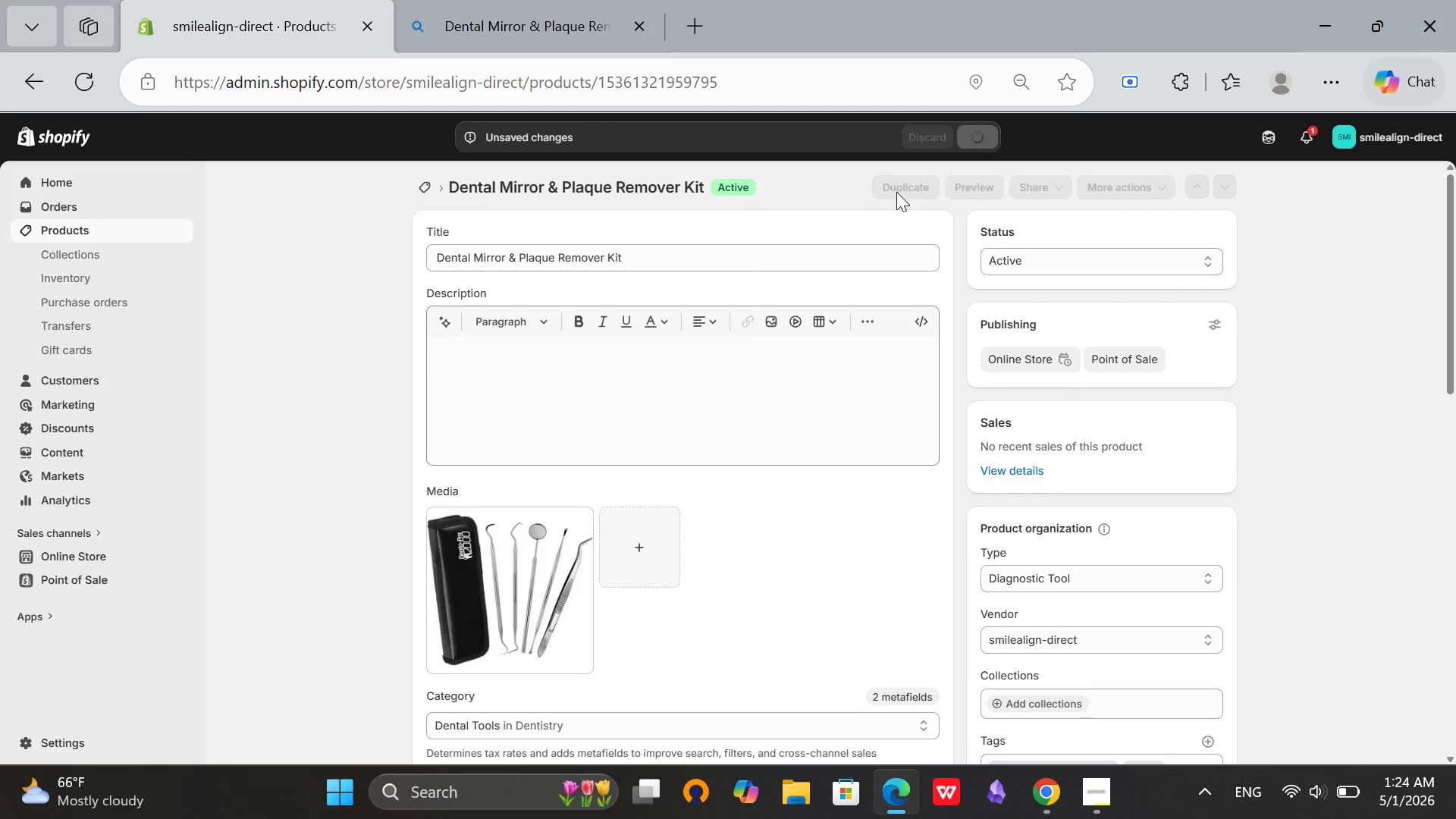 
scroll: coordinate [527, 332], scroll_direction: down, amount: 4.0
 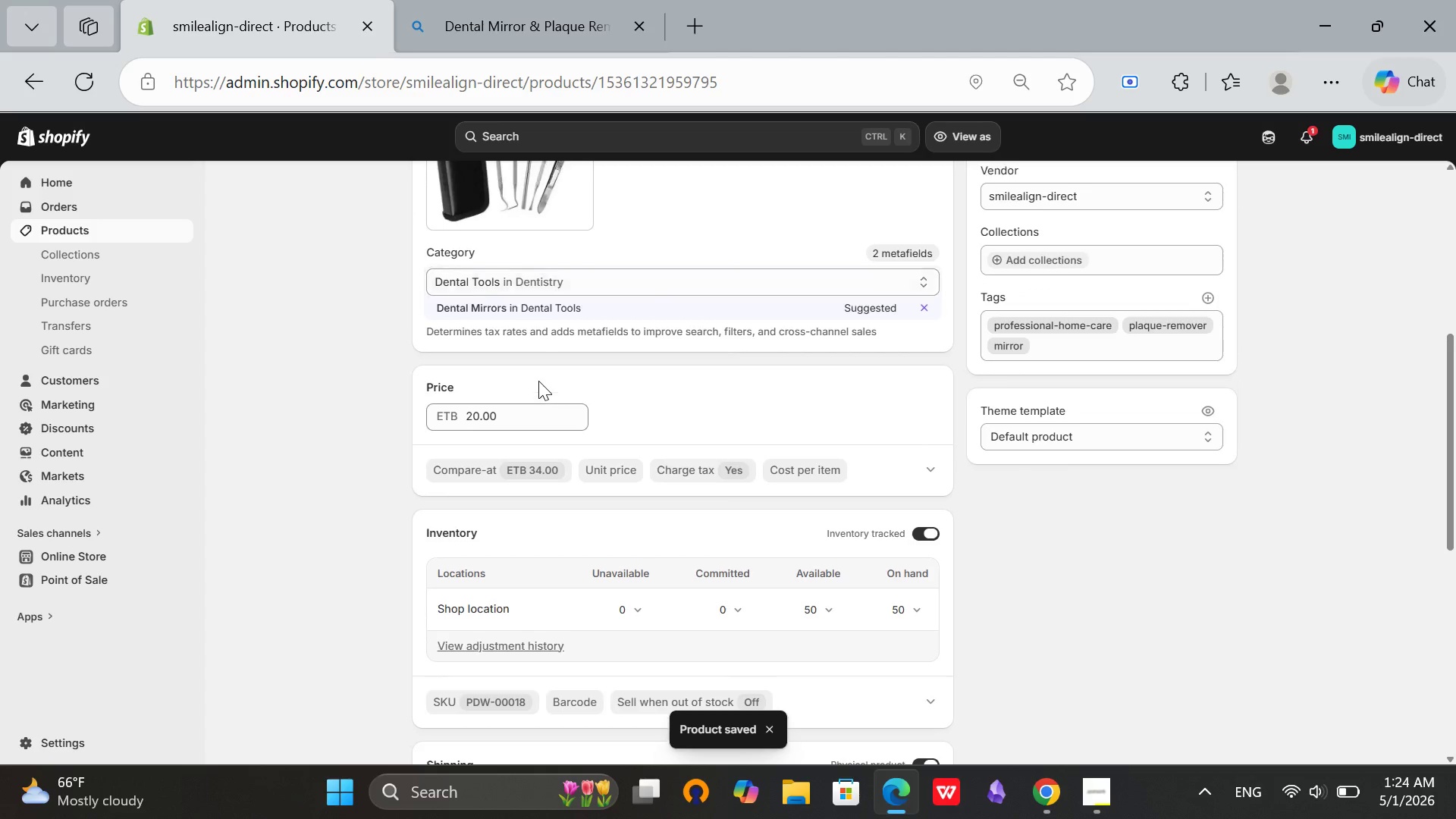 
scroll: coordinate [539, 381], scroll_direction: up, amount: 6.0
 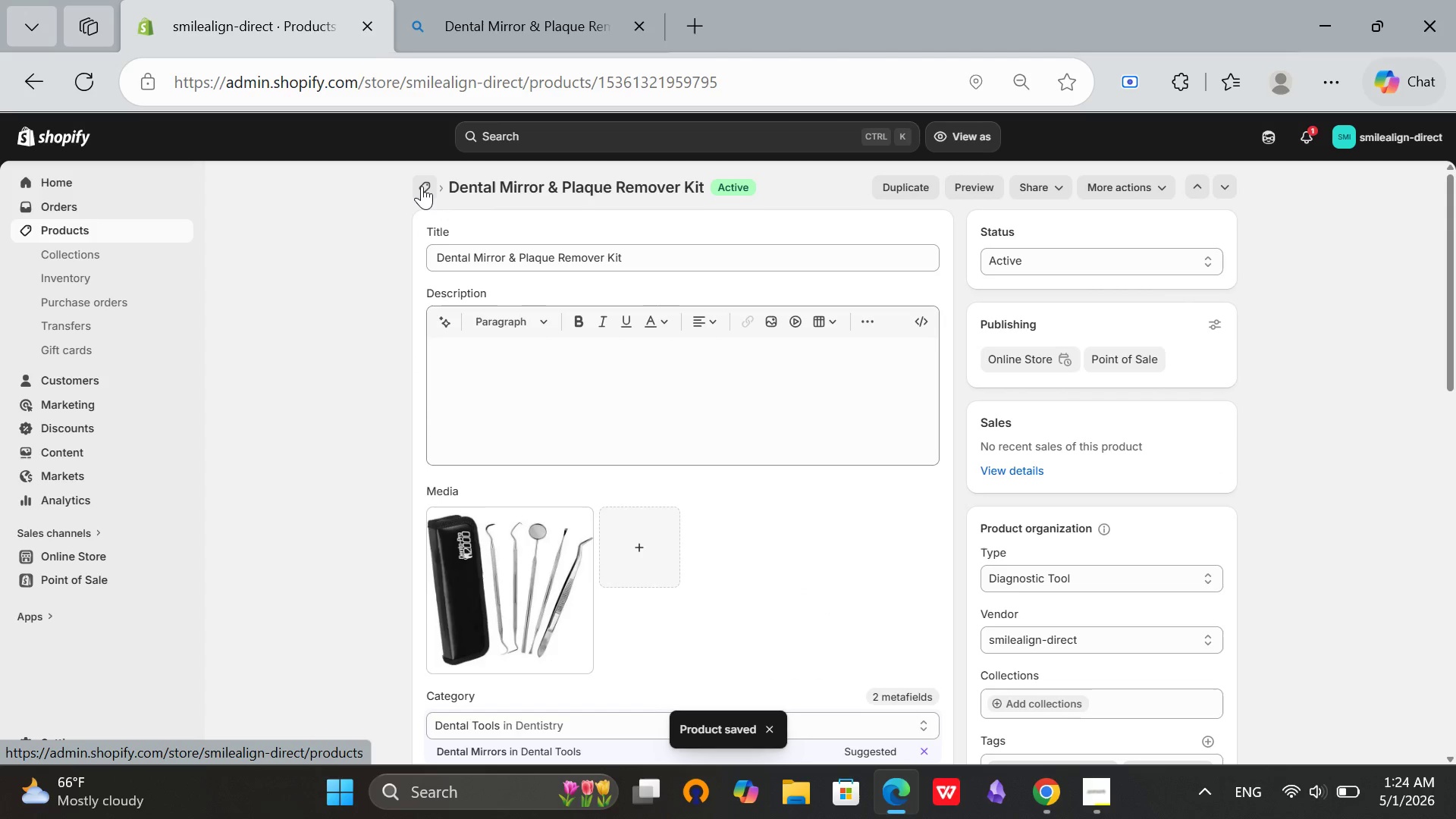 
left_click([422, 187])
 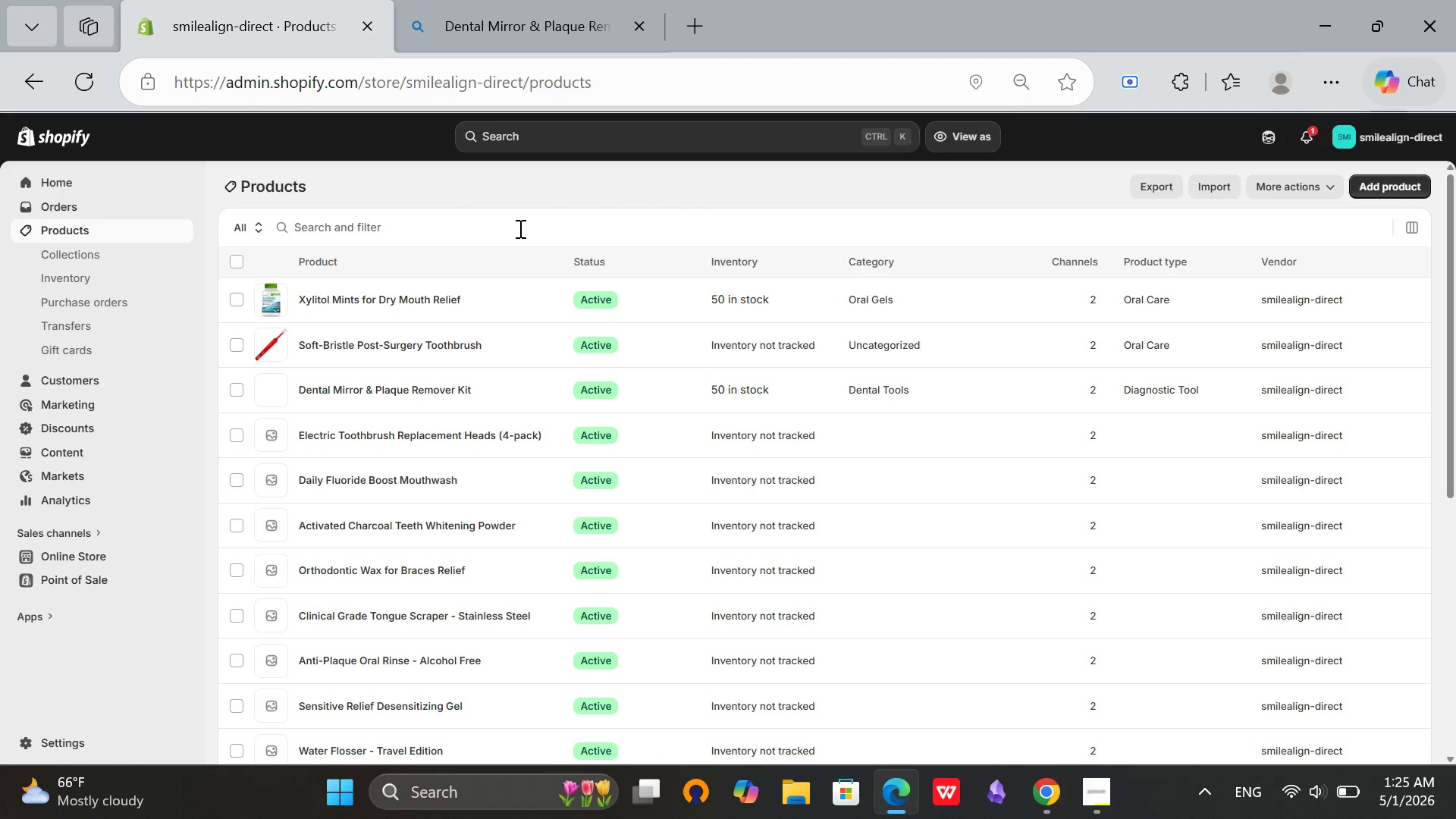 
wait(7.81)
 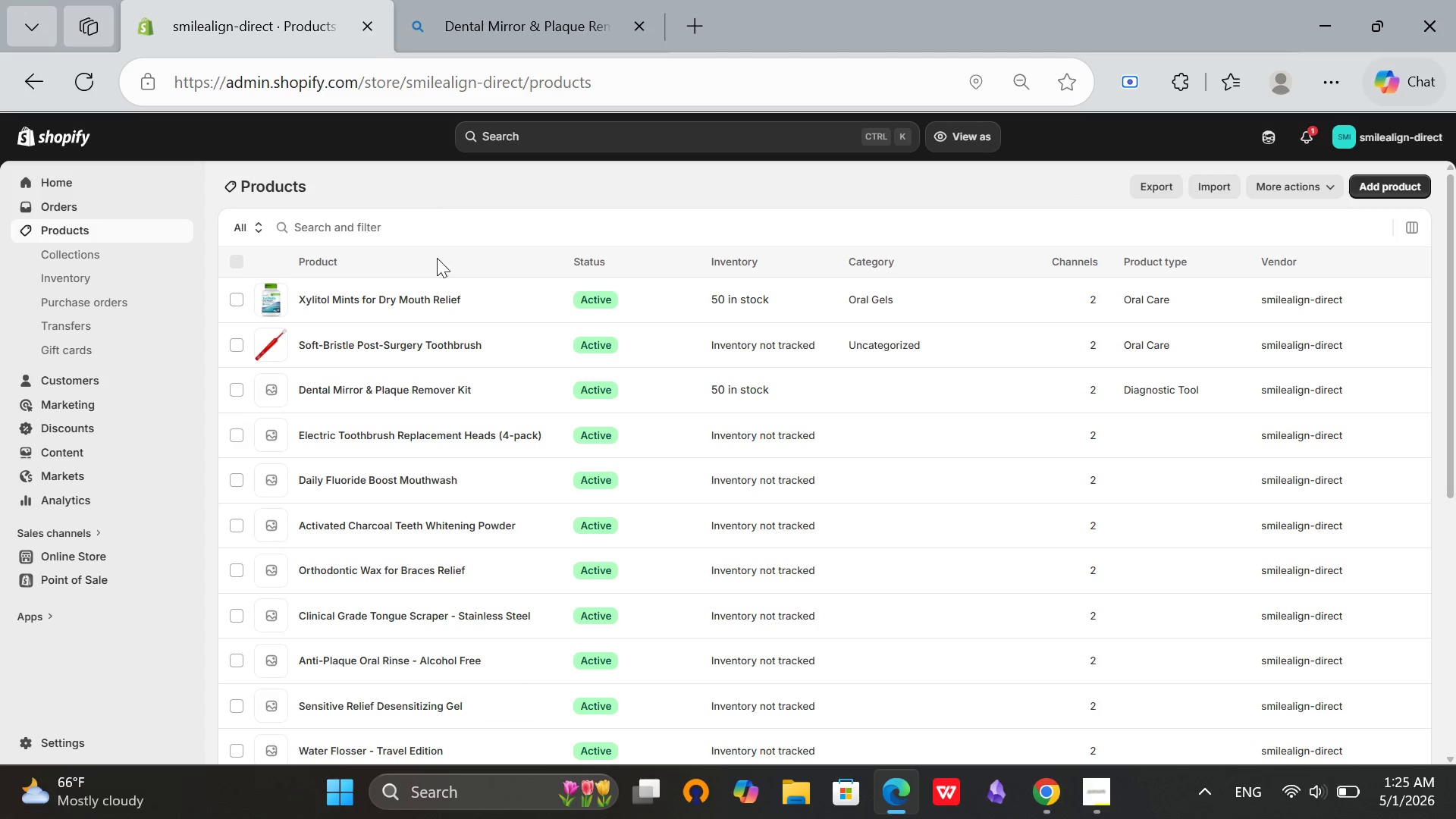 
left_click([748, 345])
 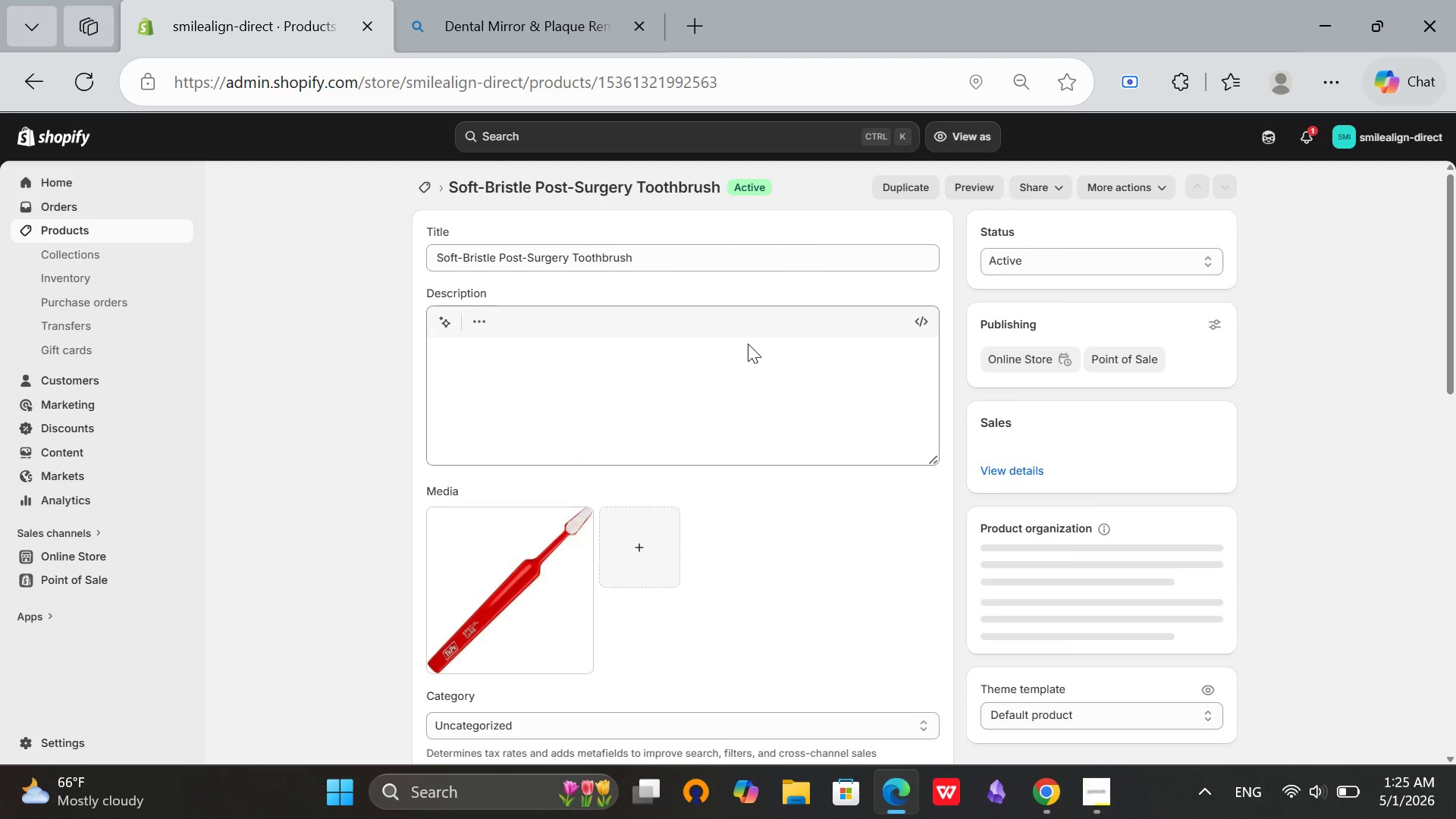 
scroll: coordinate [905, 544], scroll_direction: down, amount: 6.0
 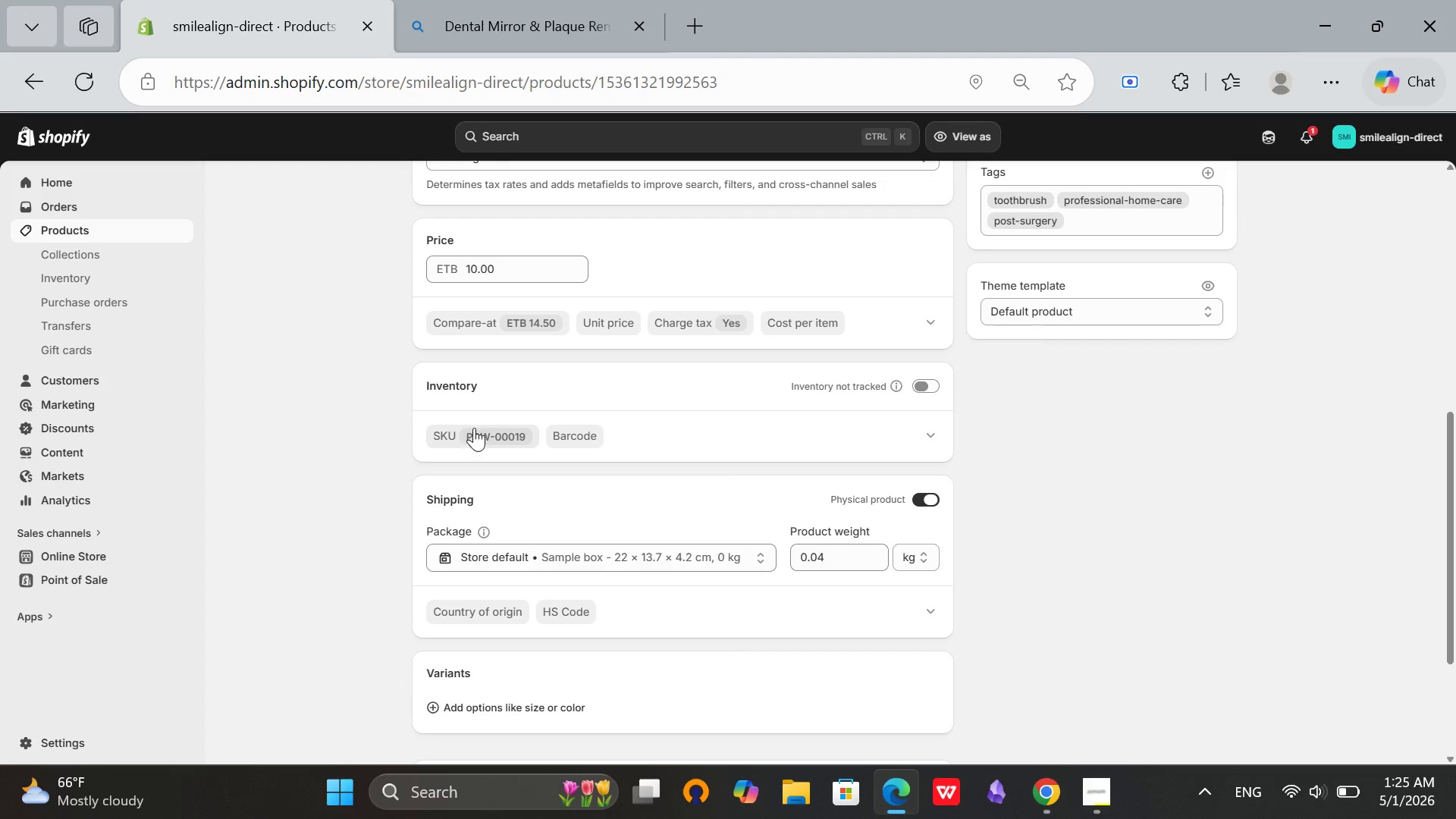 
scroll: coordinate [528, 418], scroll_direction: up, amount: 2.0
 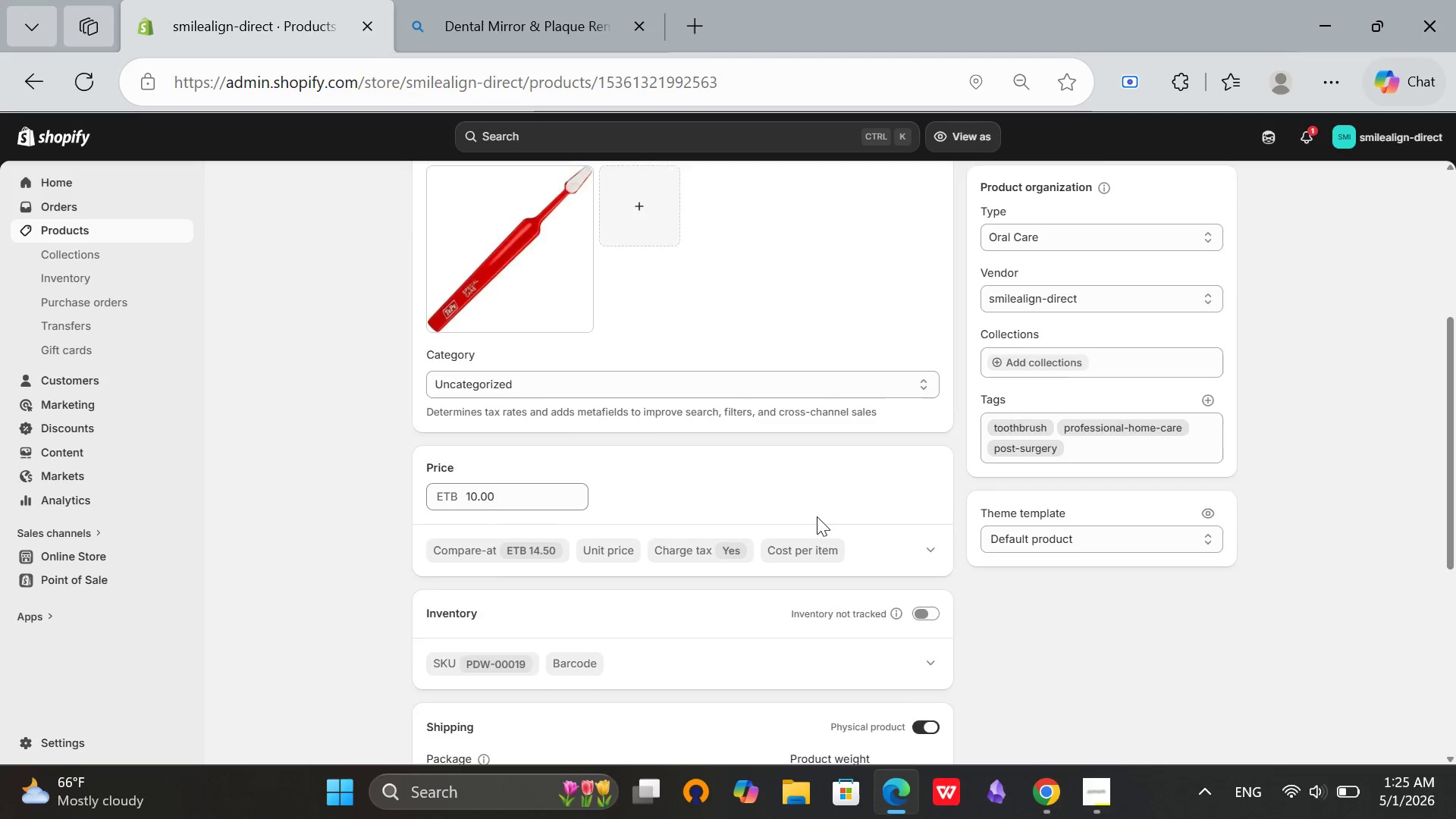 
scroll: coordinate [817, 516], scroll_direction: down, amount: 1.0
 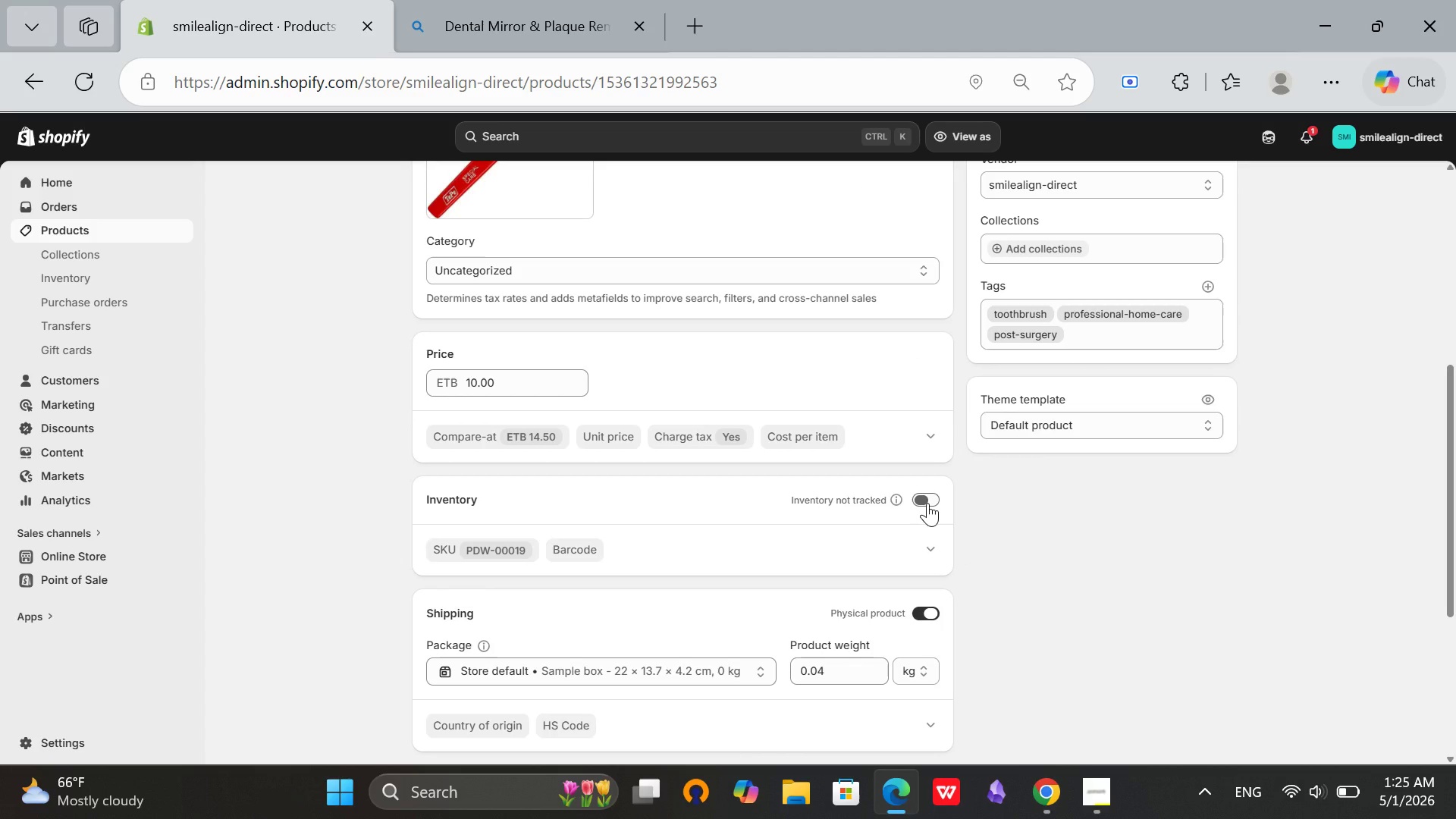 
left_click([927, 503])
 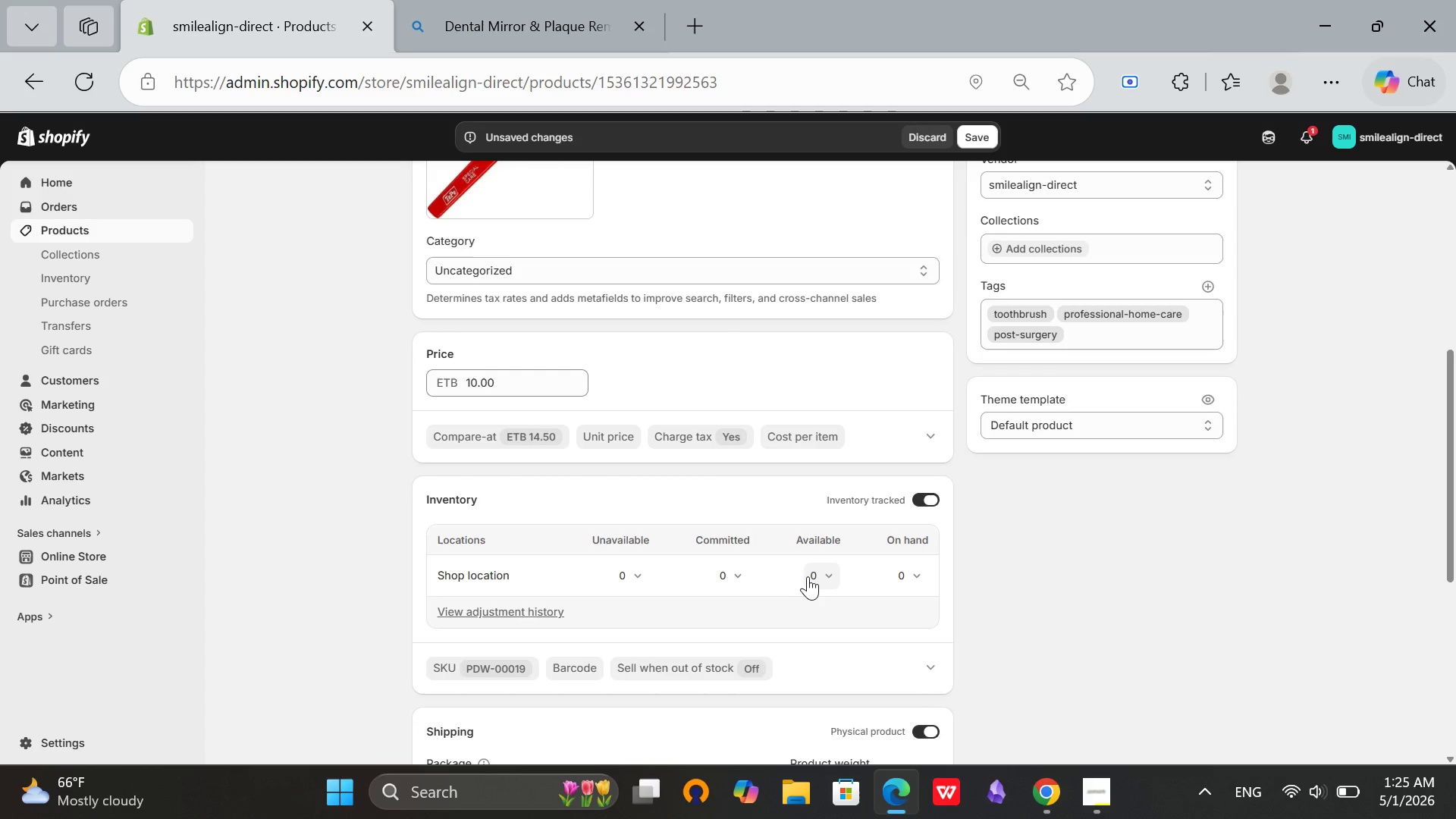 
left_click([814, 576])
 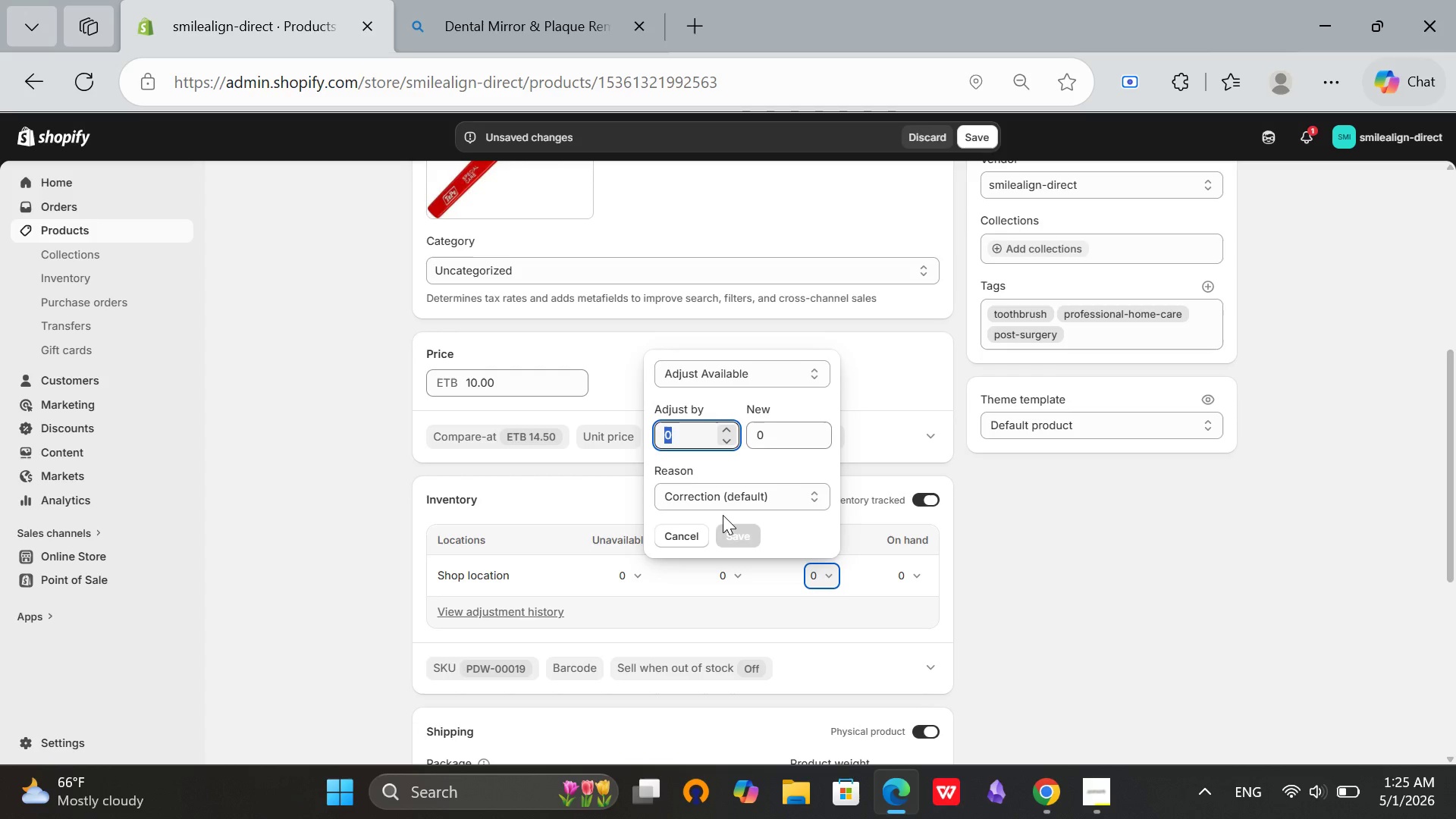 
type(50)
 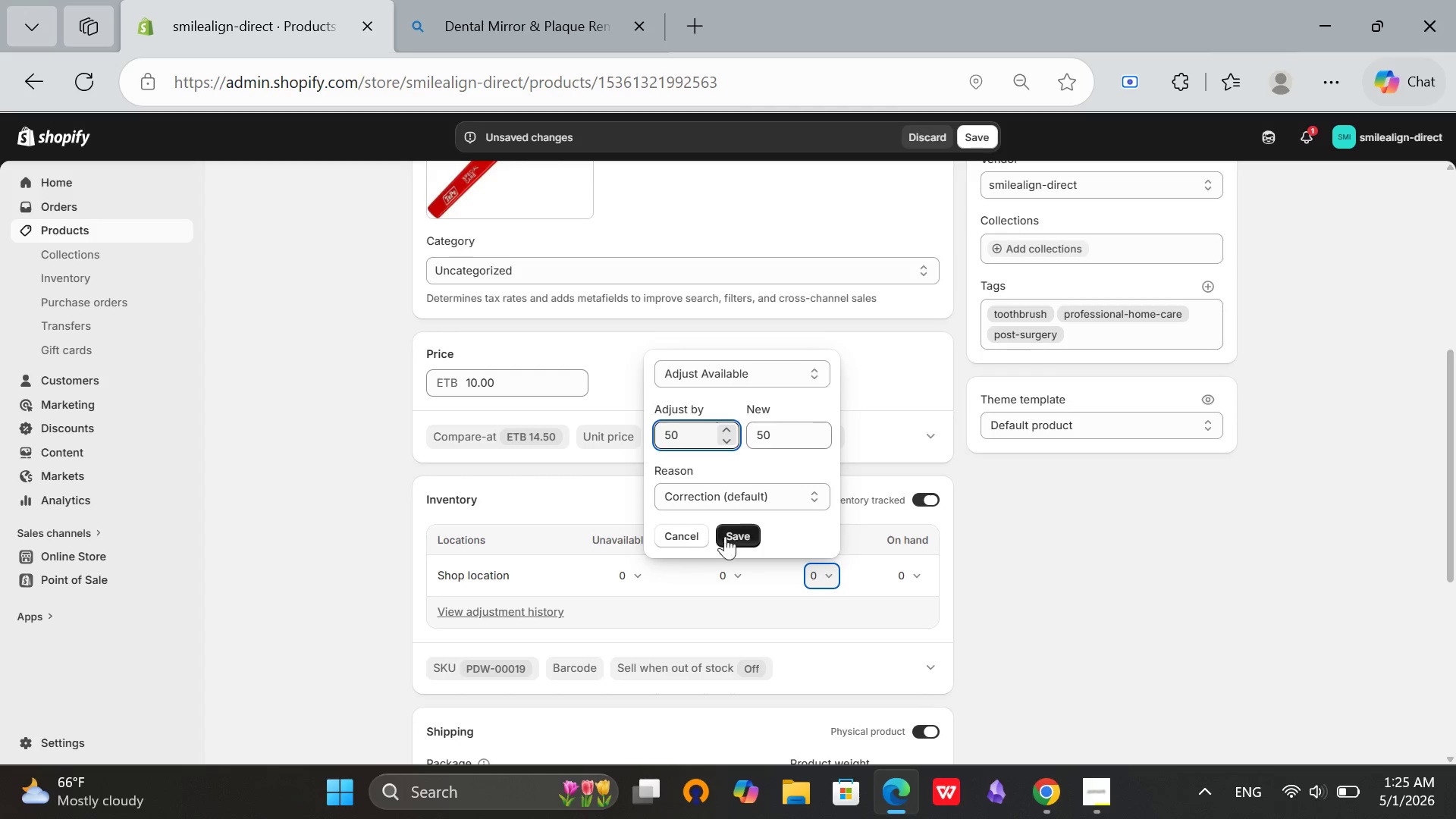 
left_click([733, 536])
 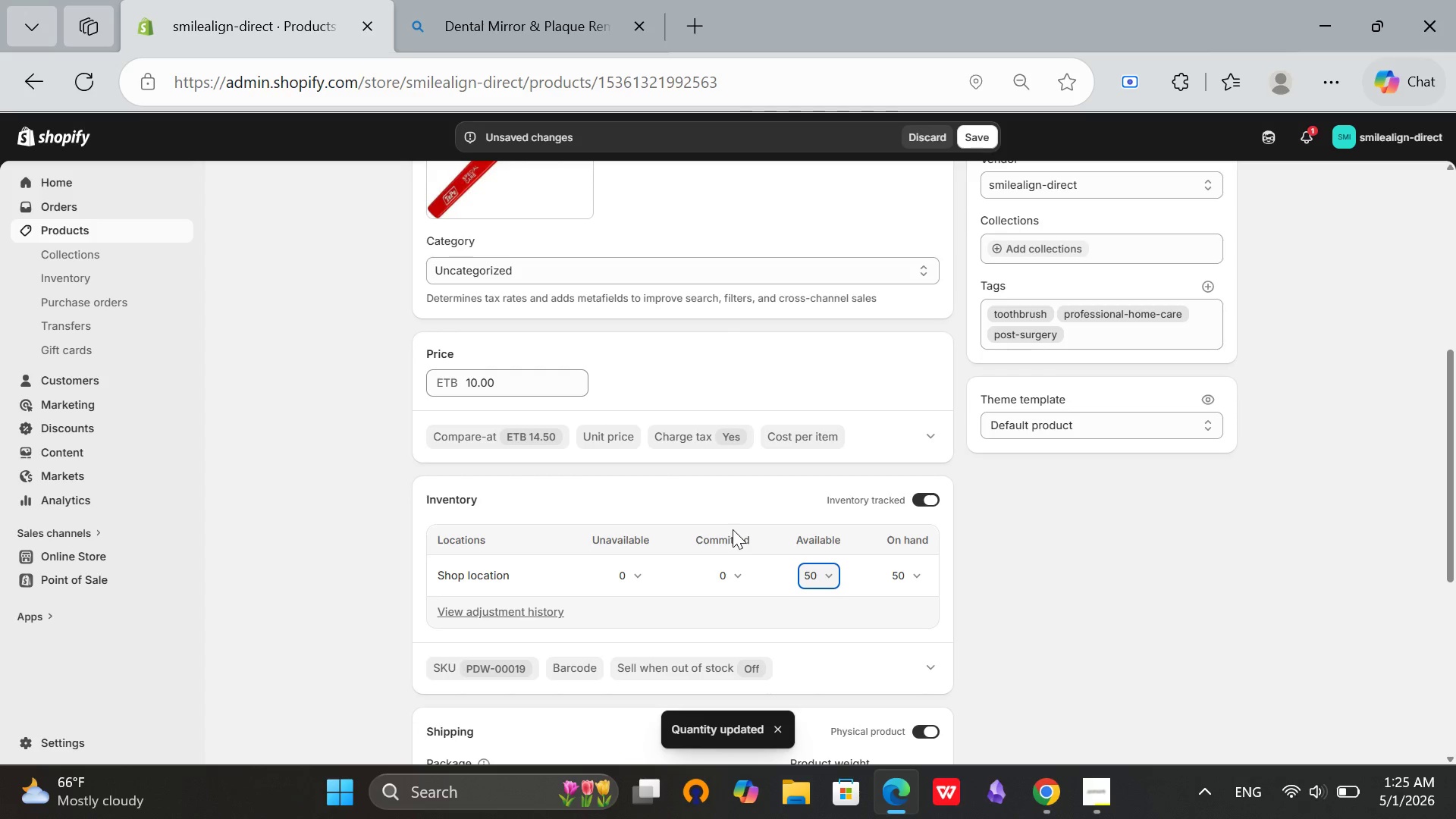 
scroll: coordinate [972, 424], scroll_direction: down, amount: 5.0
 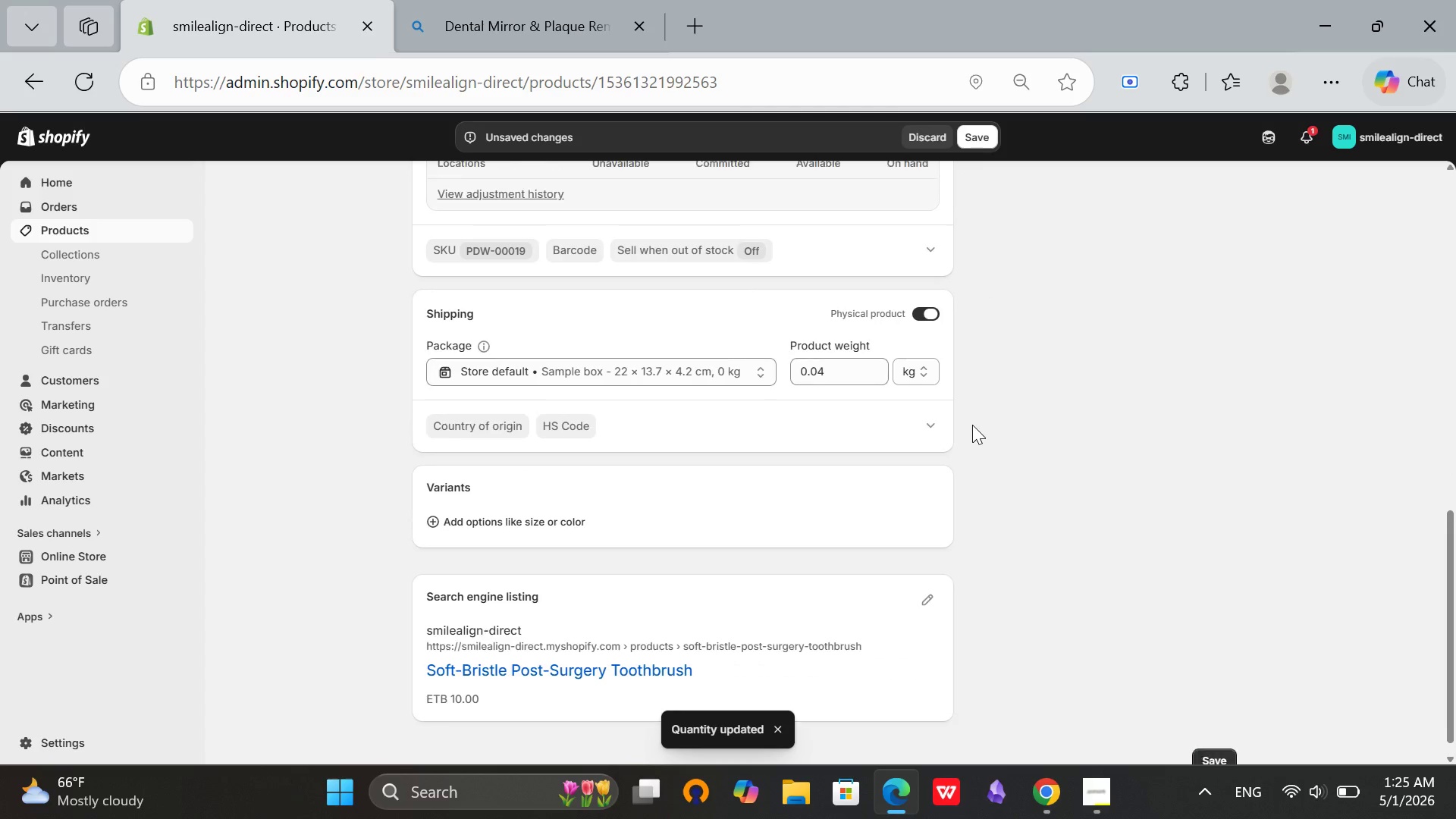 
scroll: coordinate [972, 425], scroll_direction: up, amount: 10.0
 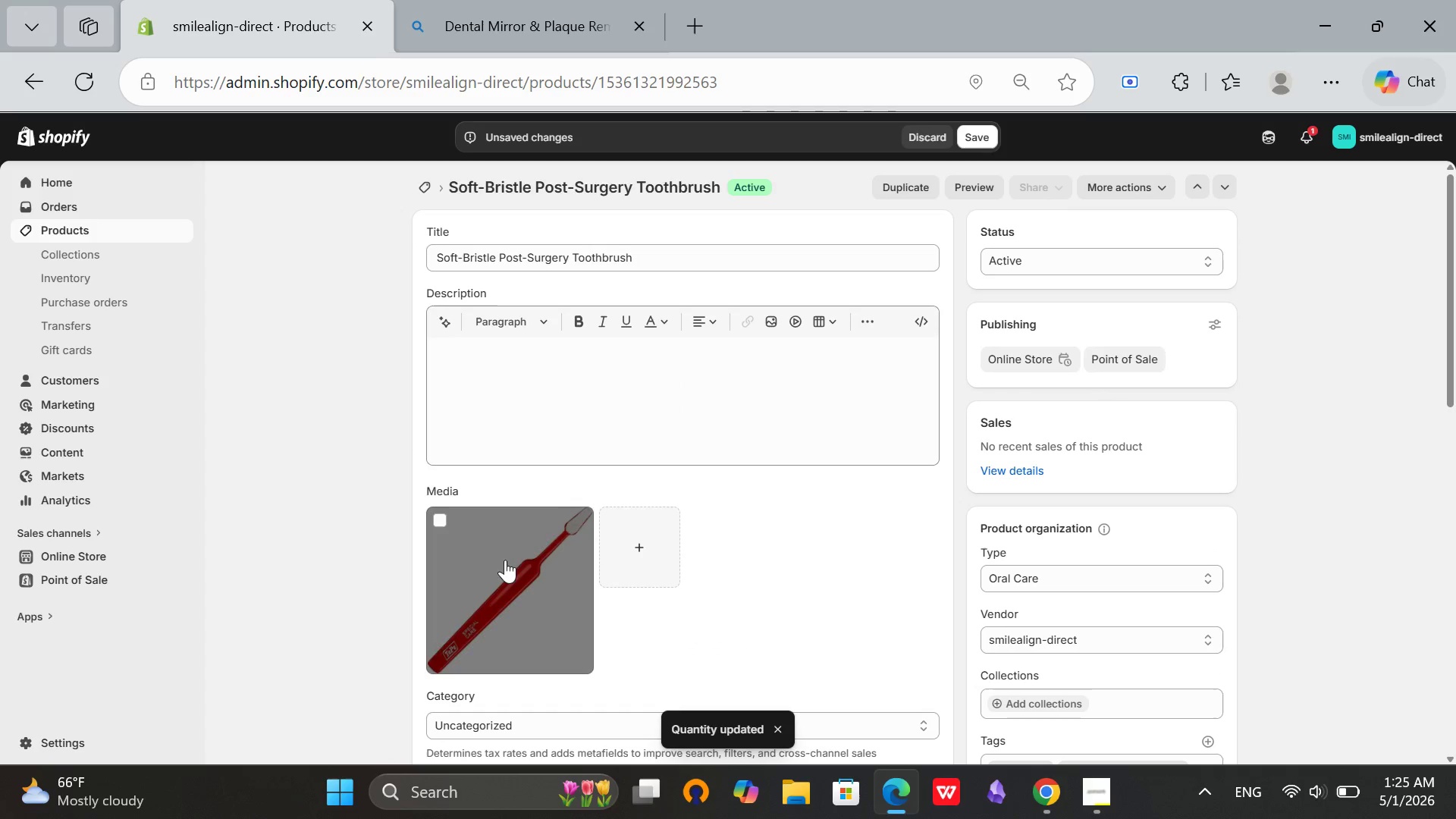 
scroll: coordinate [653, 478], scroll_direction: down, amount: 2.0
 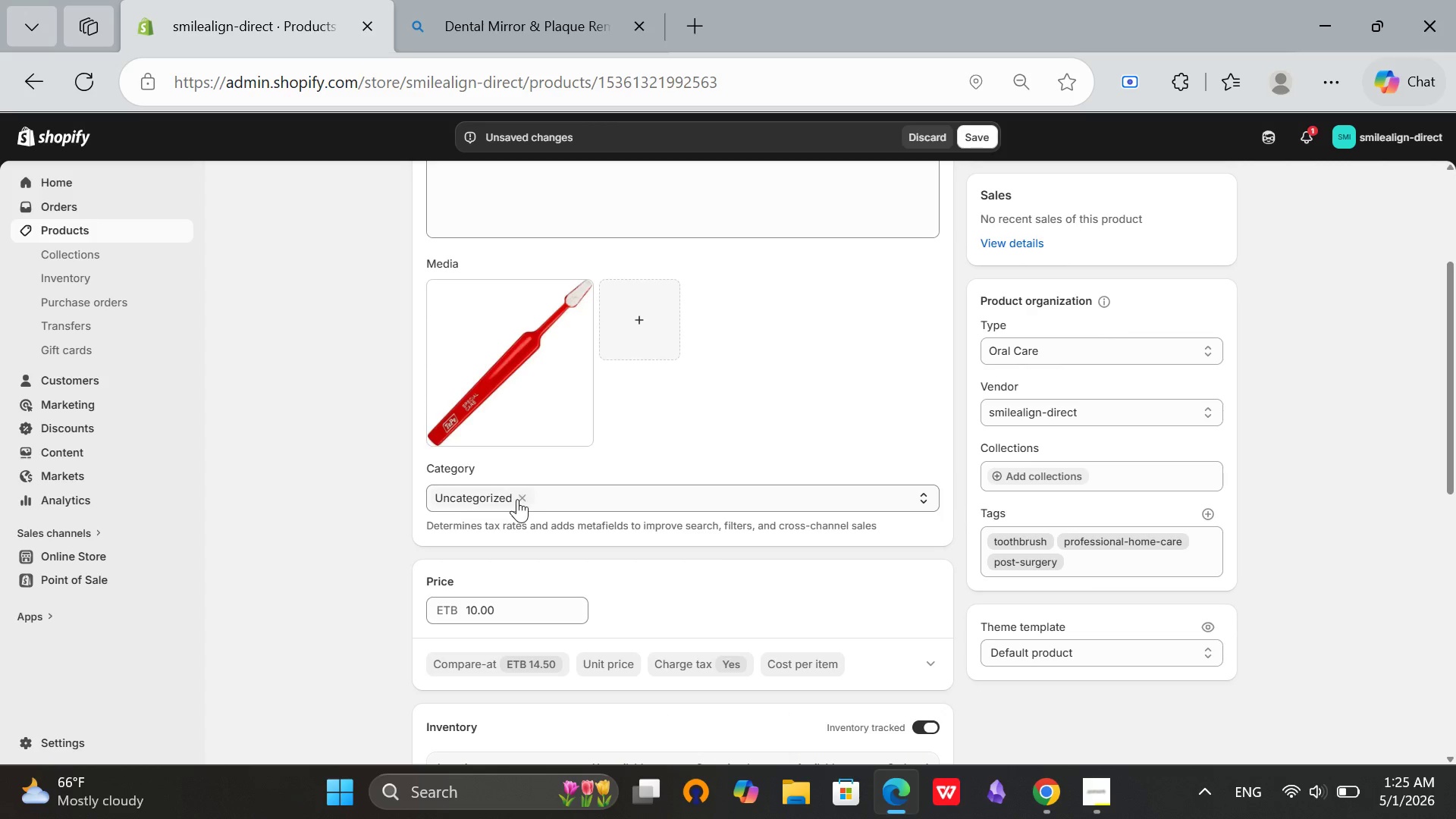 
left_click([517, 499])
 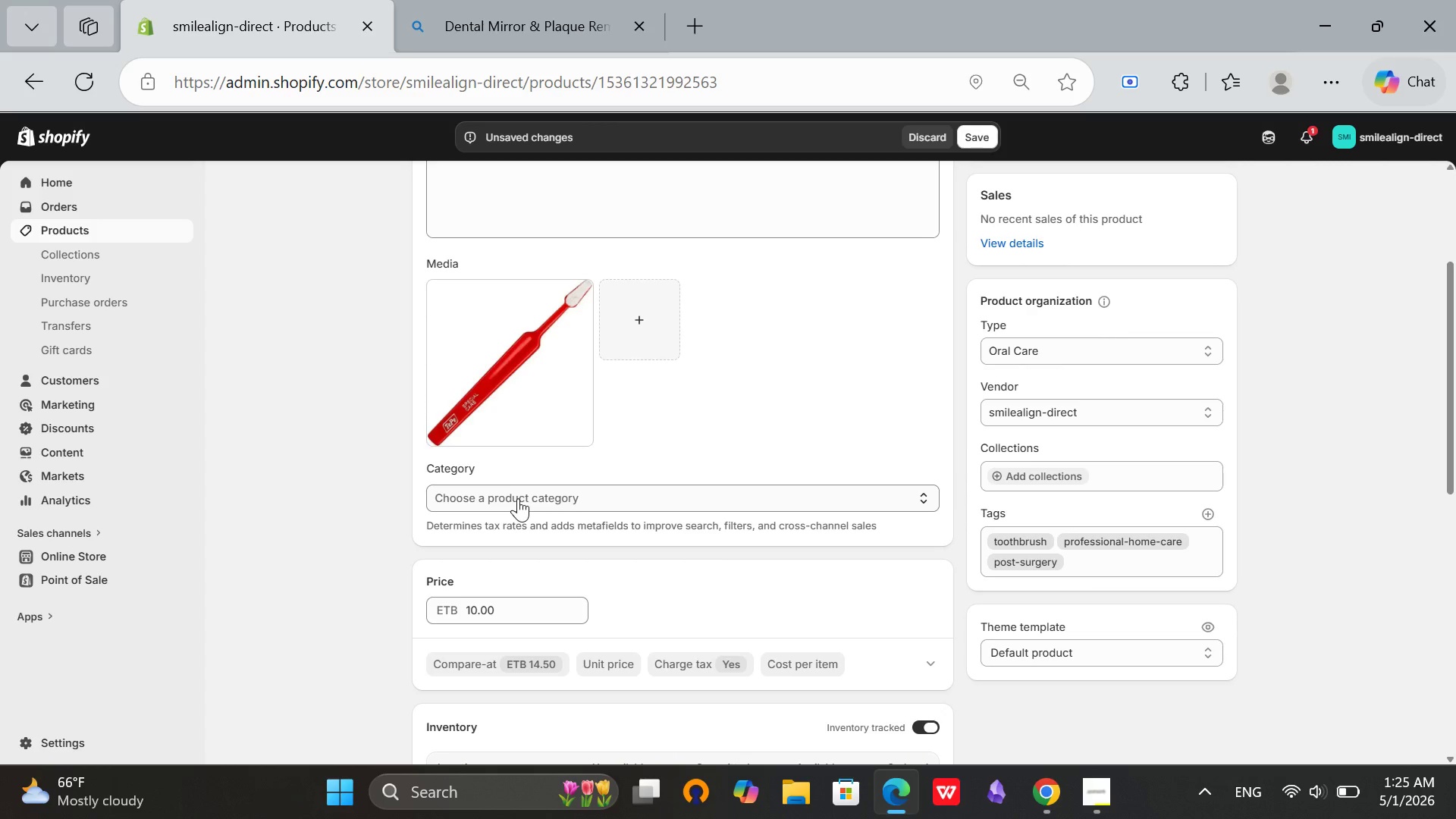 
left_click([518, 498])
 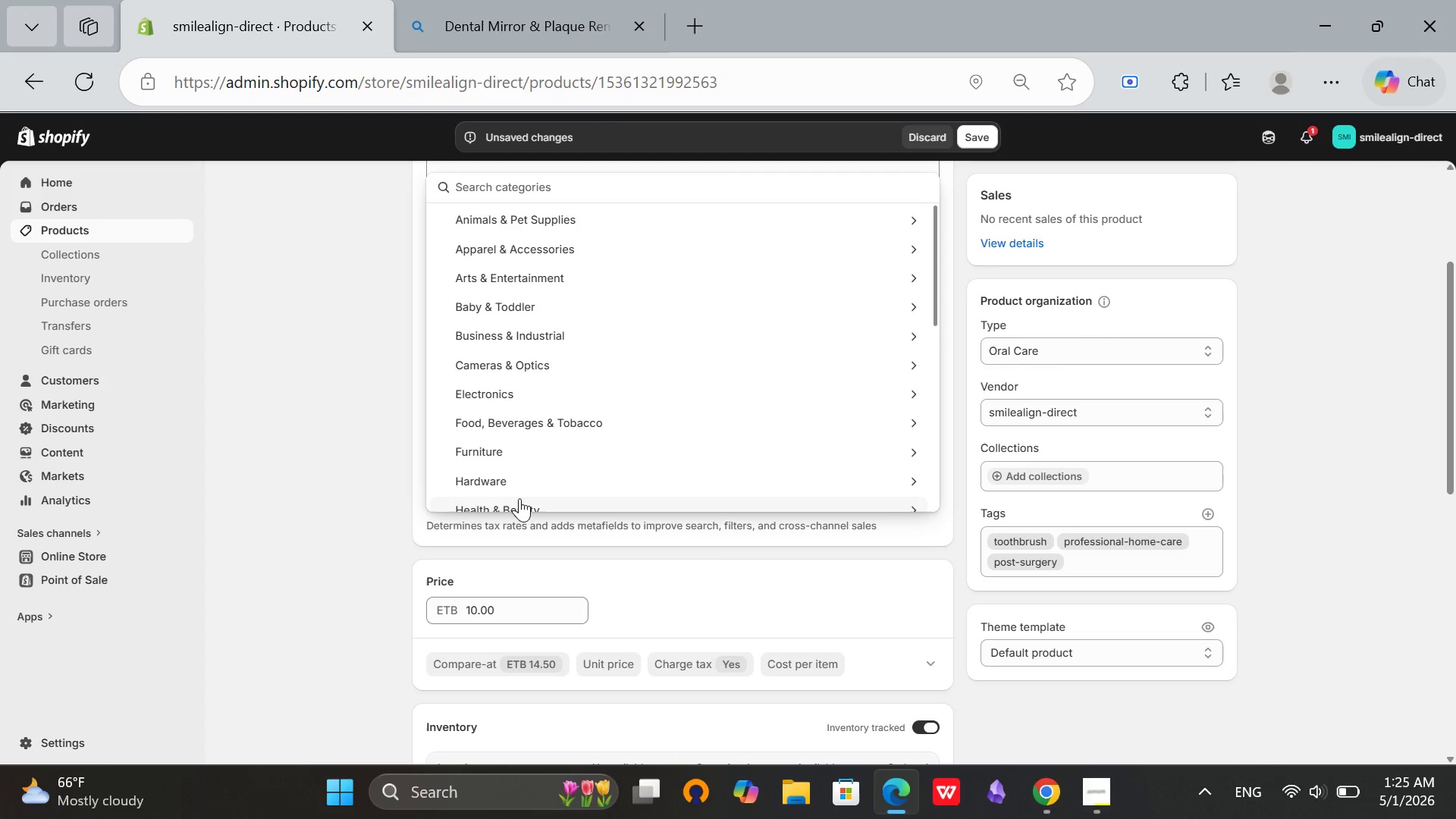 
type(tooth)
 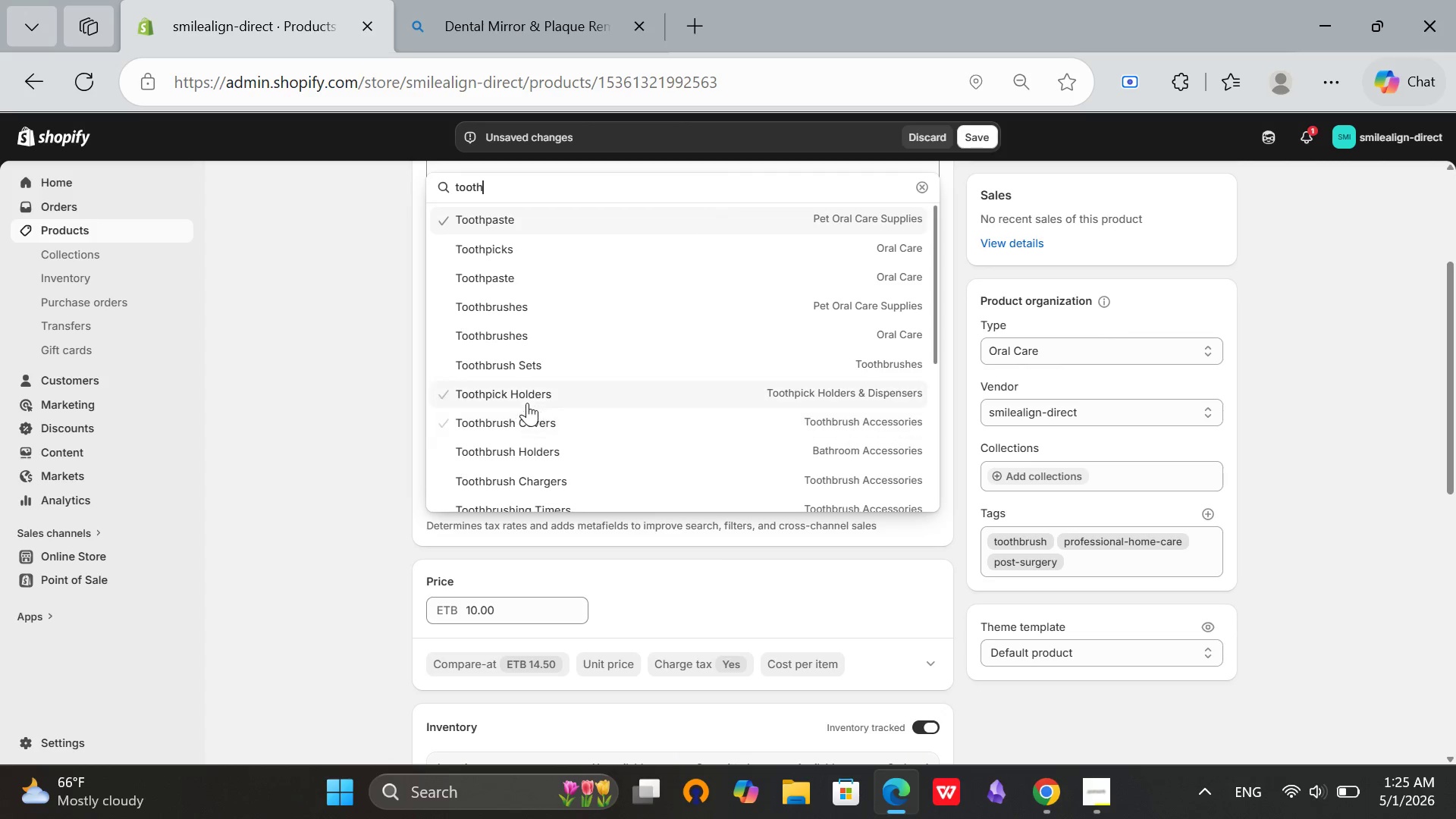 
left_click([548, 338])
 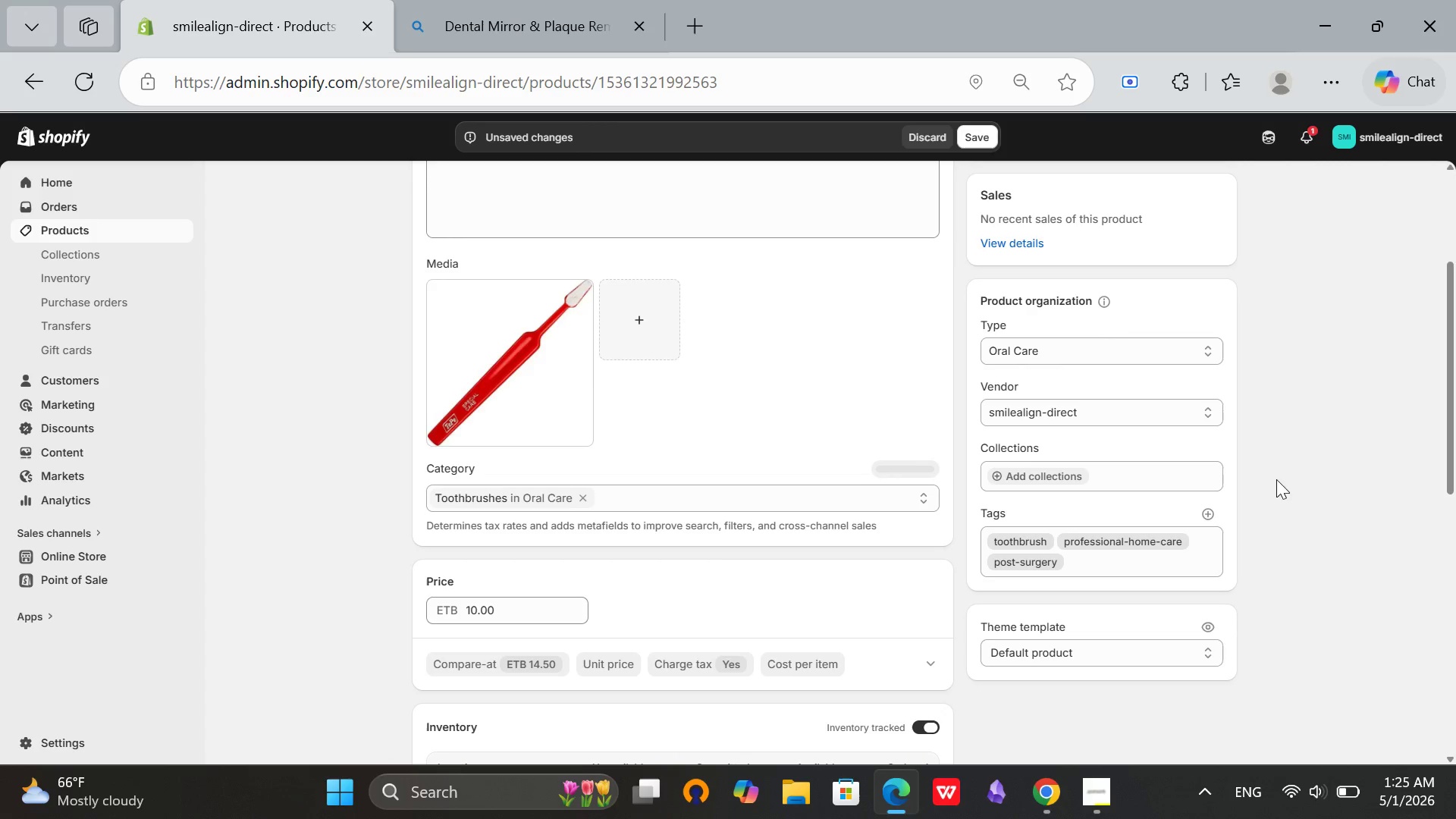 
scroll: coordinate [1291, 483], scroll_direction: up, amount: 2.0
 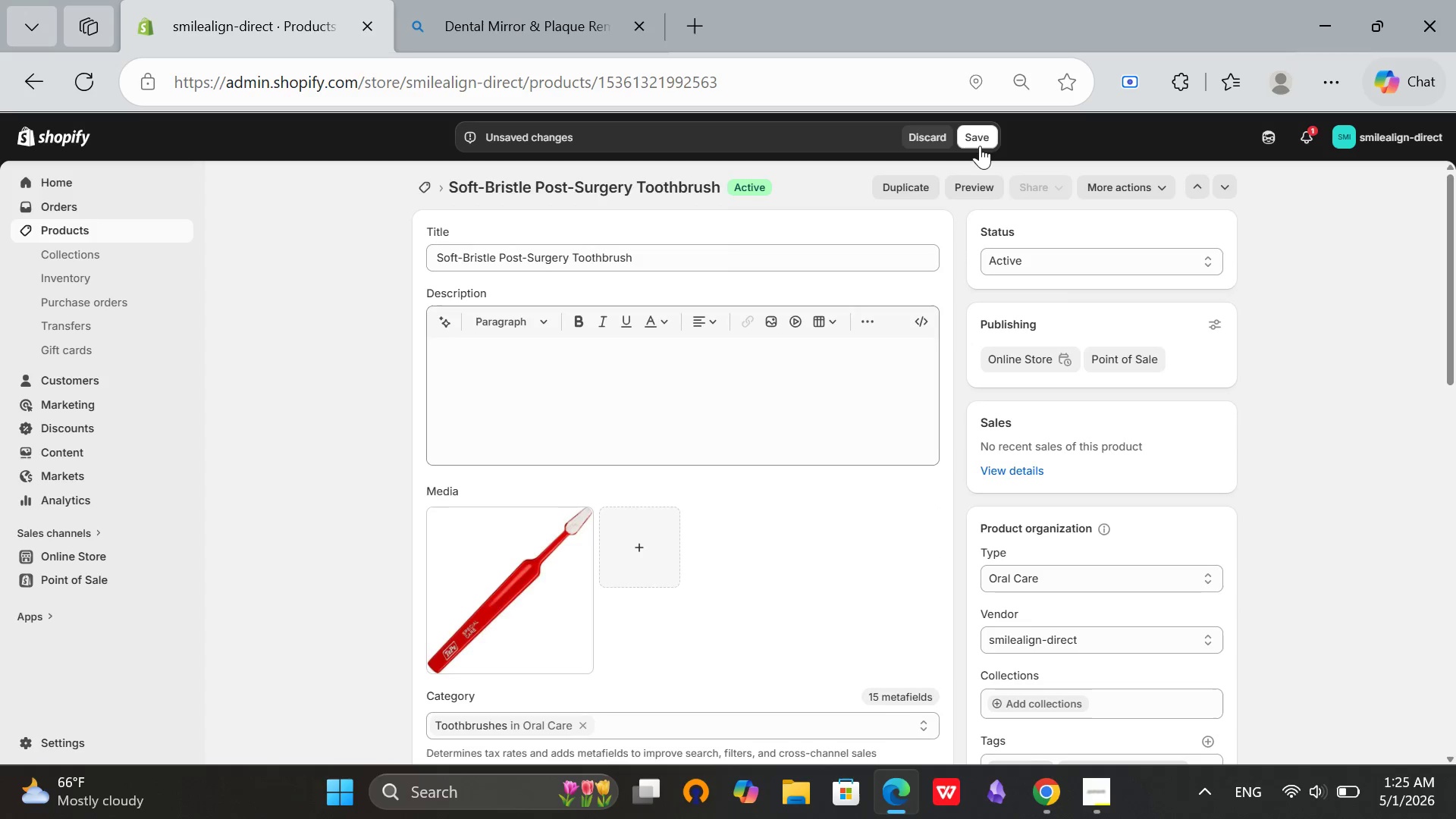 
left_click([976, 140])
 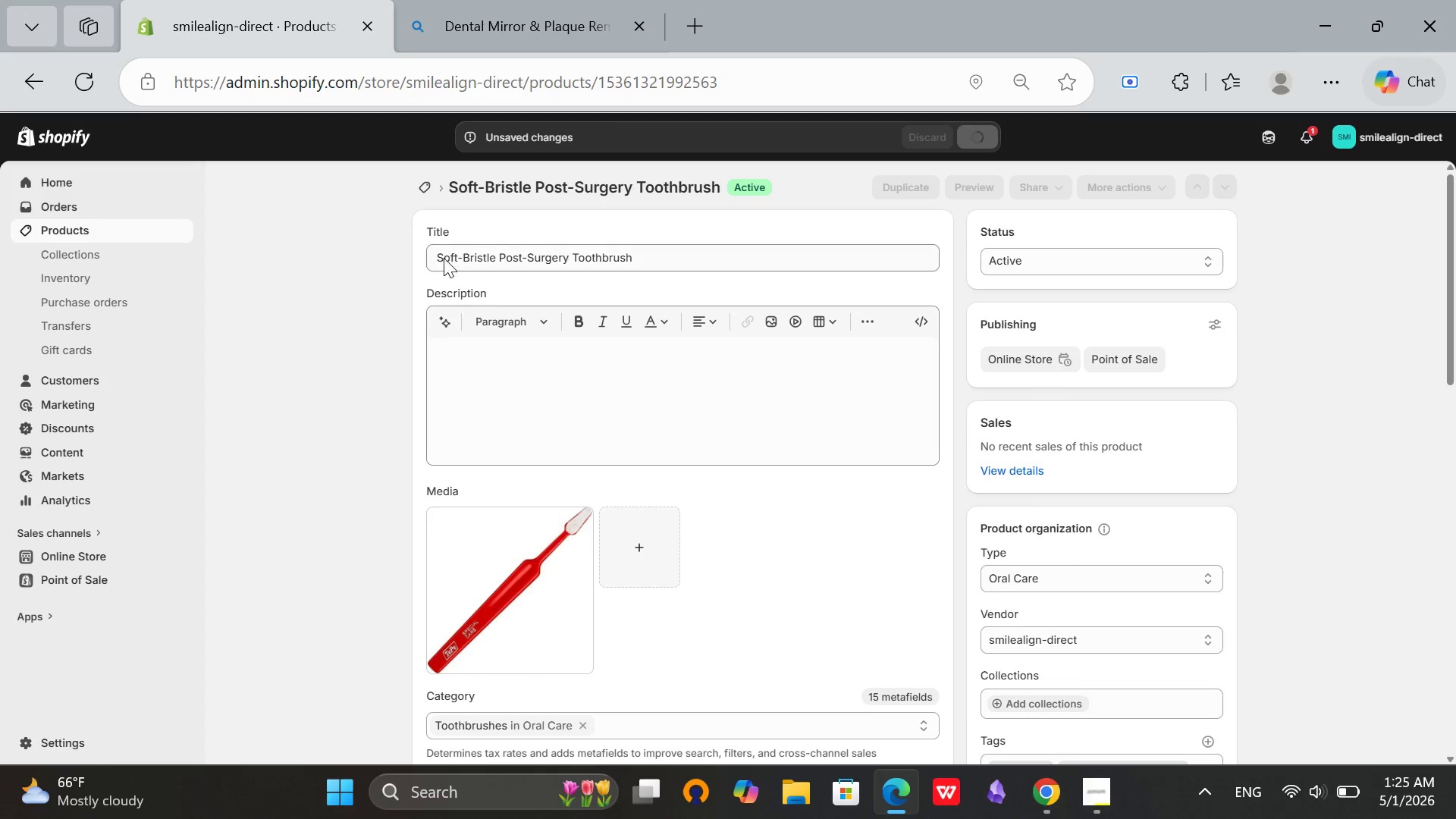 
wait(5.8)
 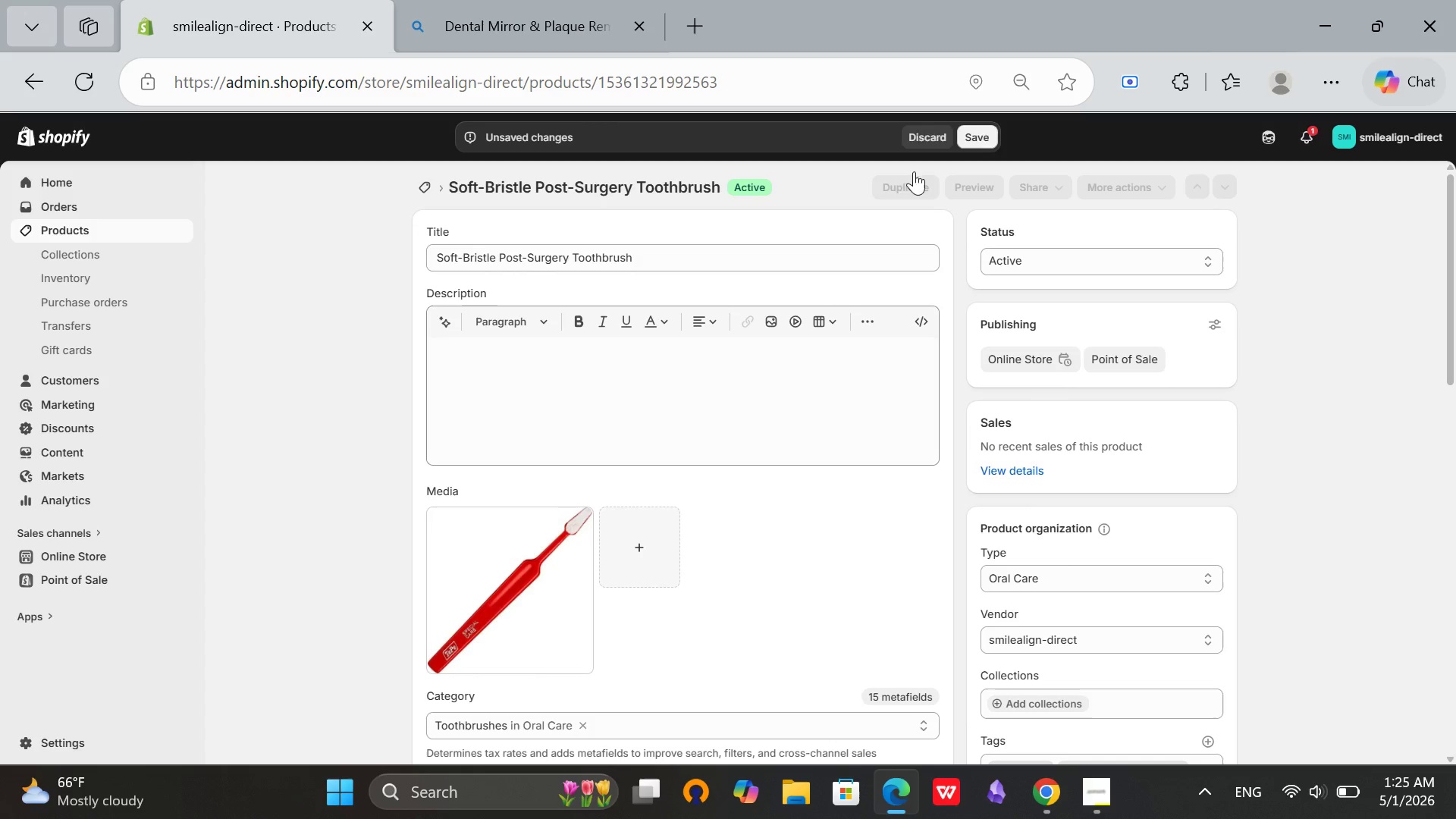 
left_click([466, 0])
 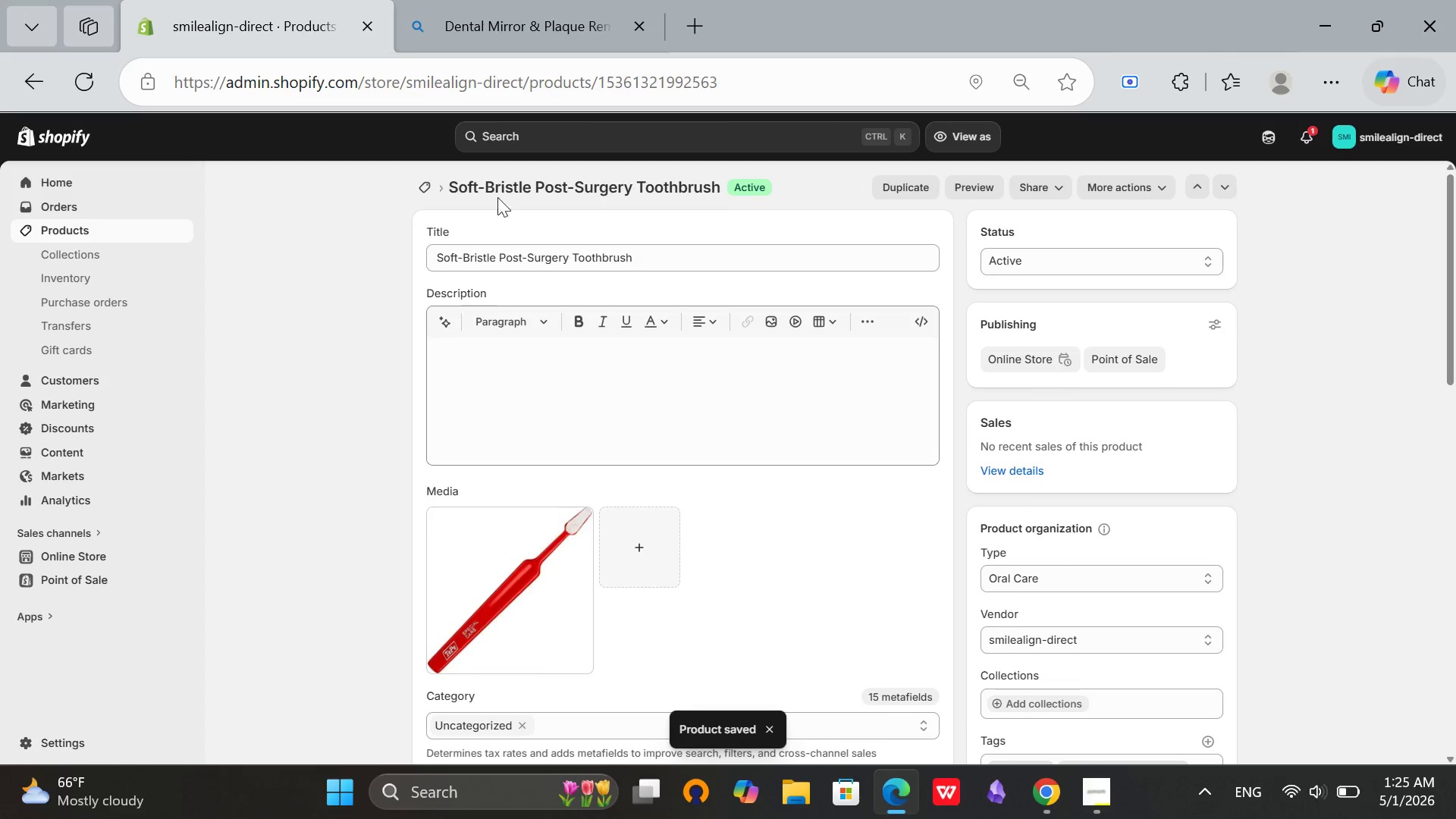 
wait(8.91)
 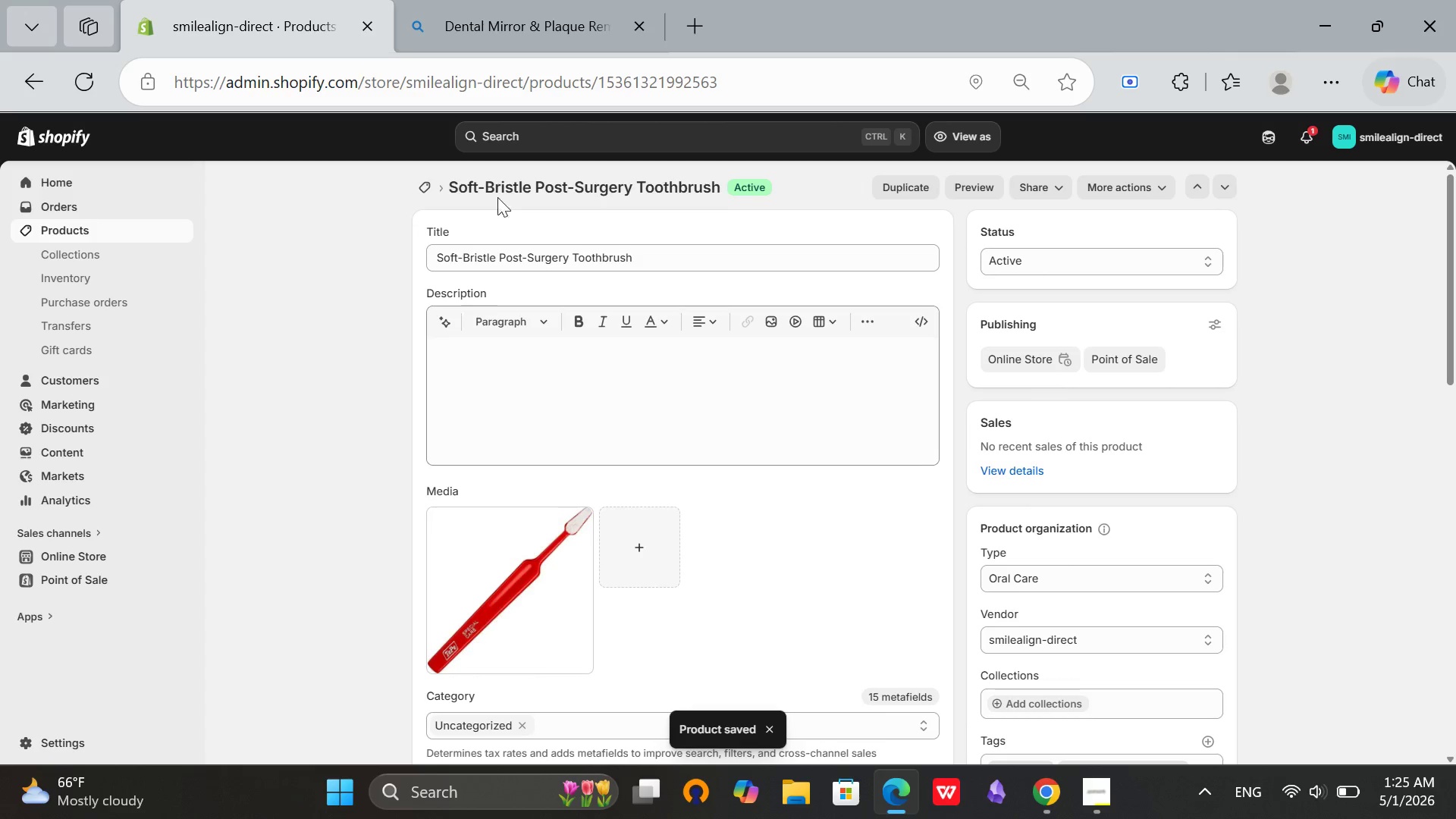 
left_click([425, 184])
 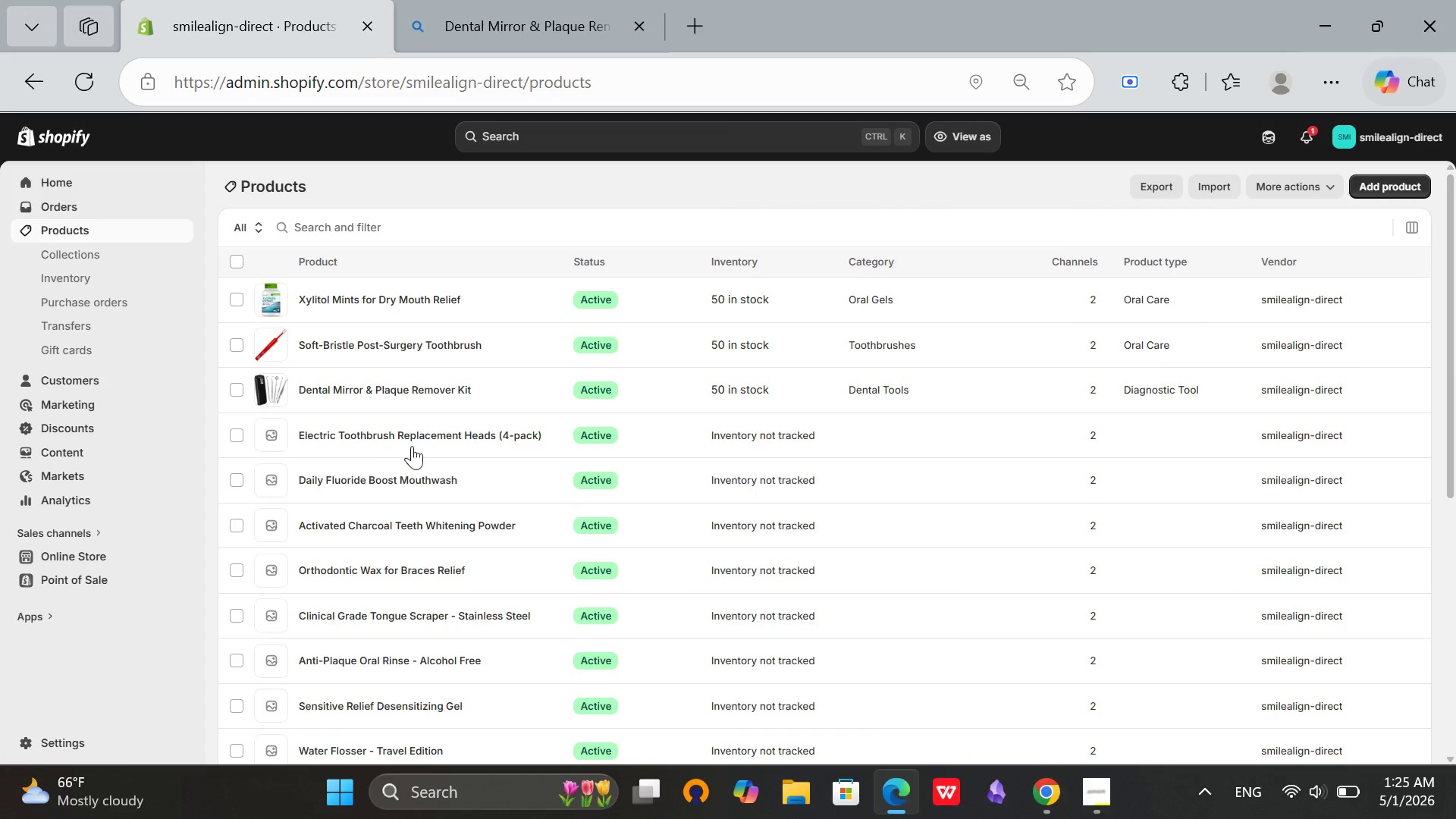 
wait(5.58)
 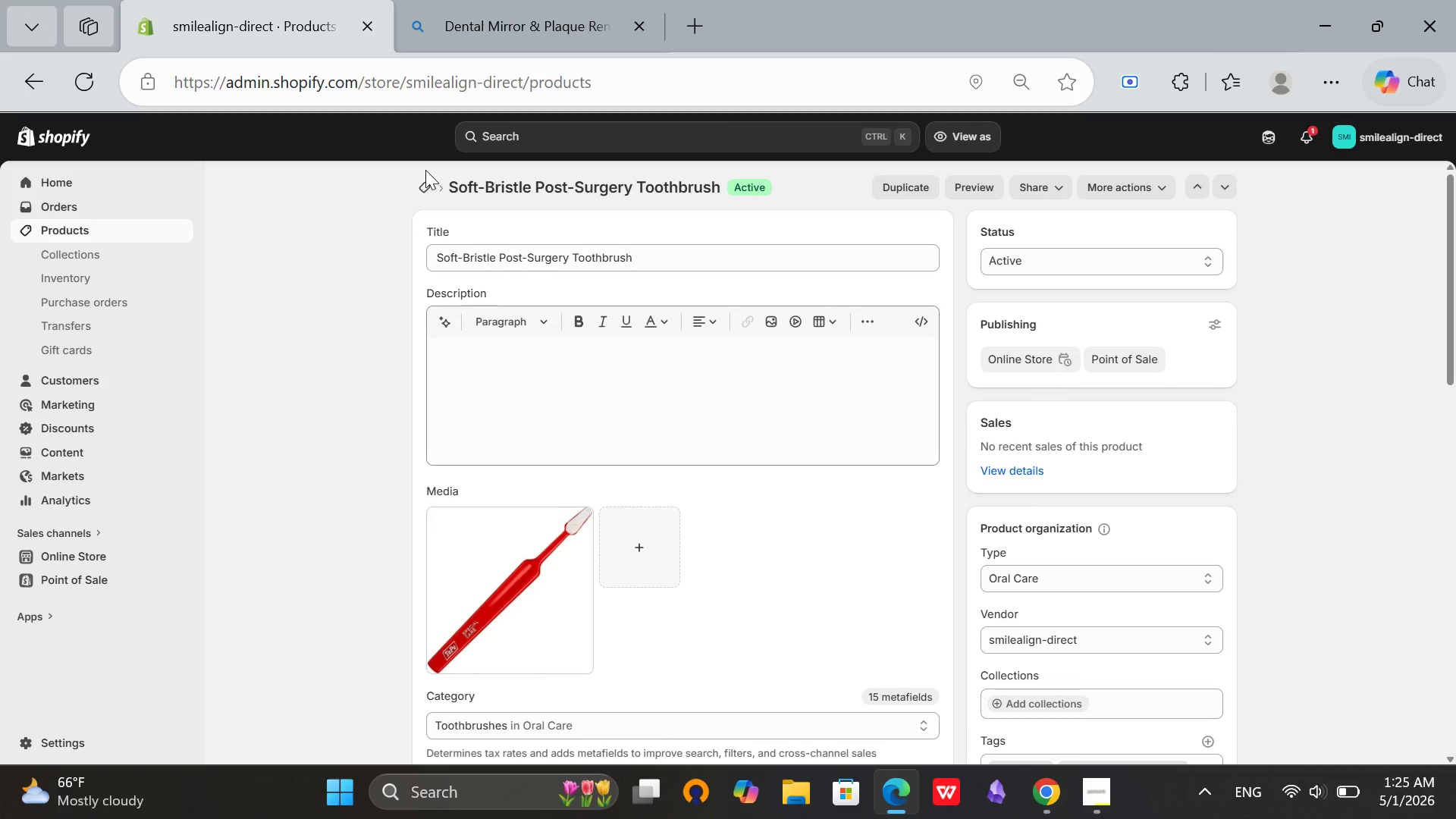 
scroll: coordinate [540, 370], scroll_direction: down, amount: 4.0
 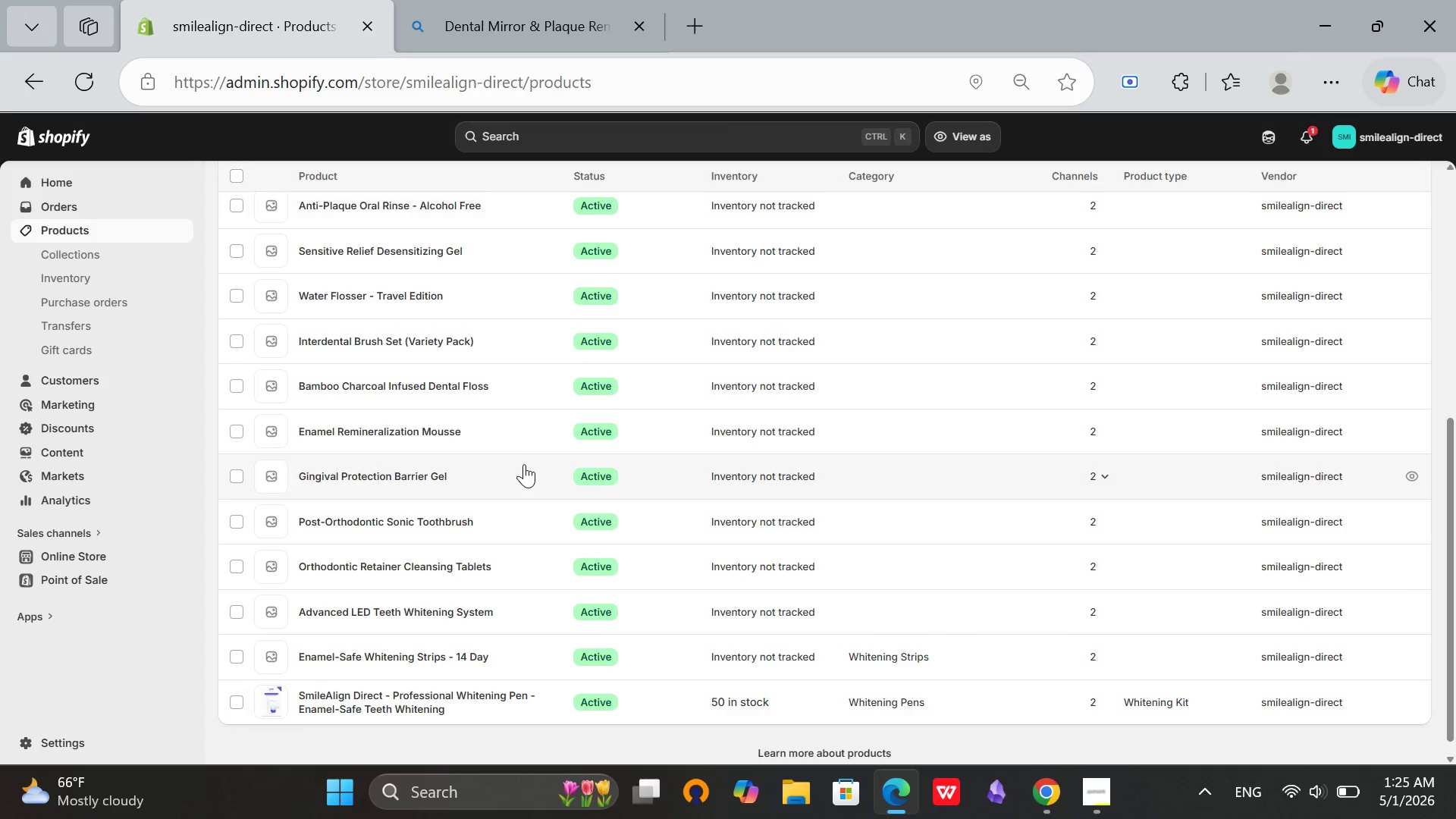 
scroll: coordinate [527, 466], scroll_direction: up, amount: 4.0
 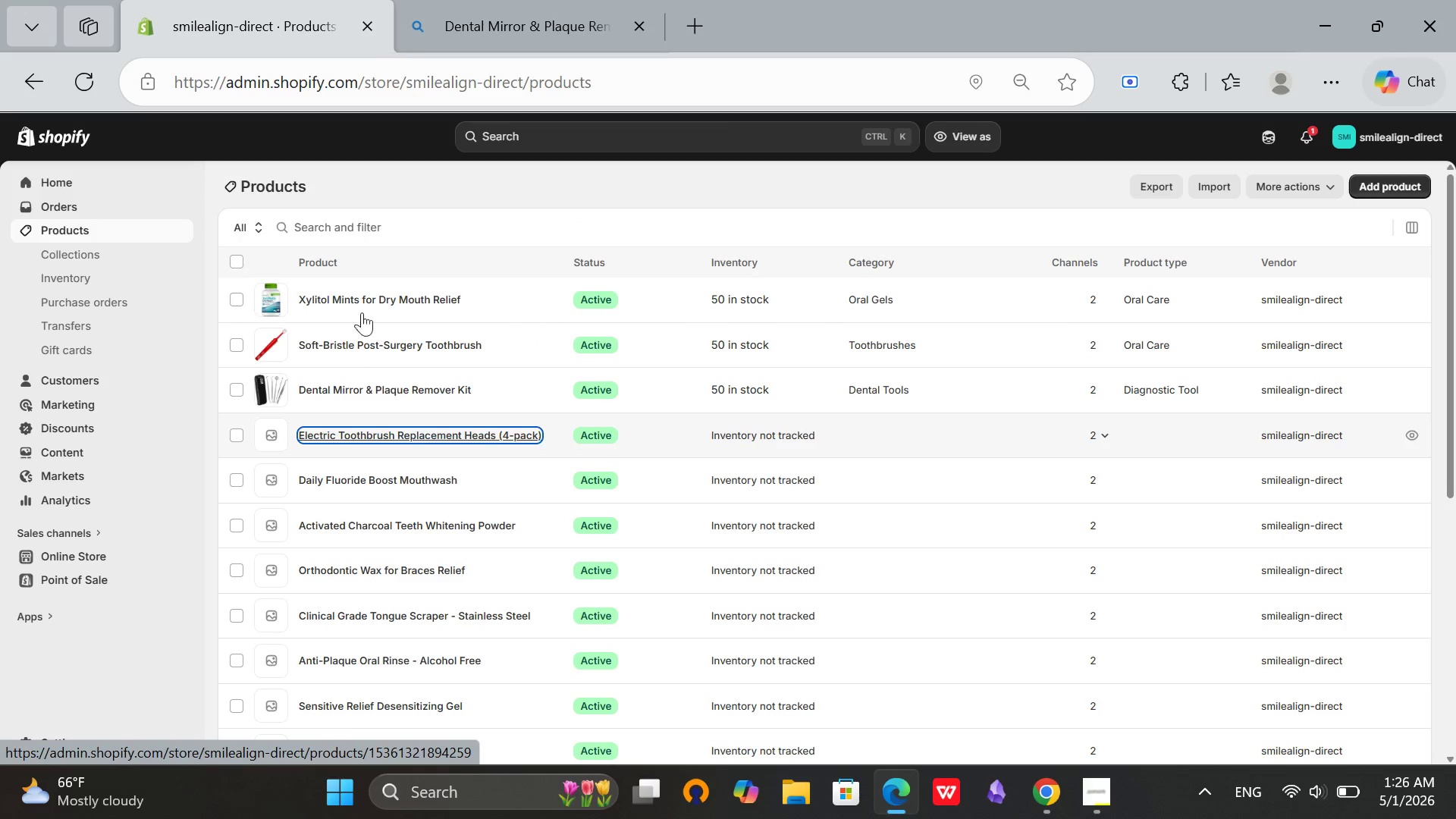 
mouse_move([549, 193])
 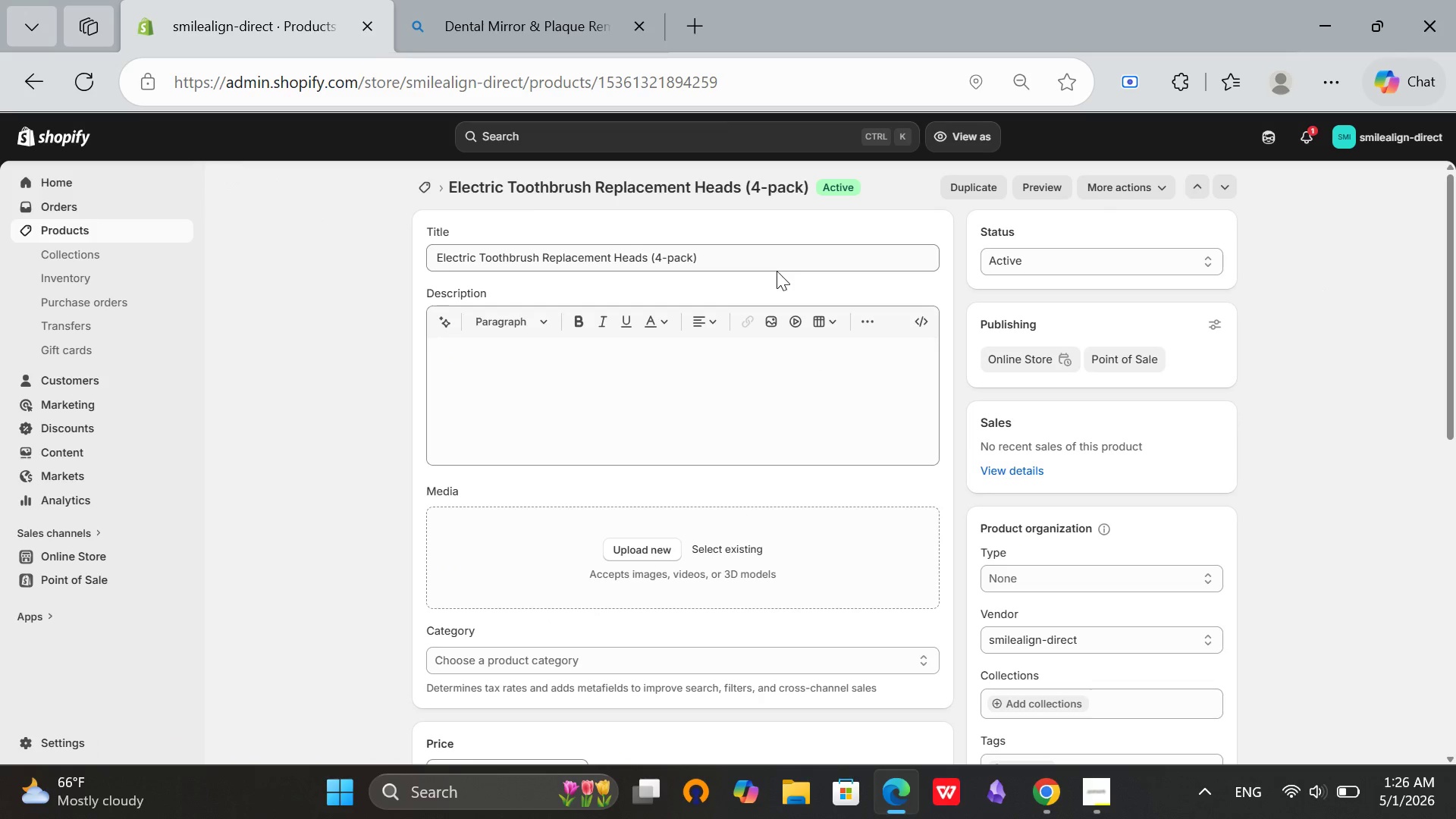 
left_click([774, 250])
 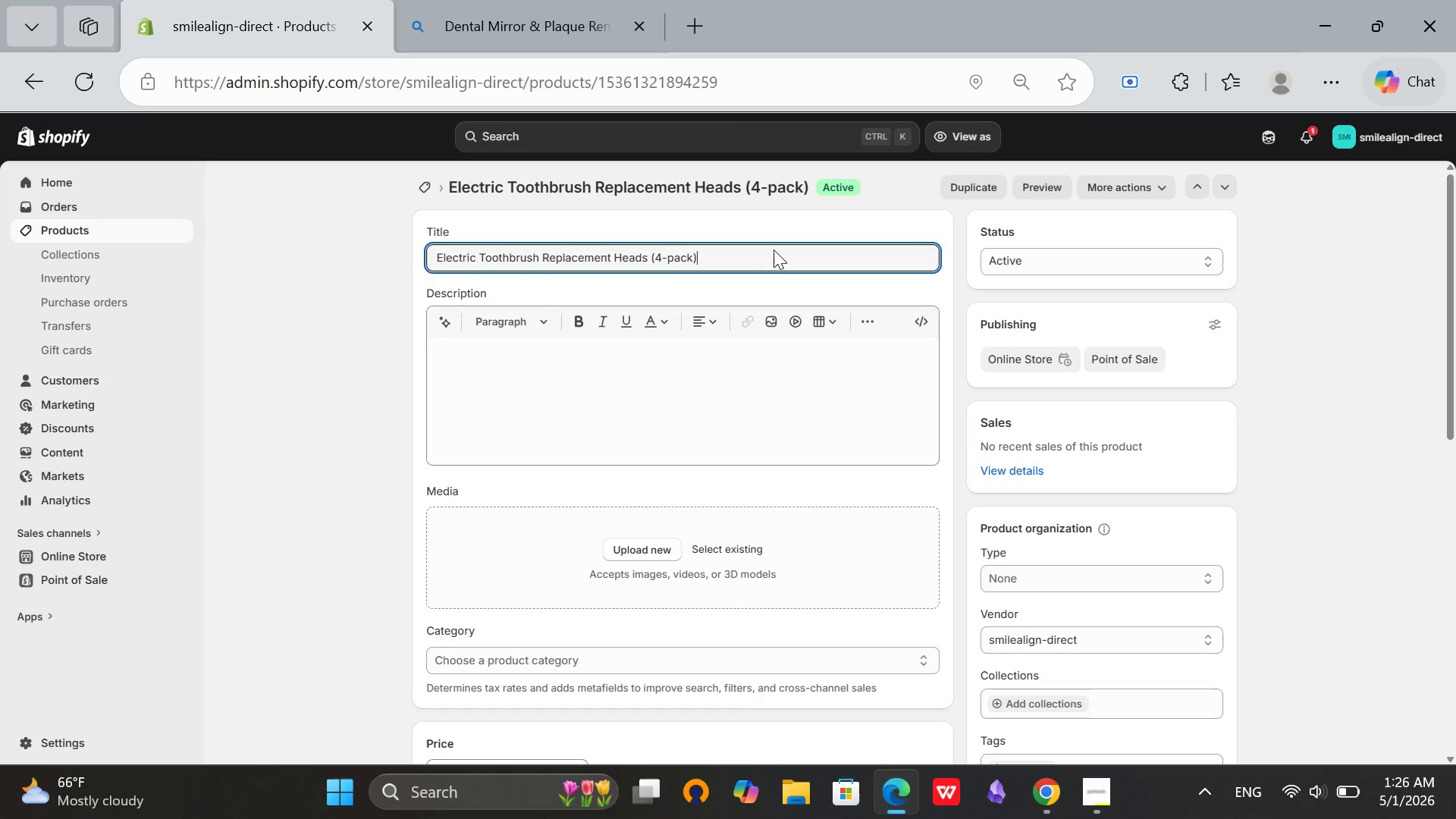 
hold_key(key=ControlLeft, duration=0.34)
 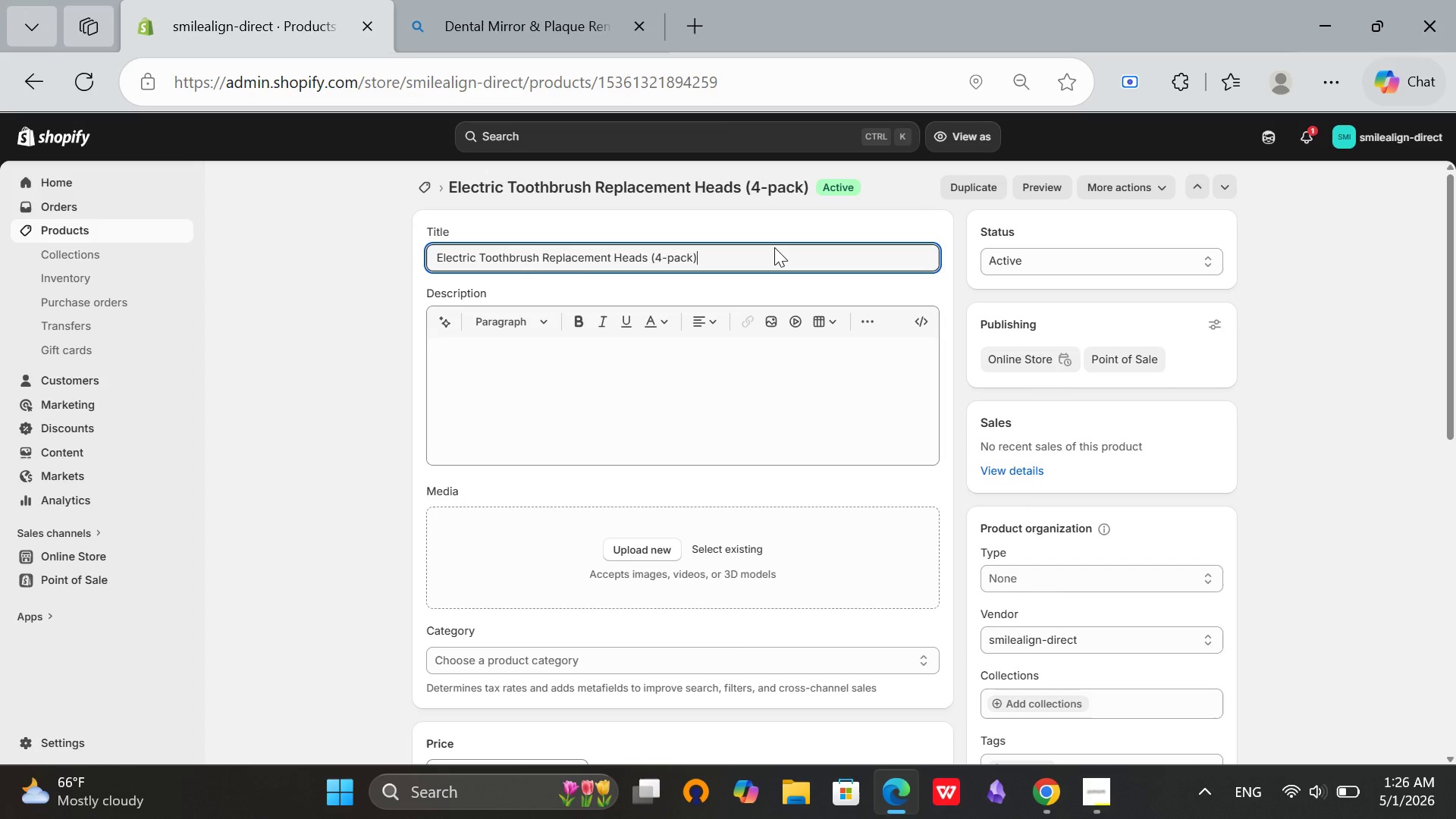 
key(Control+A)
 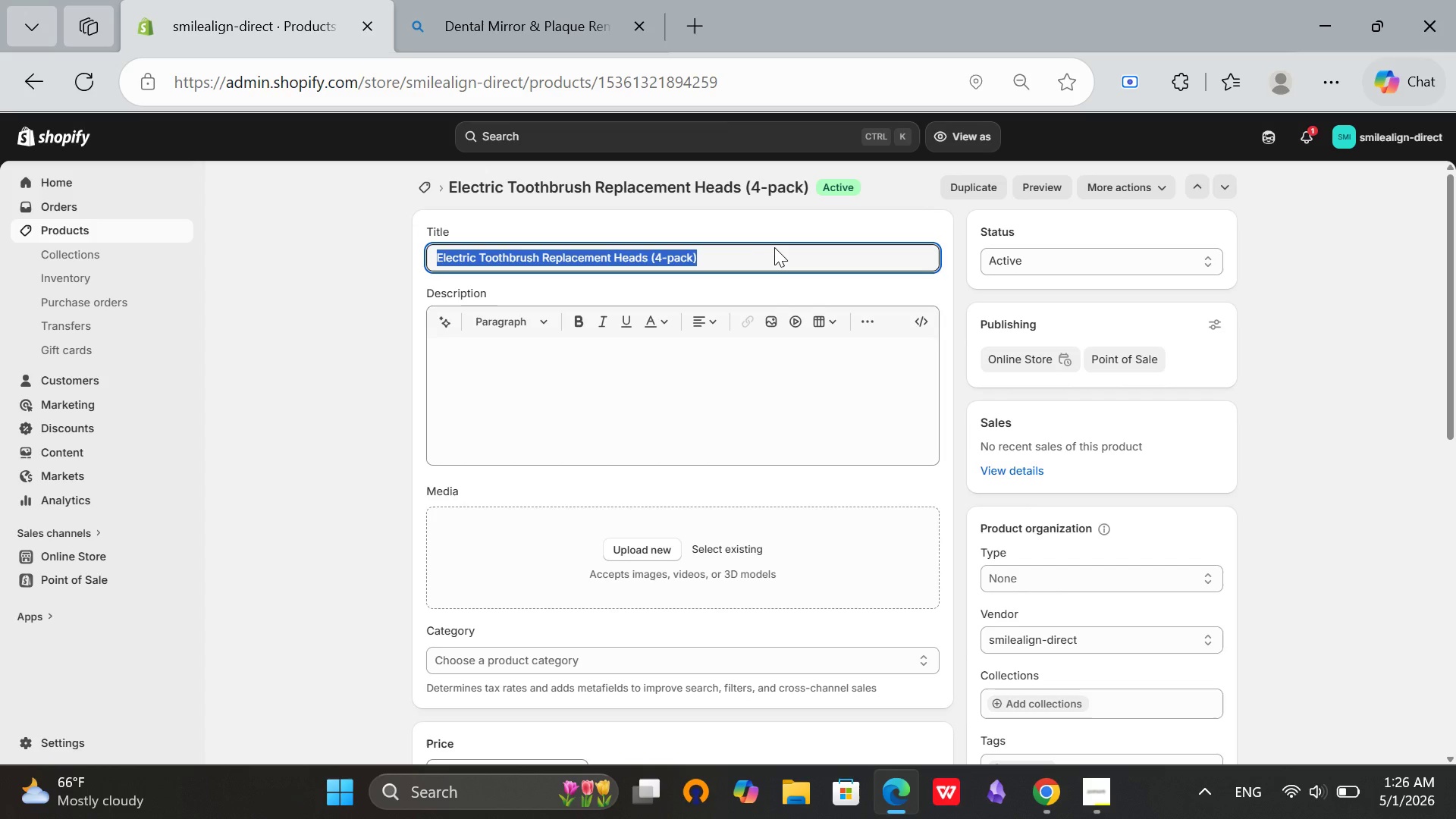 
key(Control+C)
 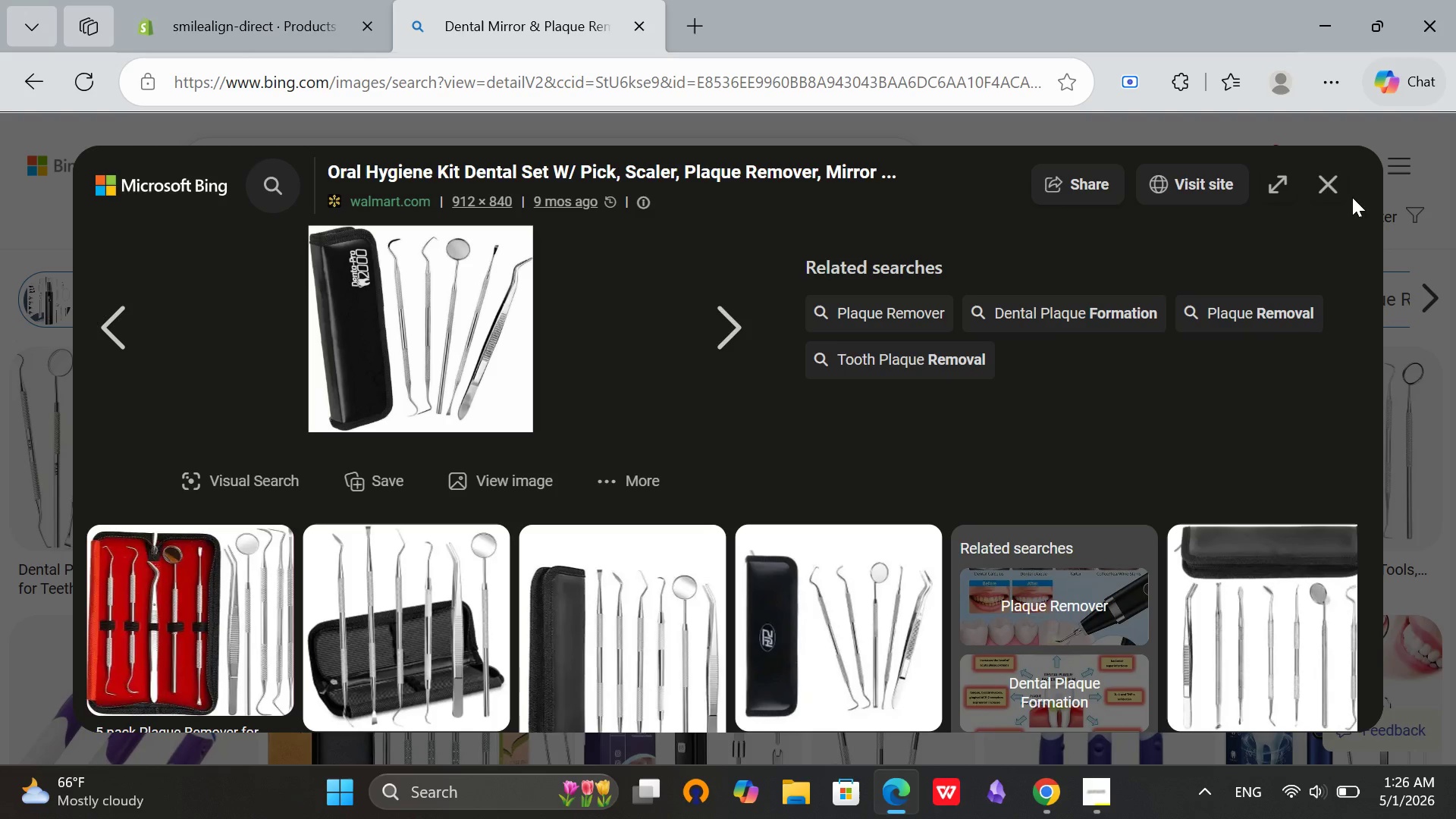 
left_click_drag(start_coordinate=[1339, 187], to_coordinate=[1345, 186])
 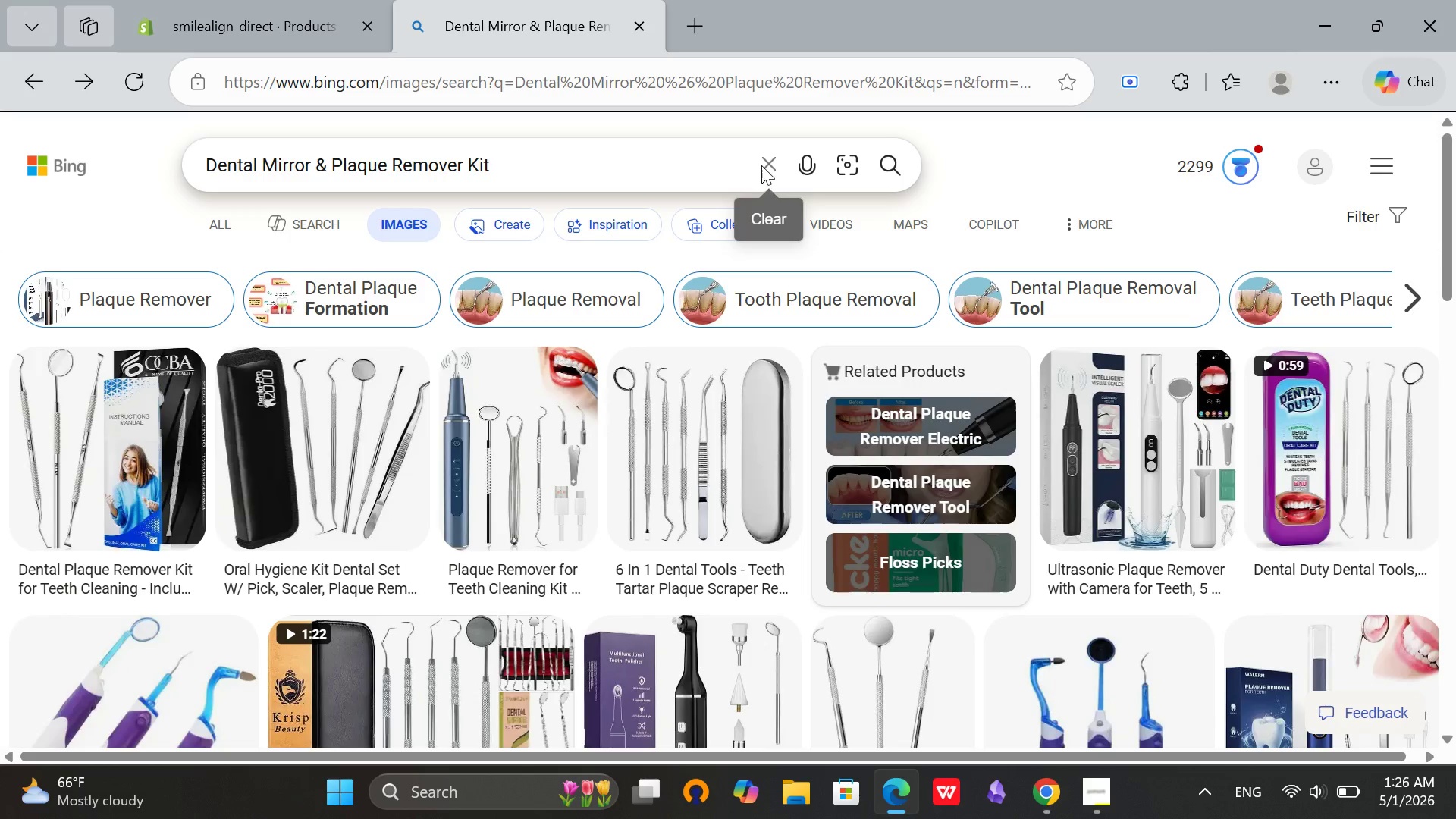 
left_click([762, 165])
 